 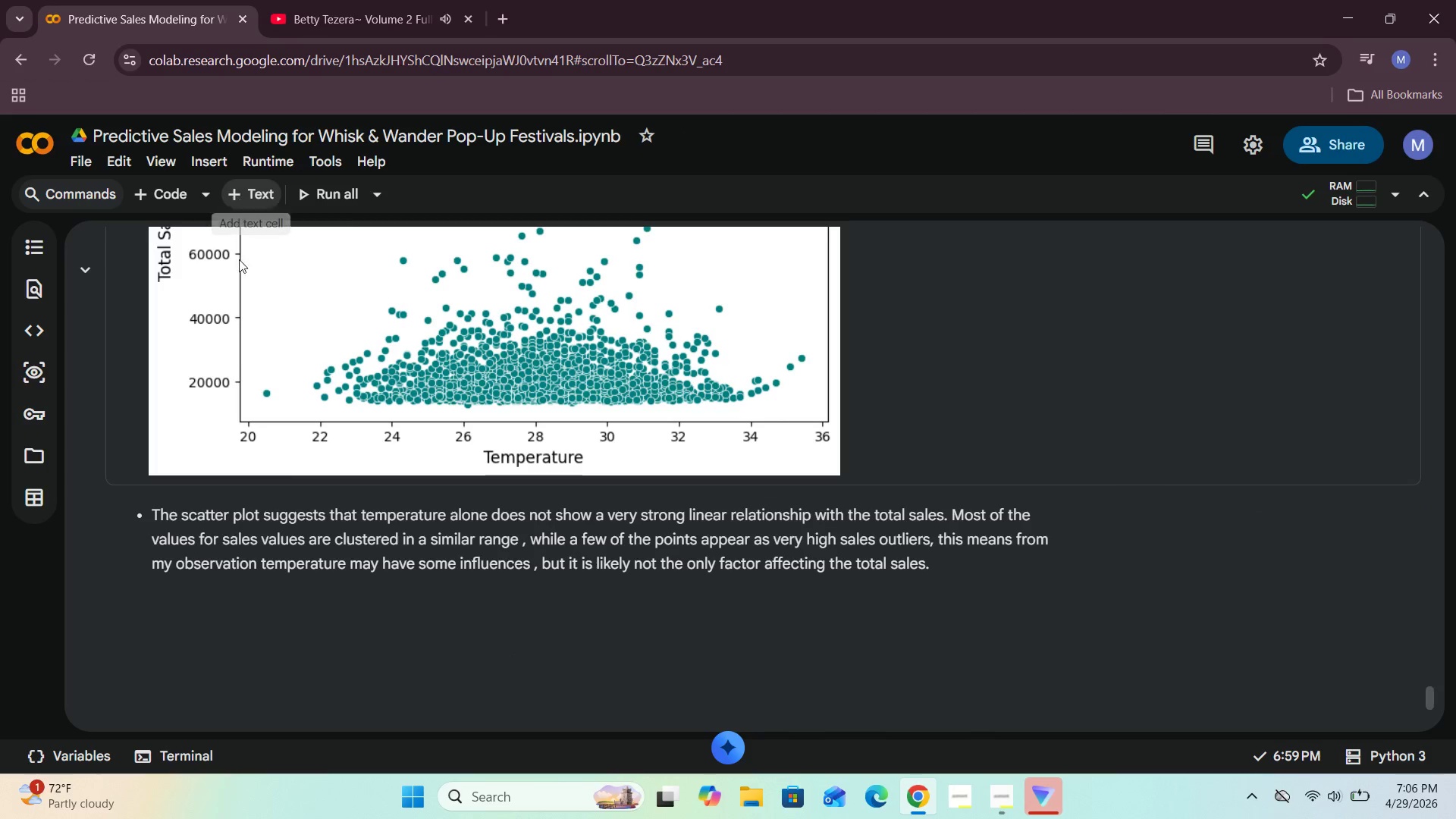 
left_click([222, 651])
 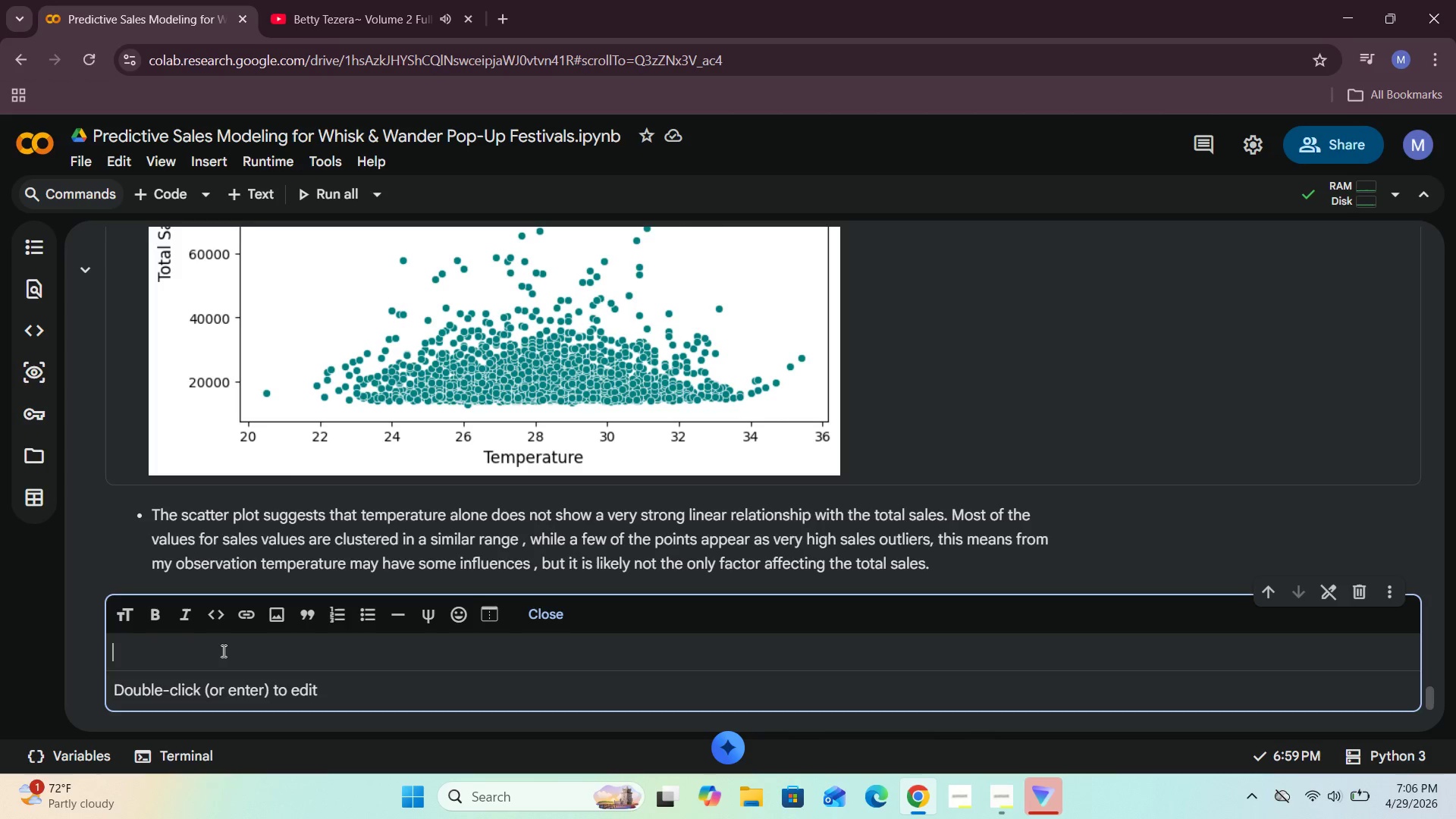 
wait(32.25)
 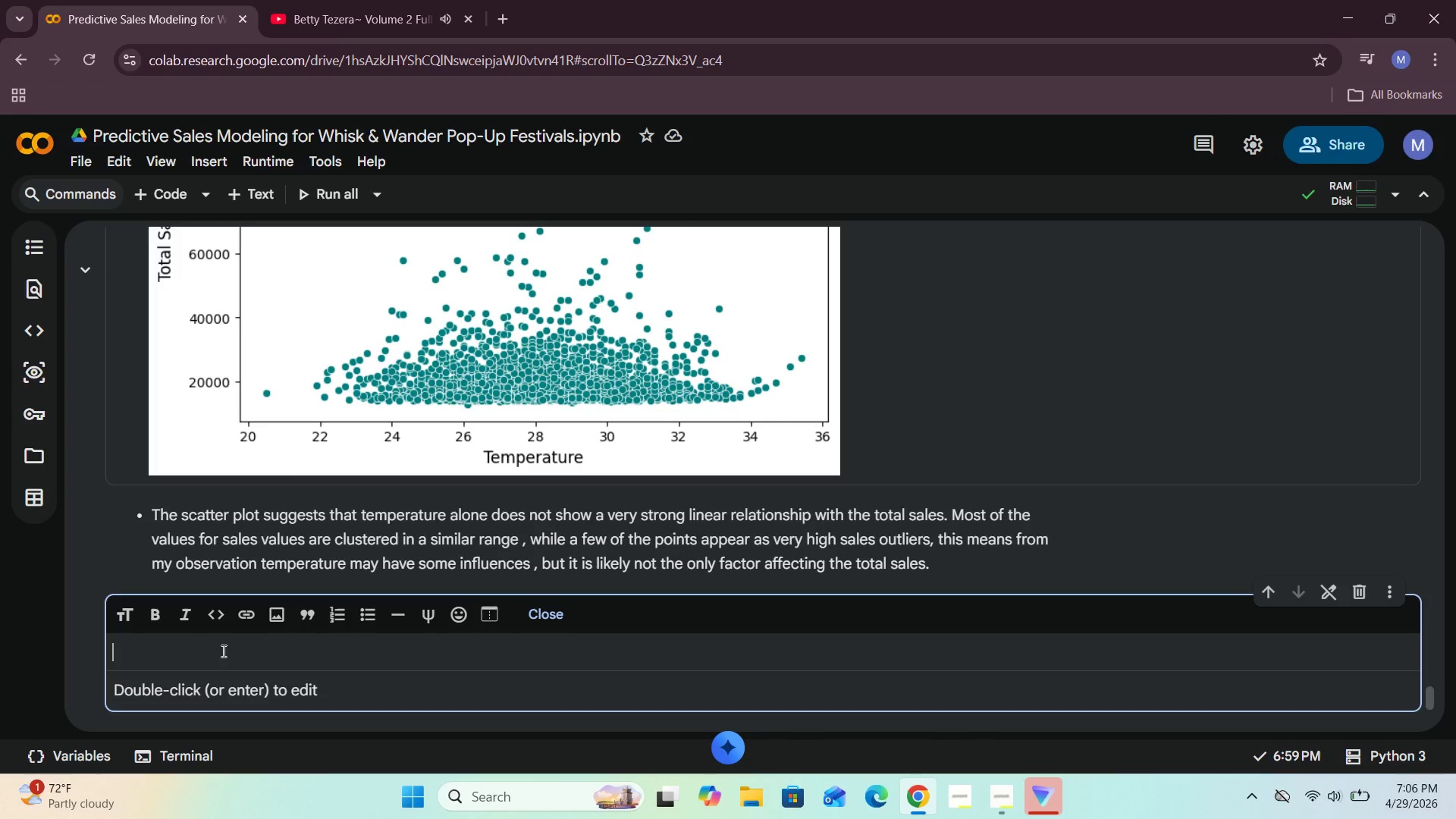 
left_click([454, 408])
 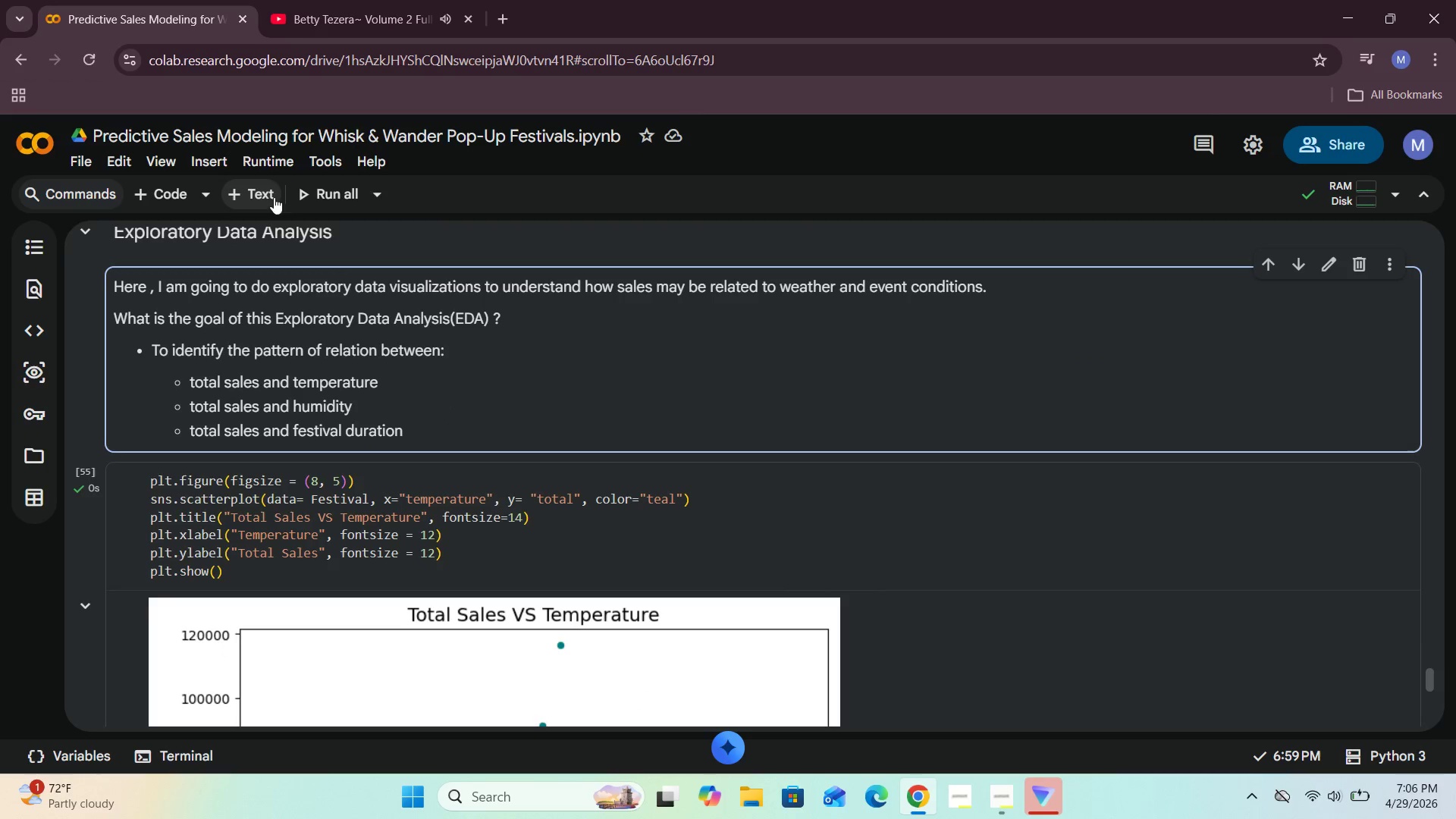 
left_click([262, 186])
 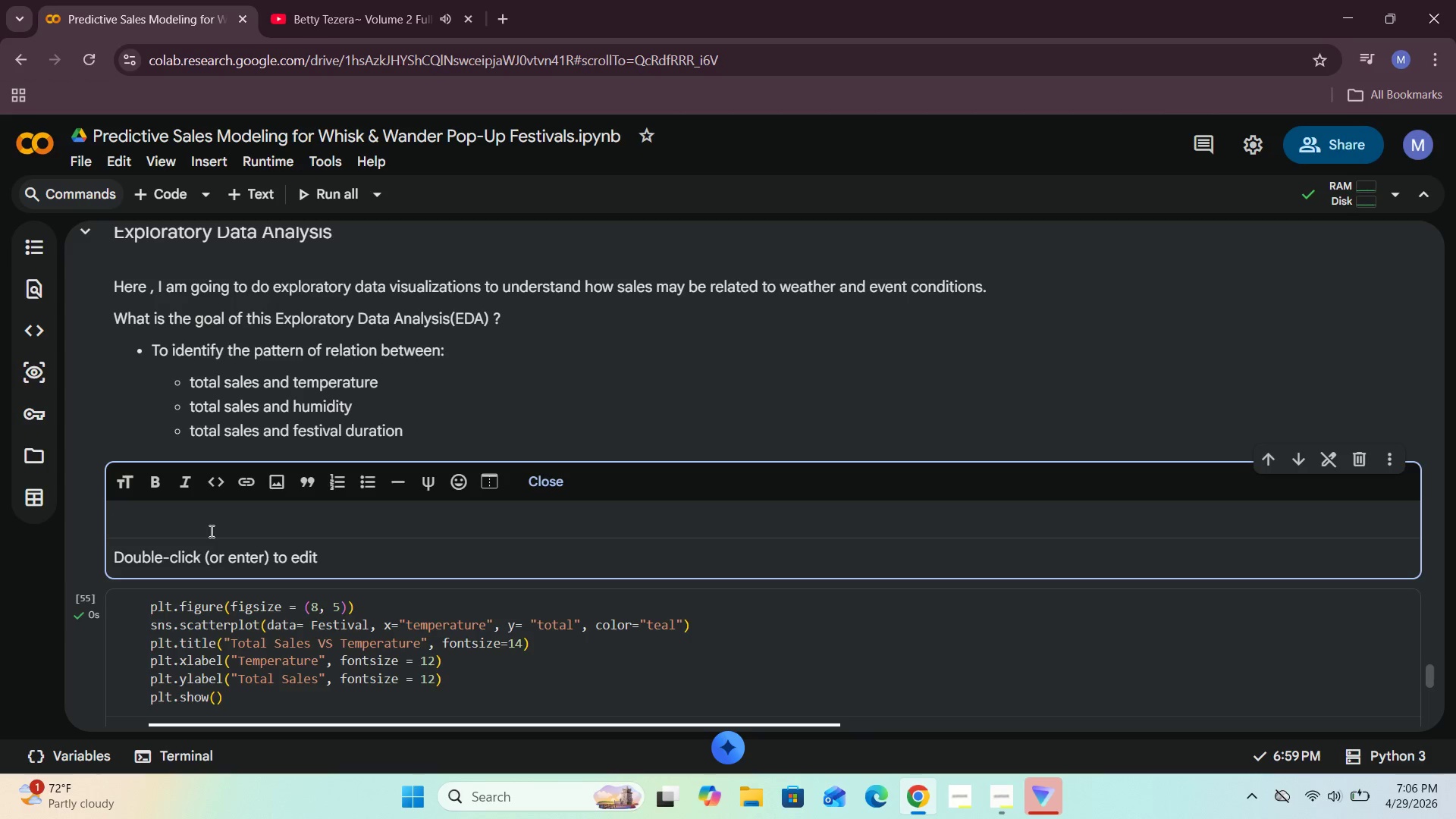 
type(Sales v)
key(Backspace)
type(VS Temperature)
 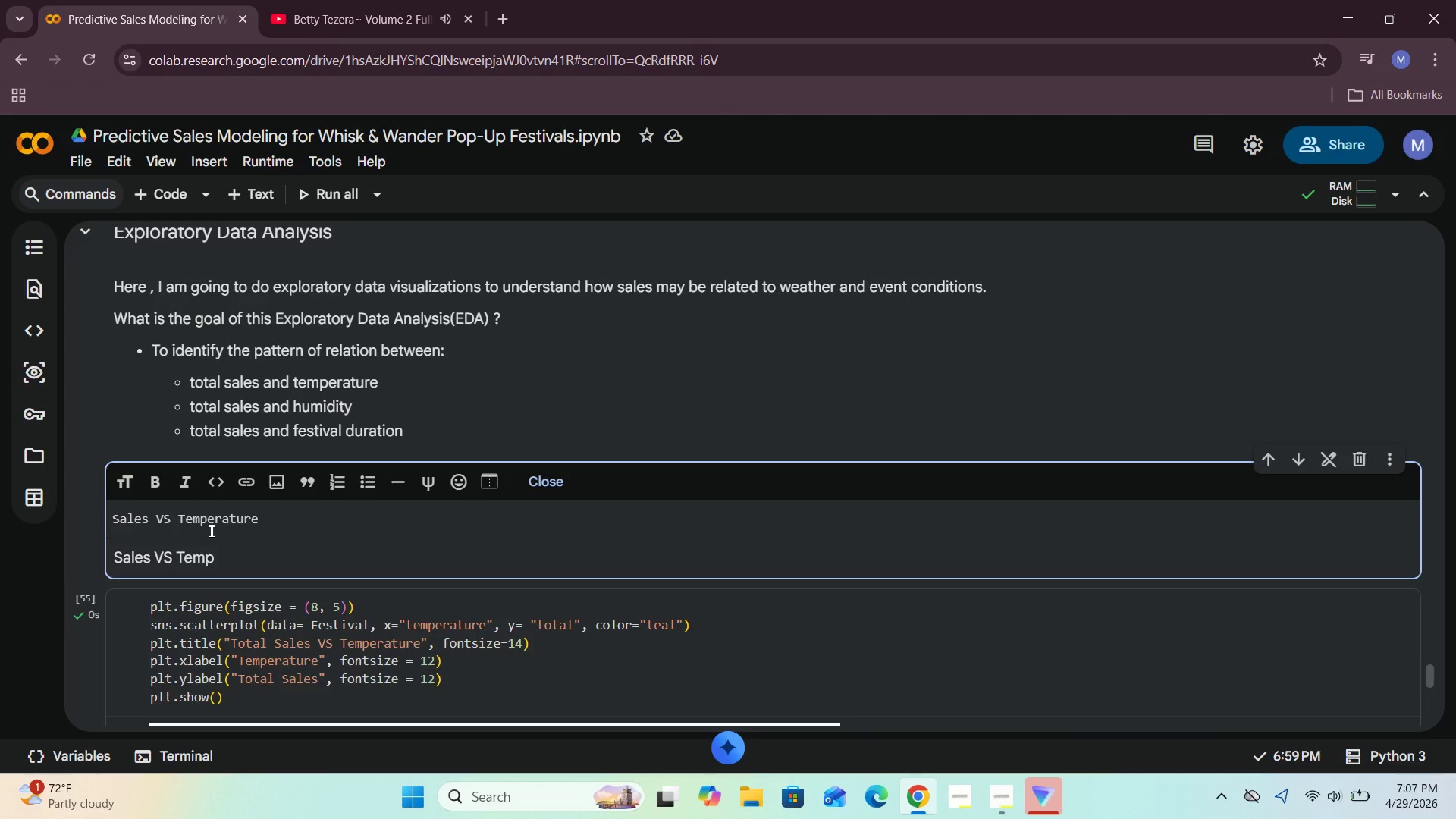 
hold_key(key=ArrowLeft, duration=1.2)
 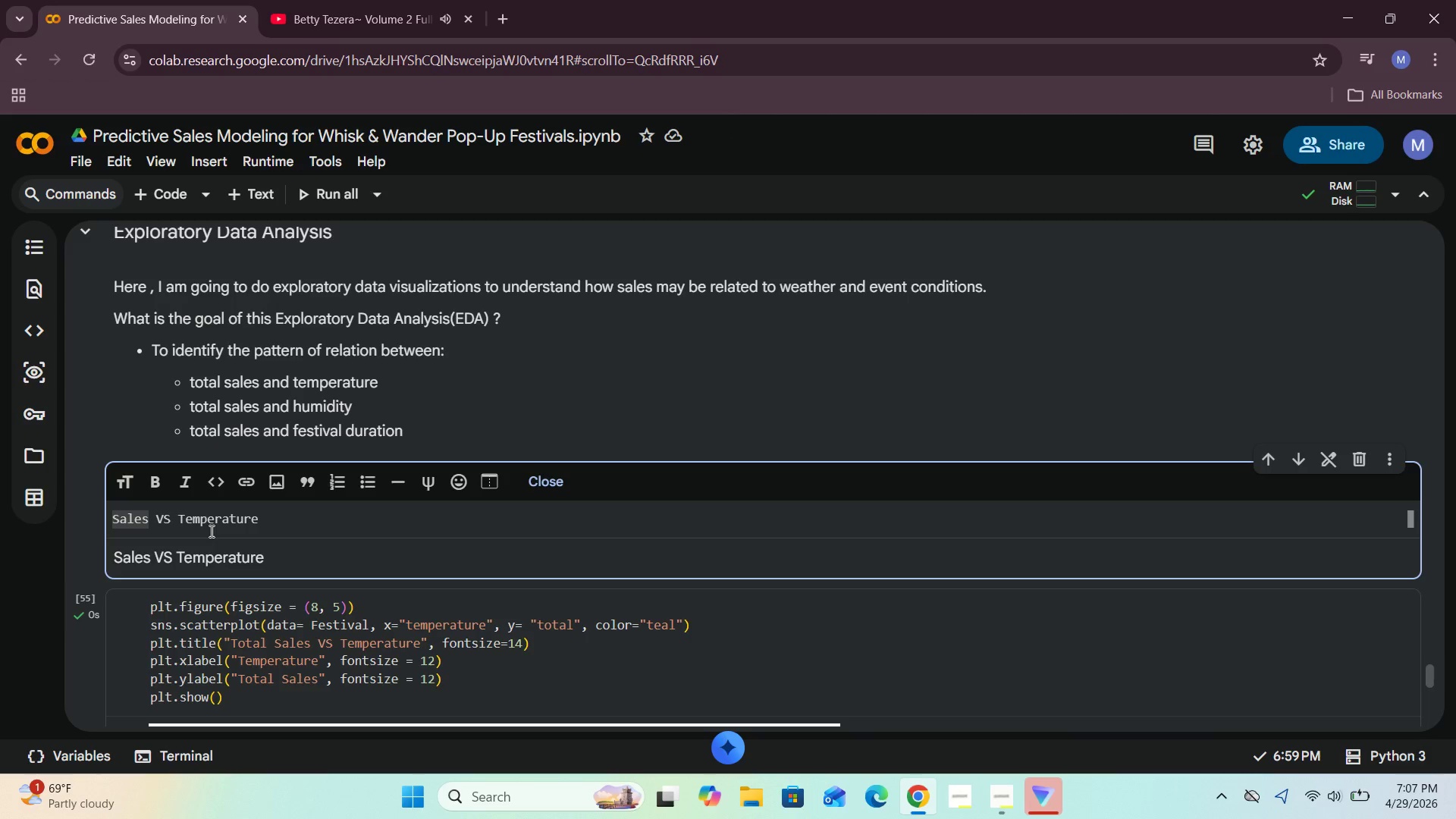 
type(### )
key(Backspace)
type(# )
 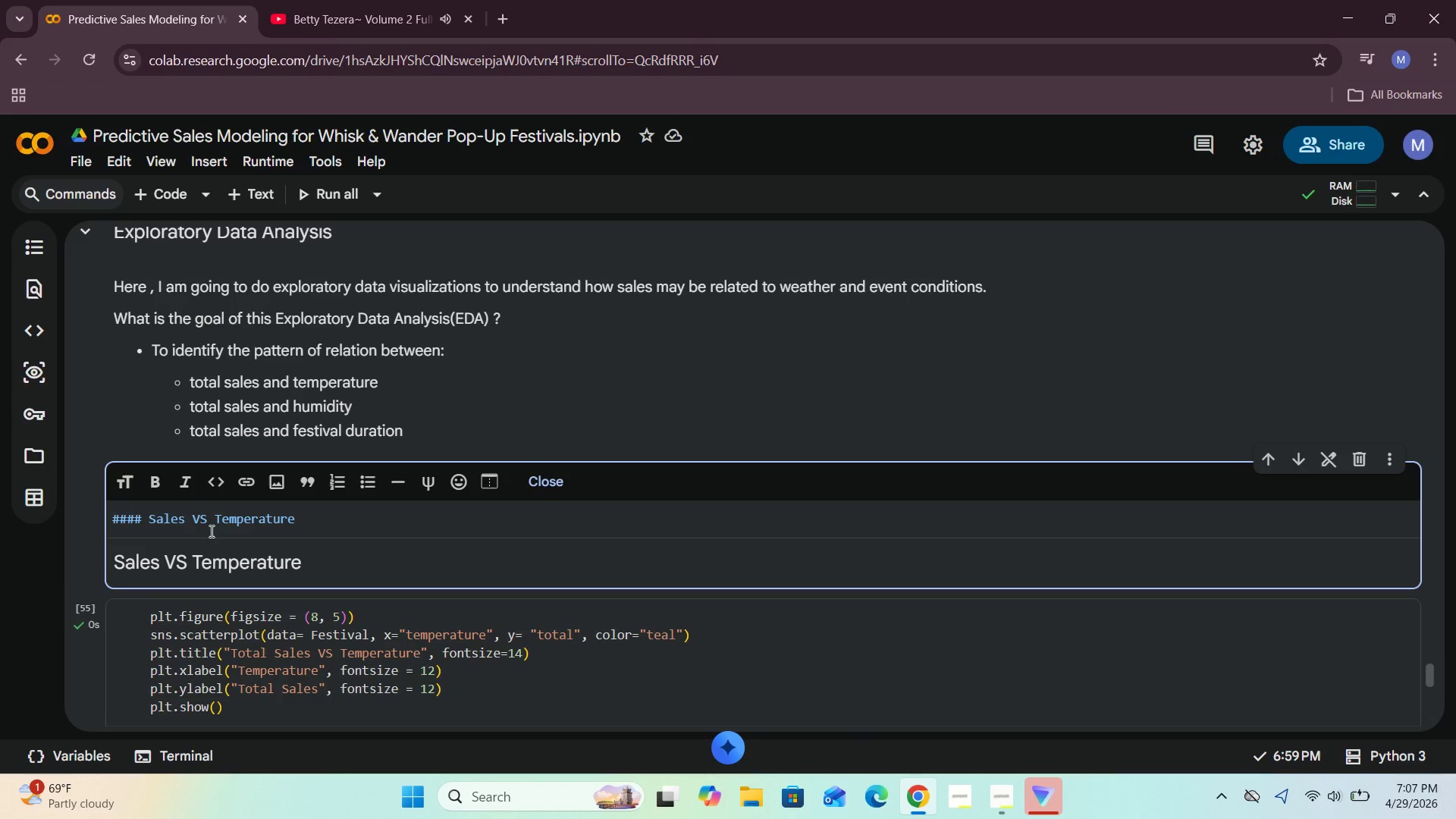 
left_click([550, 382])
 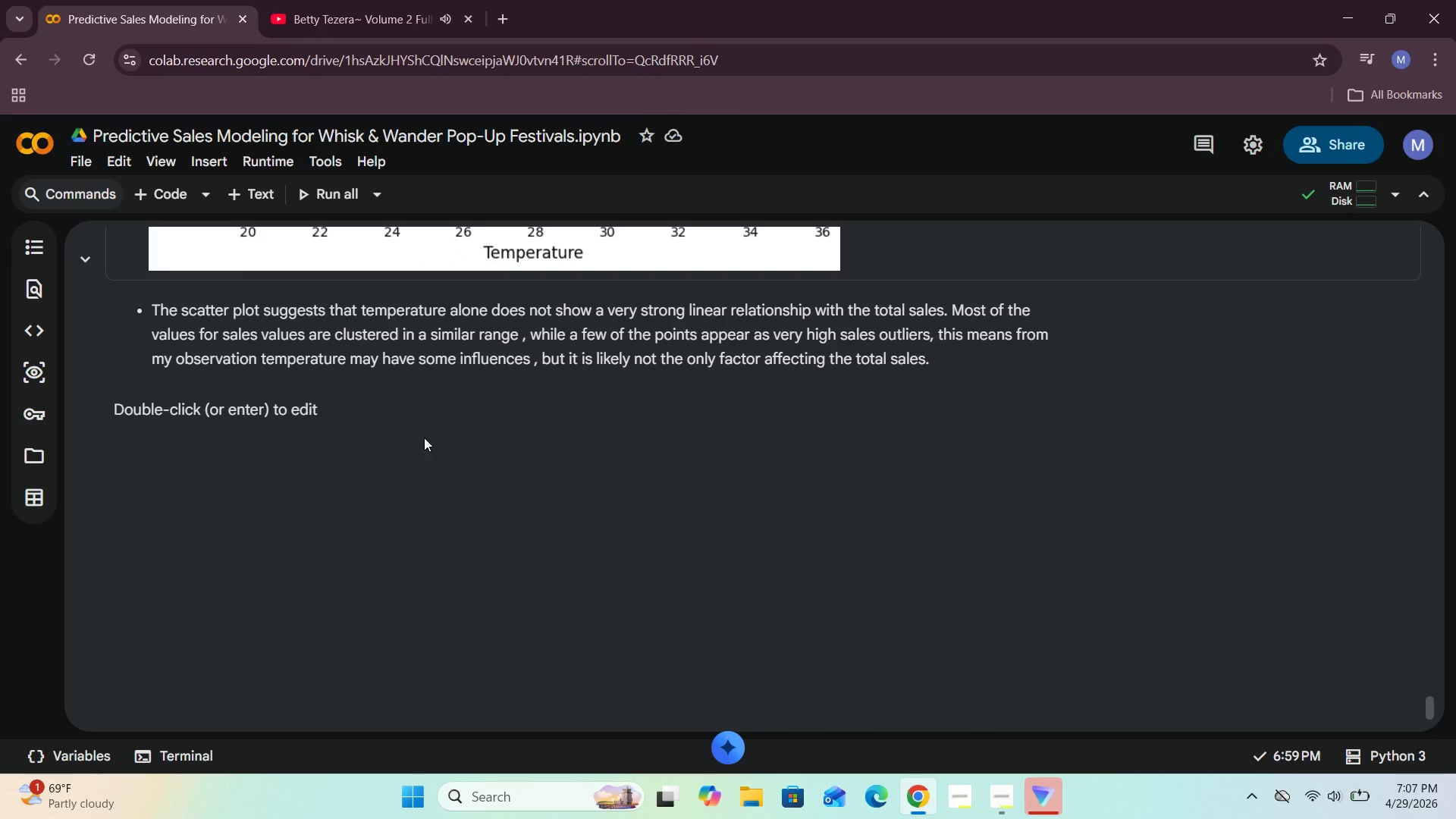 
double_click([322, 402])
 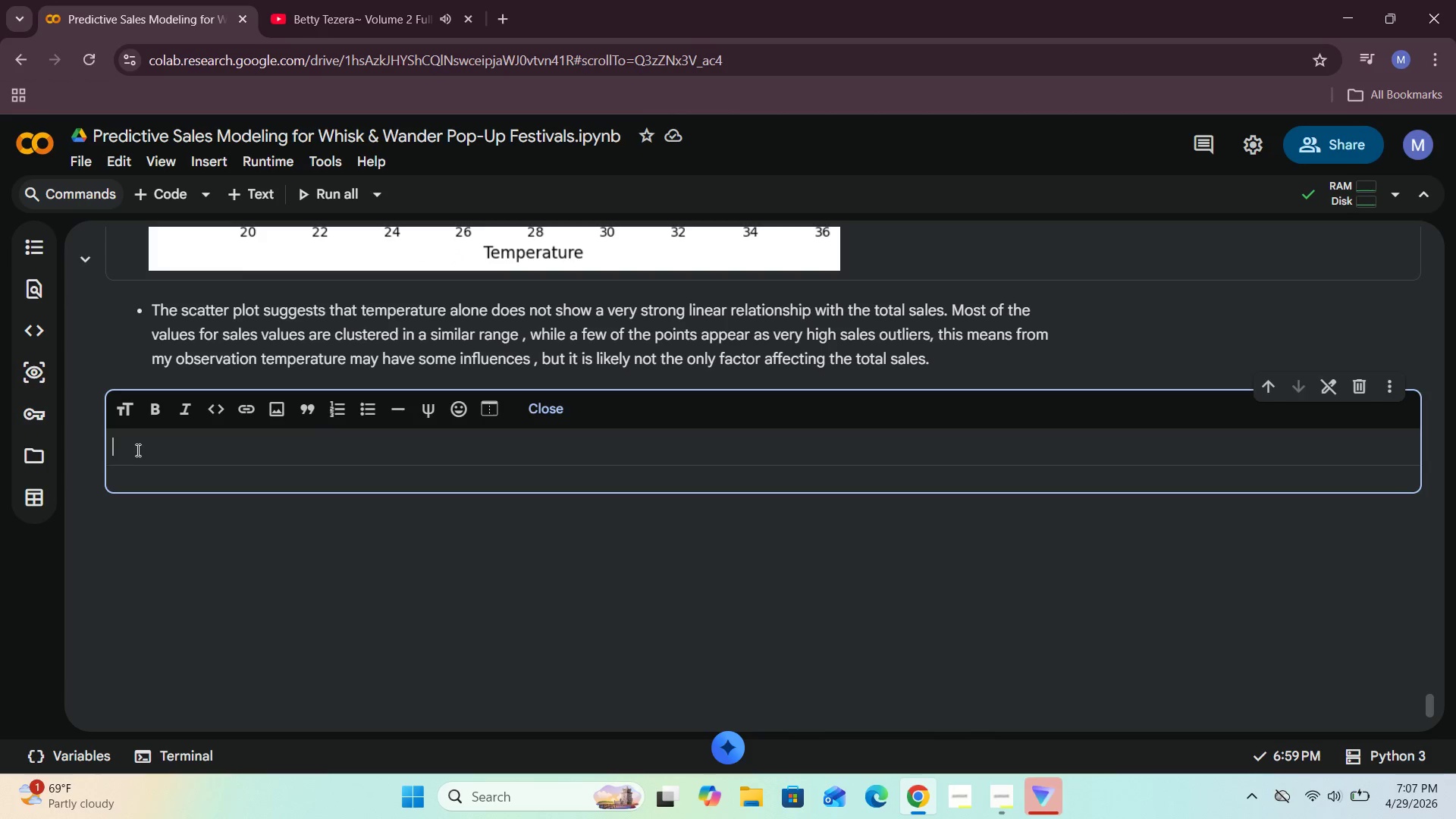 
left_click([136, 448])
 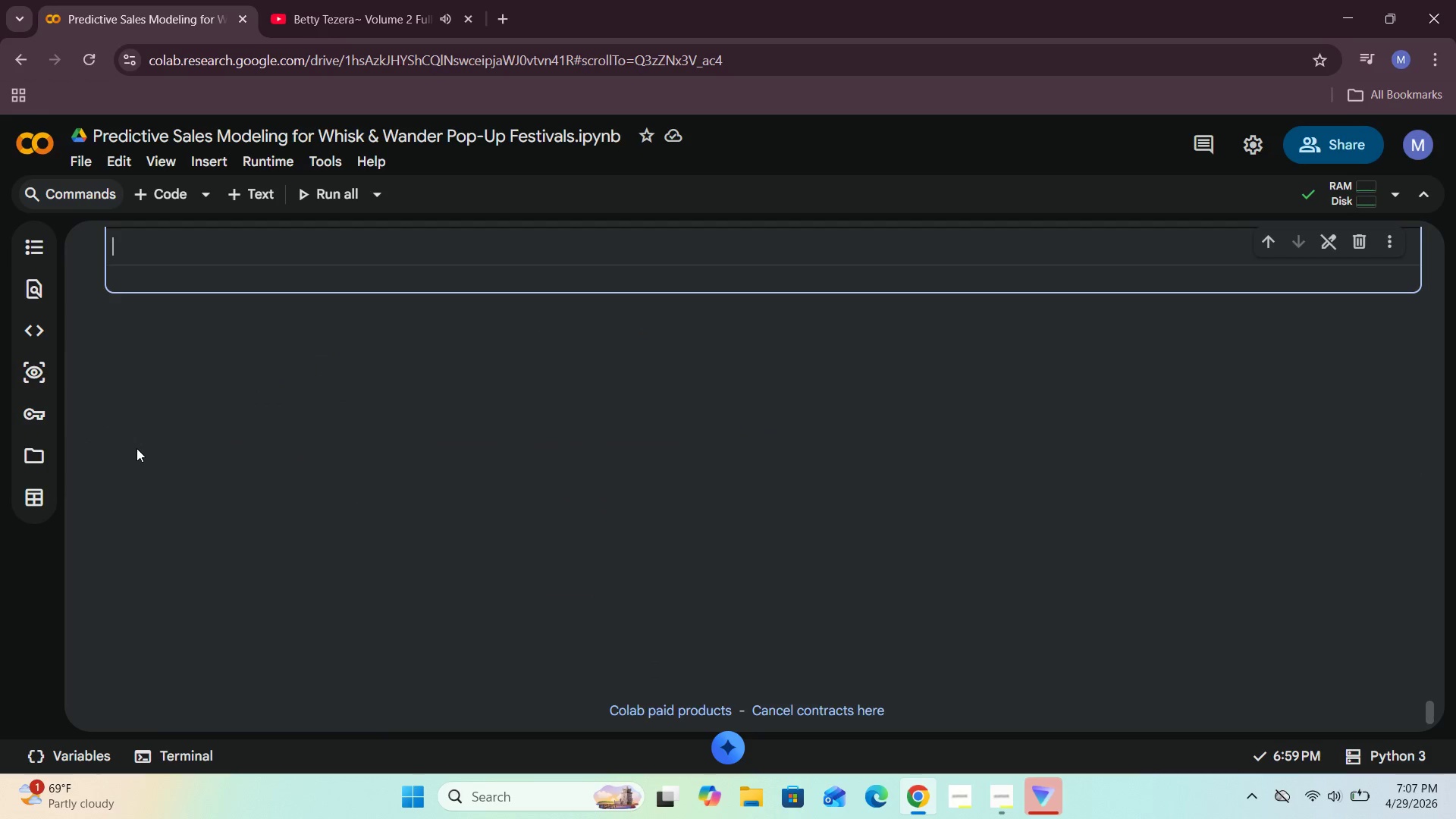 
type(Sales vd )
key(Backspace)
key(Backspace)
type(d[NumLock])
key(Backspace)
type(s T)
key(Backspace)
key(Backspace)
type( Humidity)
 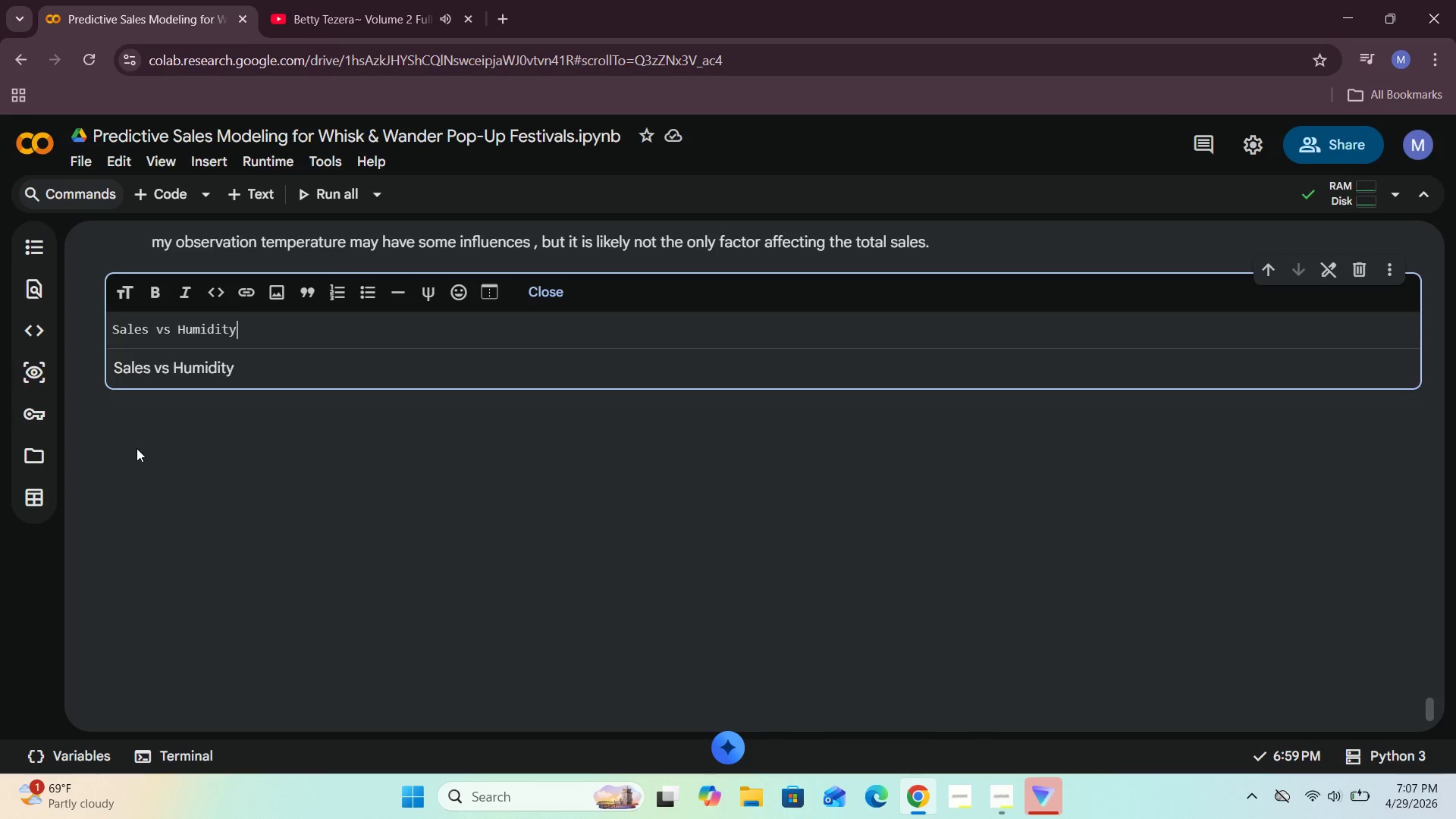 
wait(10.41)
 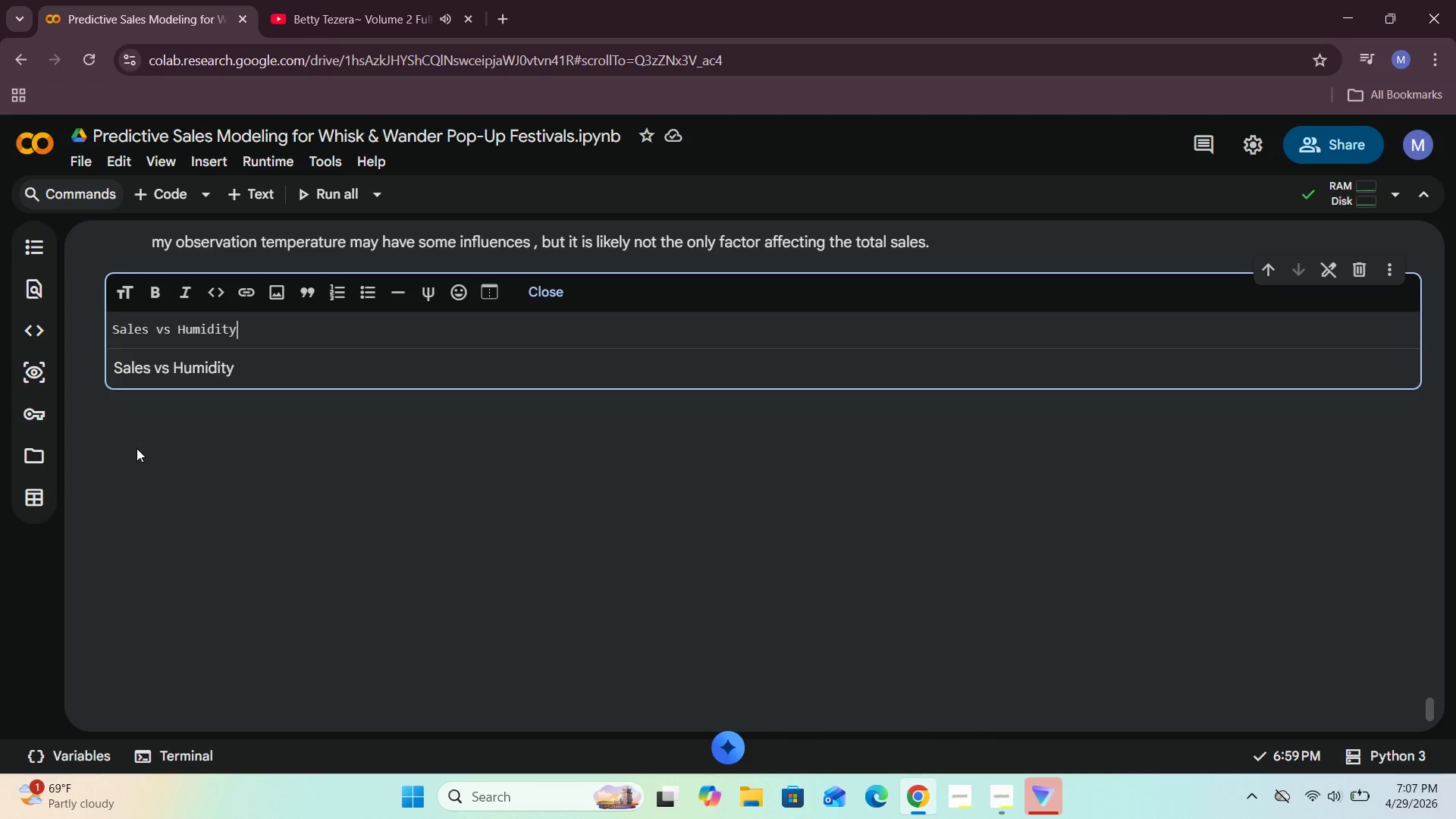 
left_click([117, 331])
 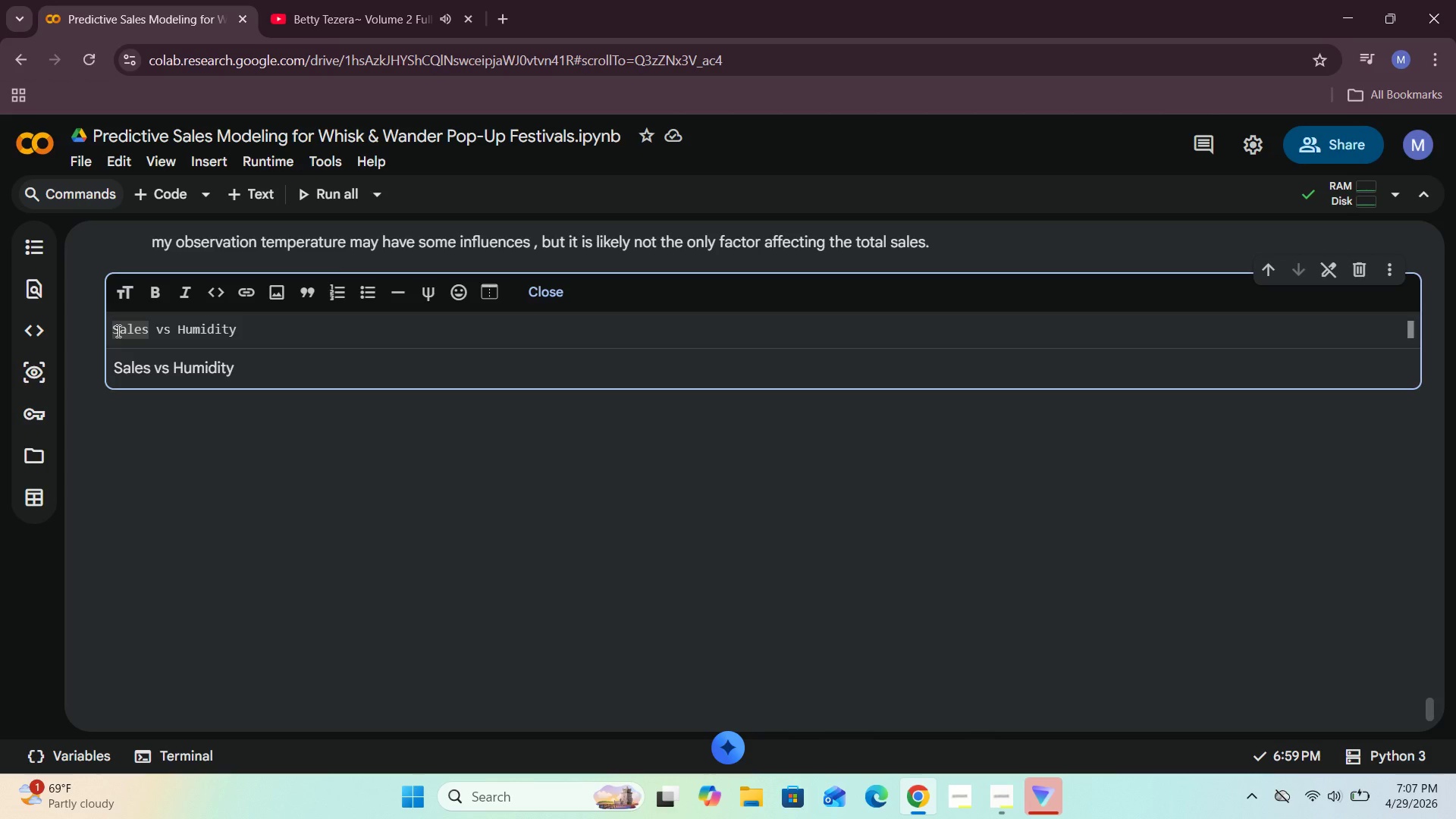 
key(ArrowLeft)
 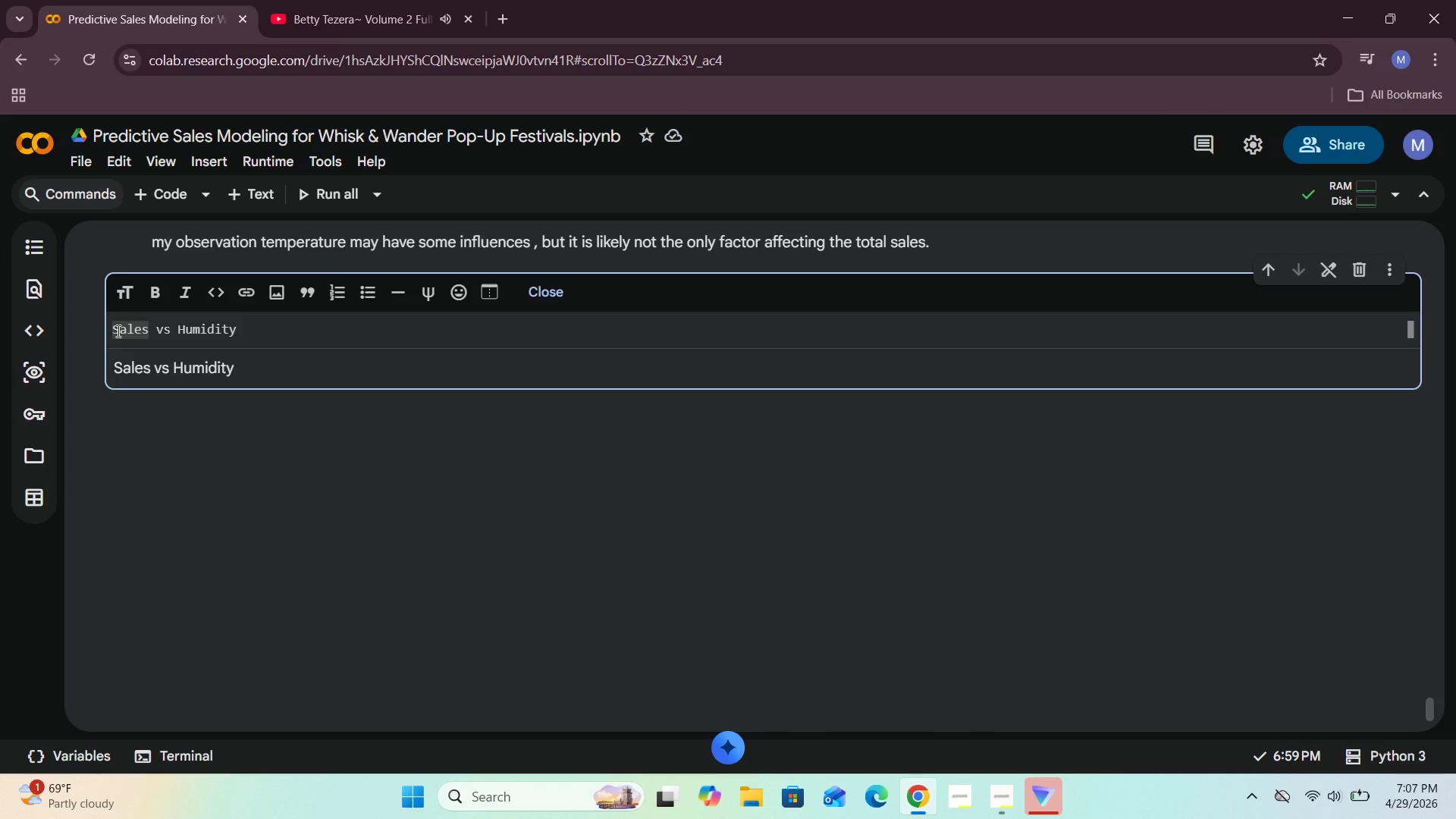 
type(#### )
 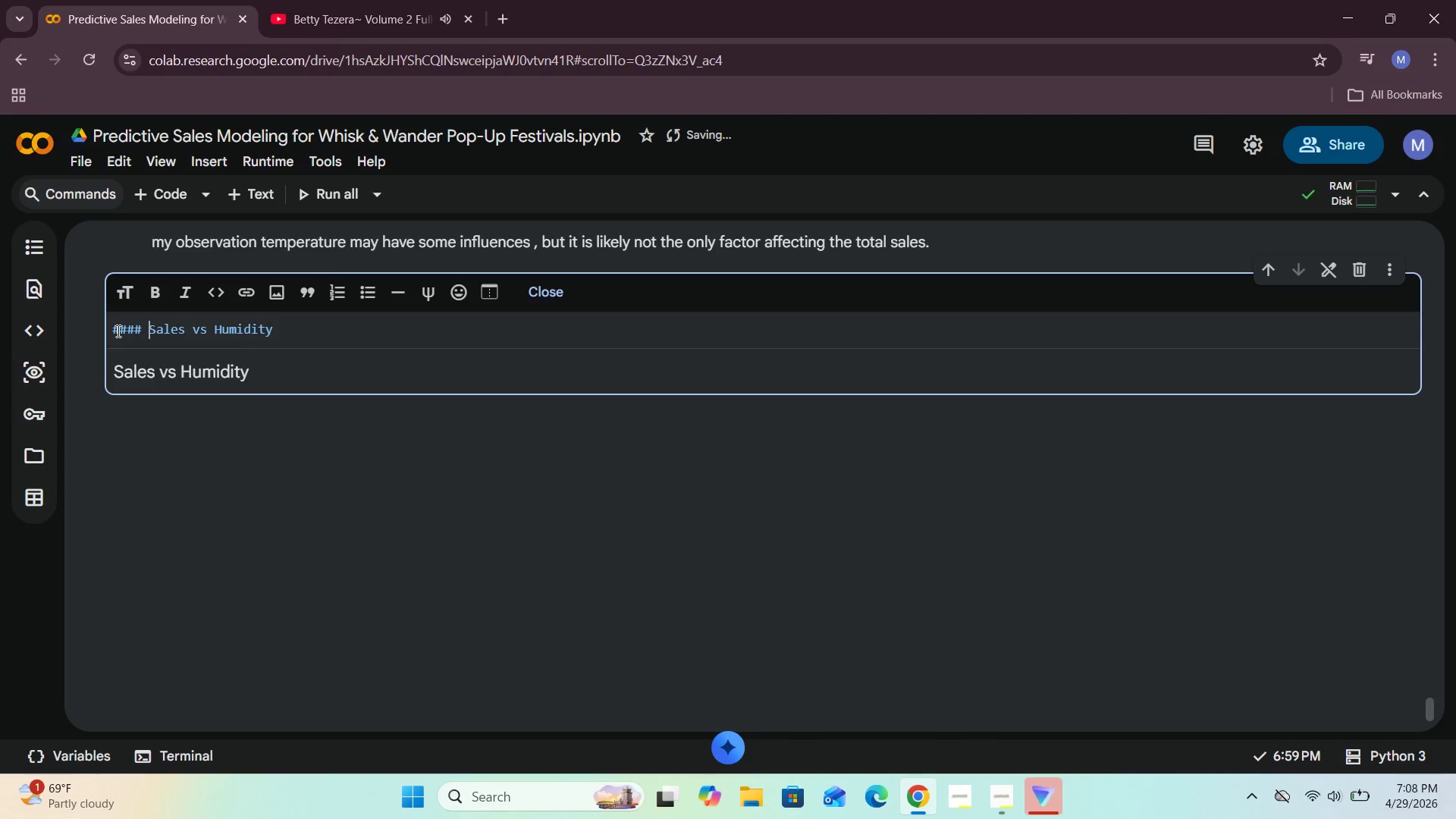 
wait(5.86)
 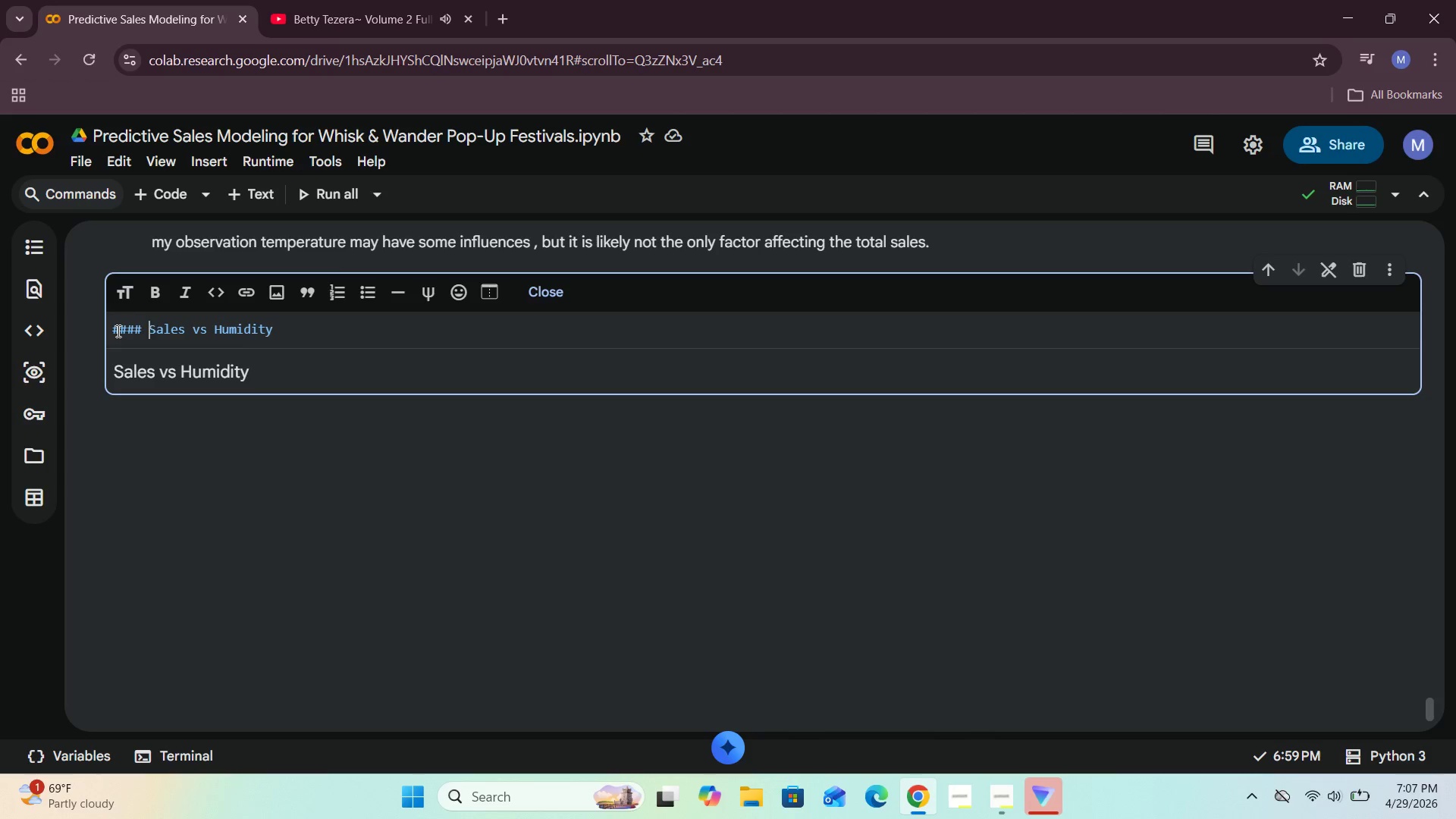 
key(Shift+ShiftRight)
 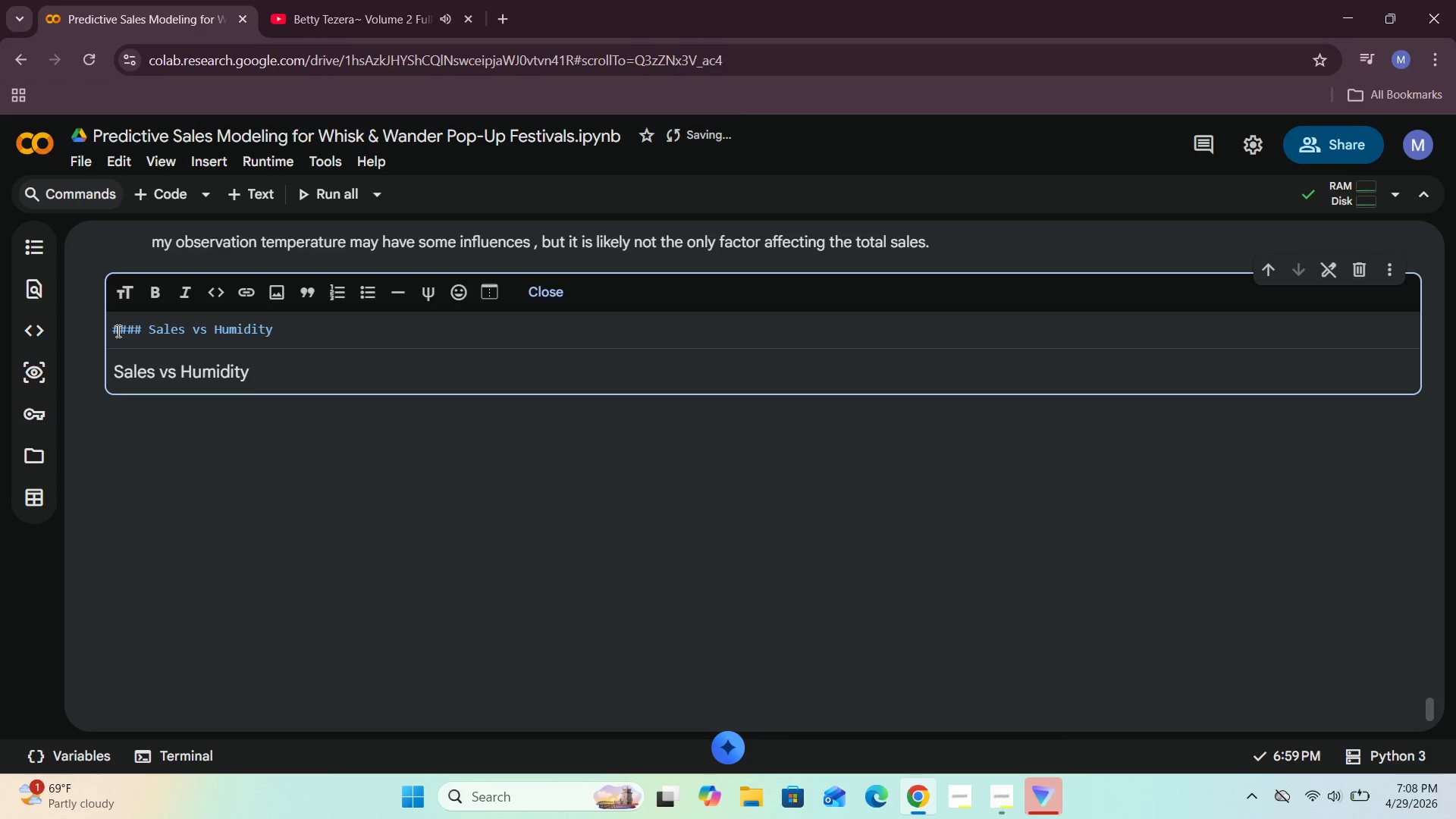 
key(Shift+Enter)
 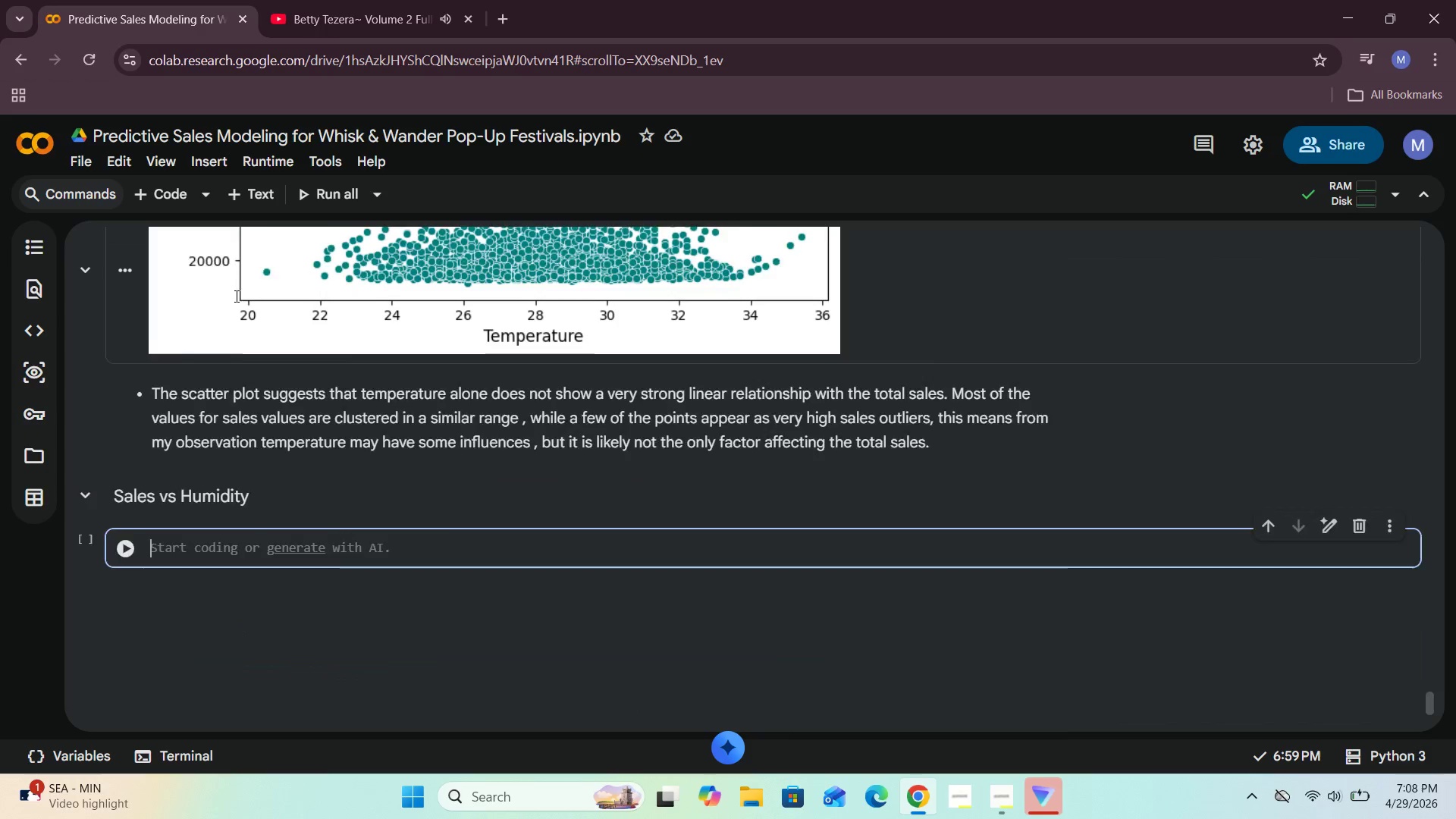 
wait(5.84)
 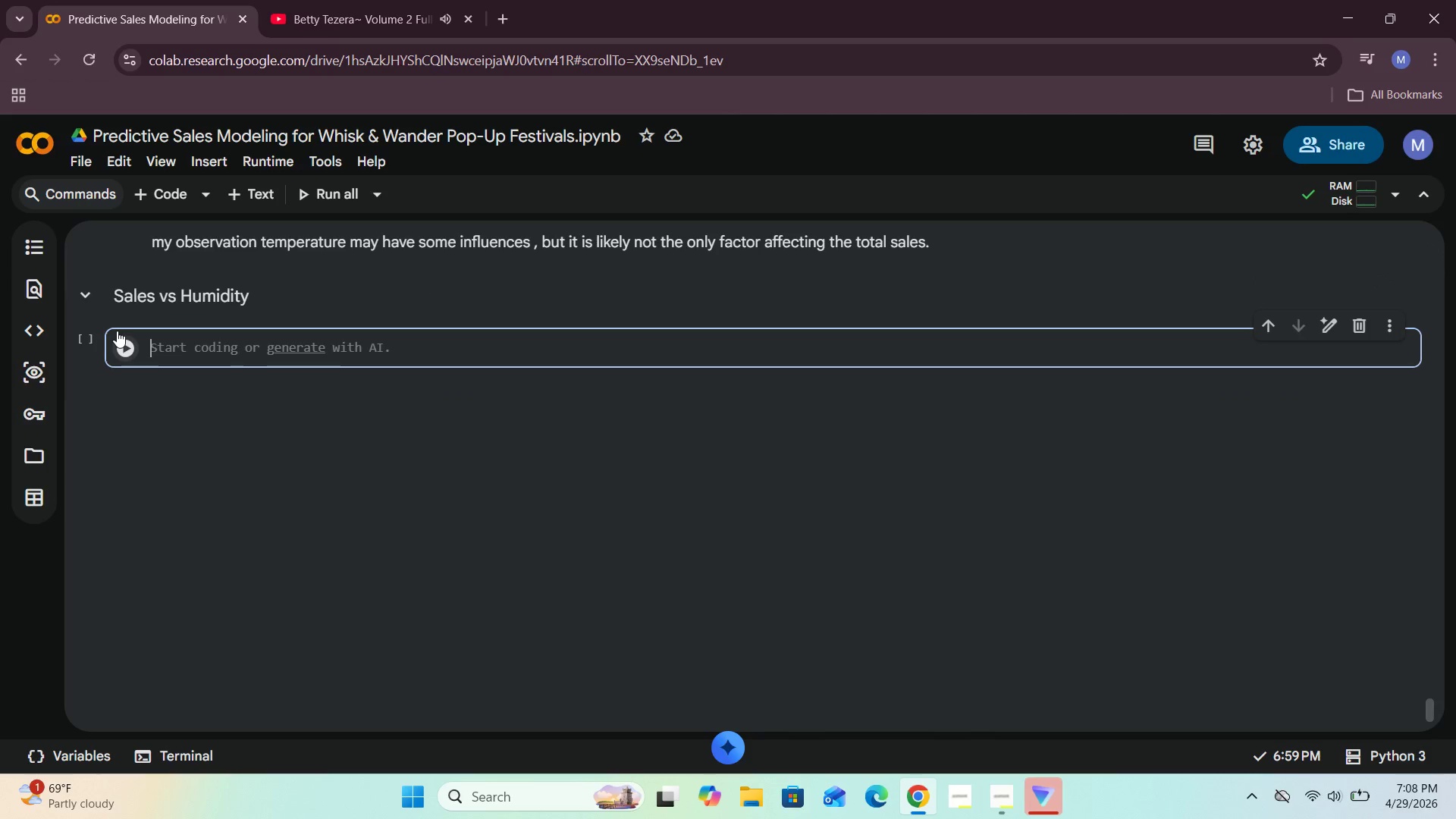 
double_click([296, 447])
 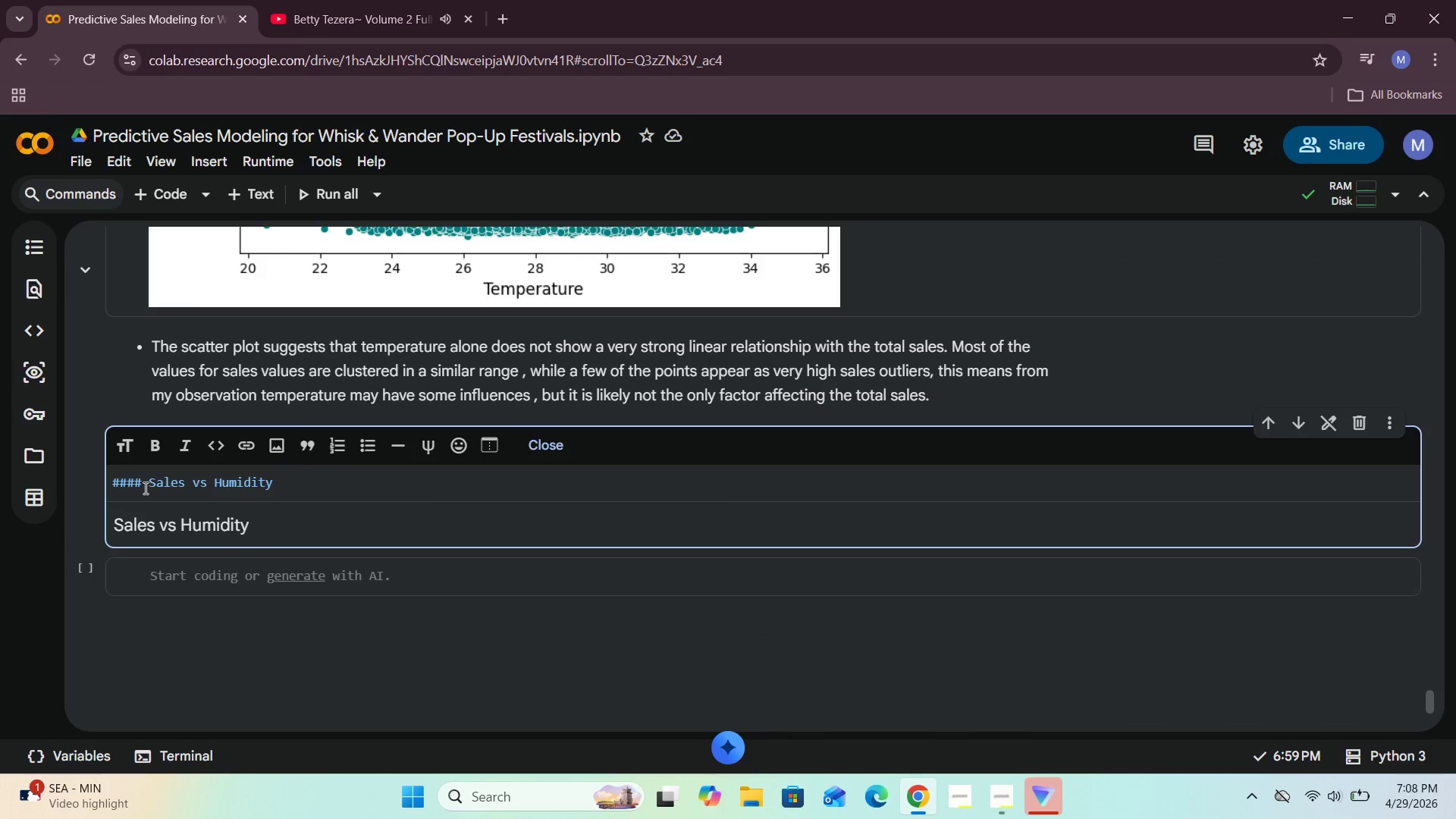 
left_click([143, 484])
 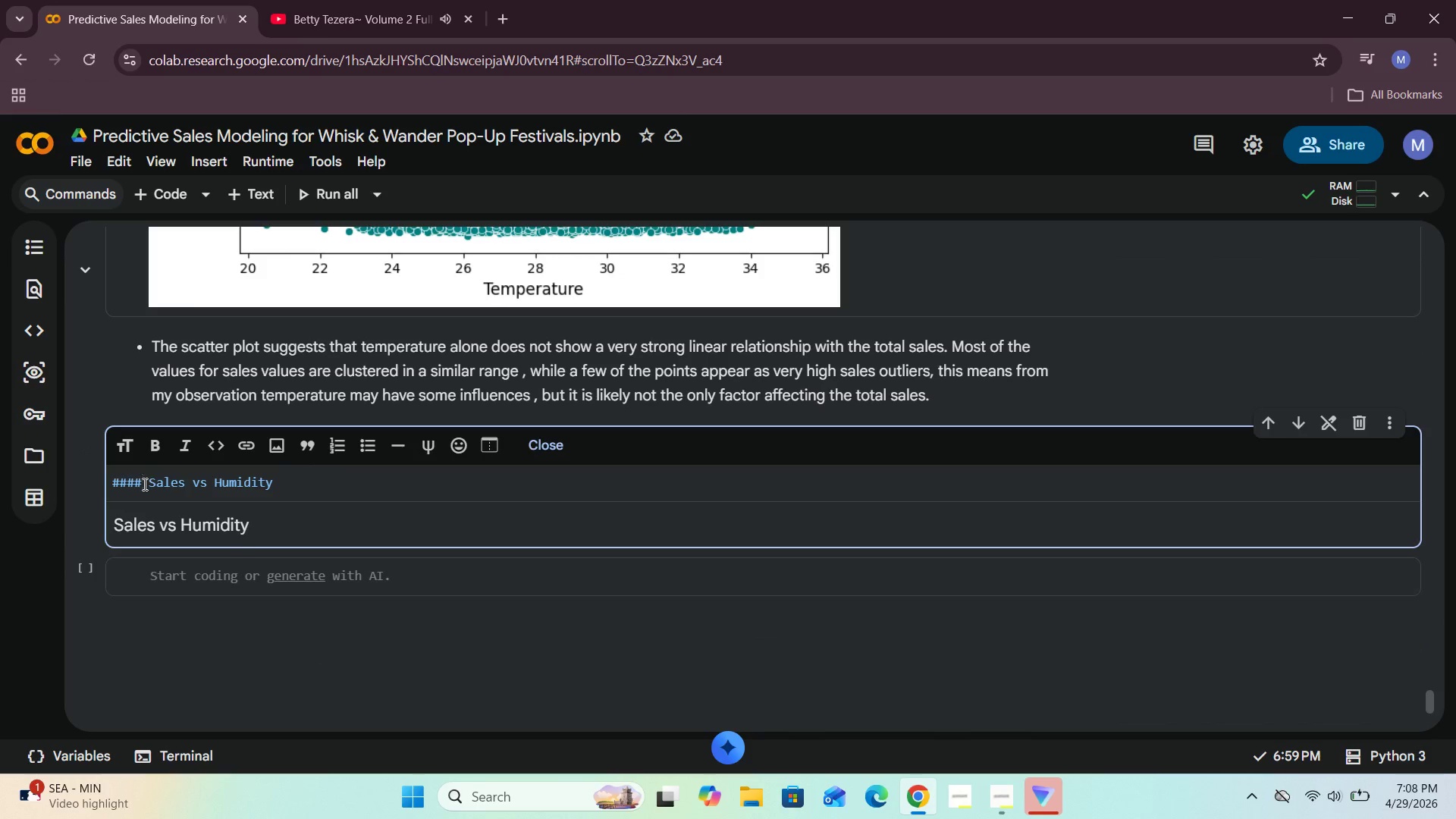 
key(Backspace)
 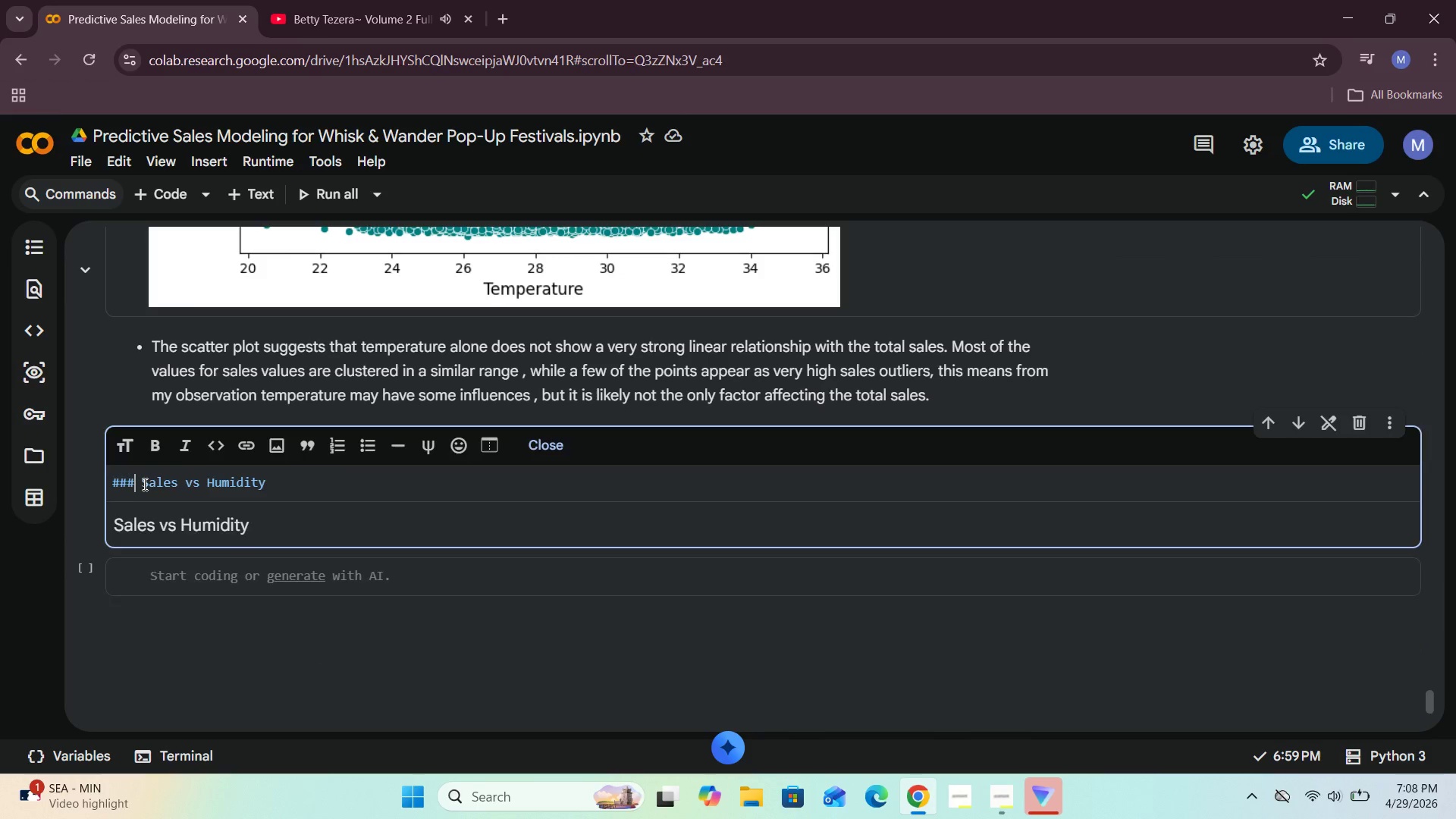 
key(Shift+Enter)
 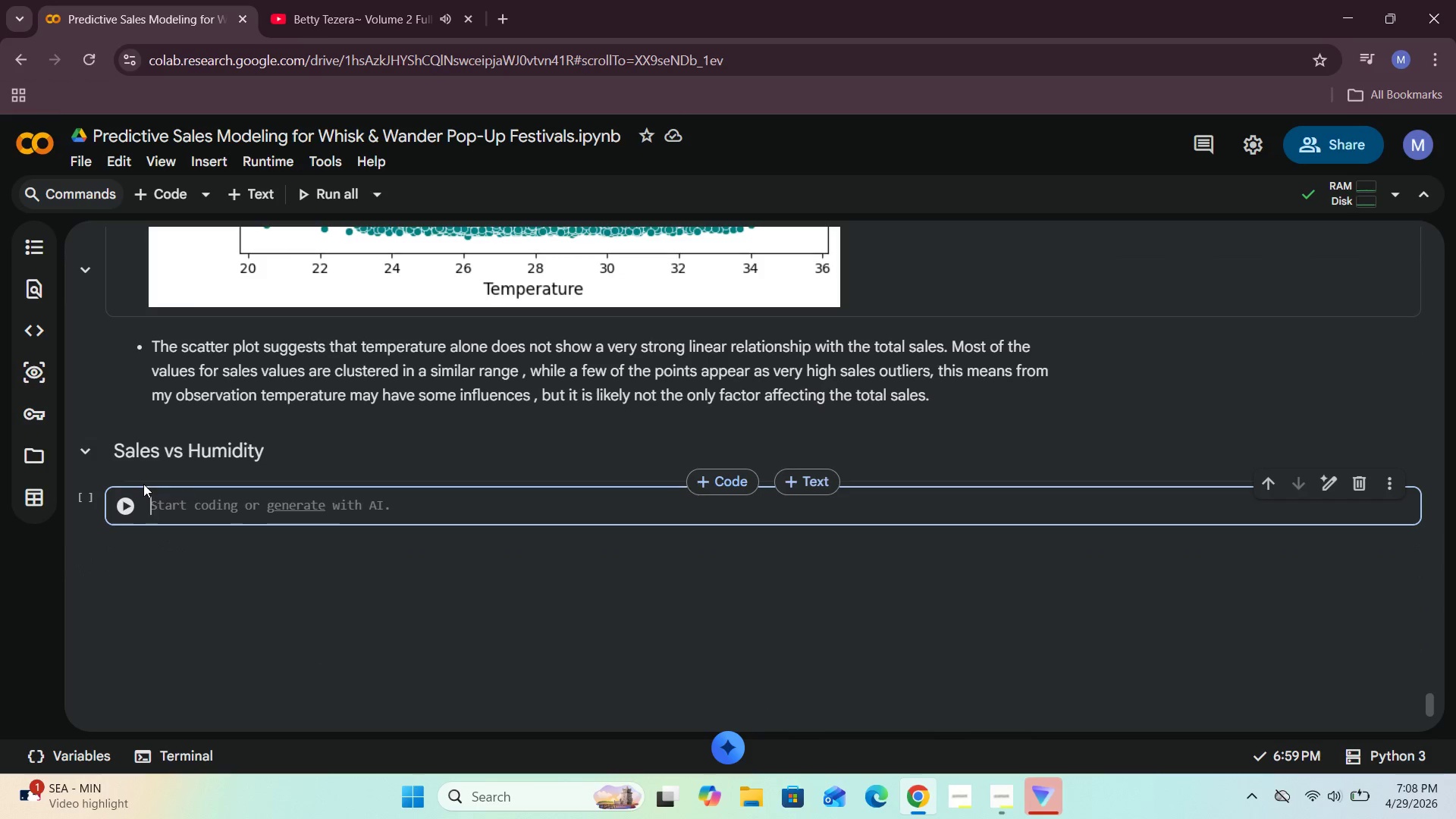 
key(Shift+ShiftRight)
 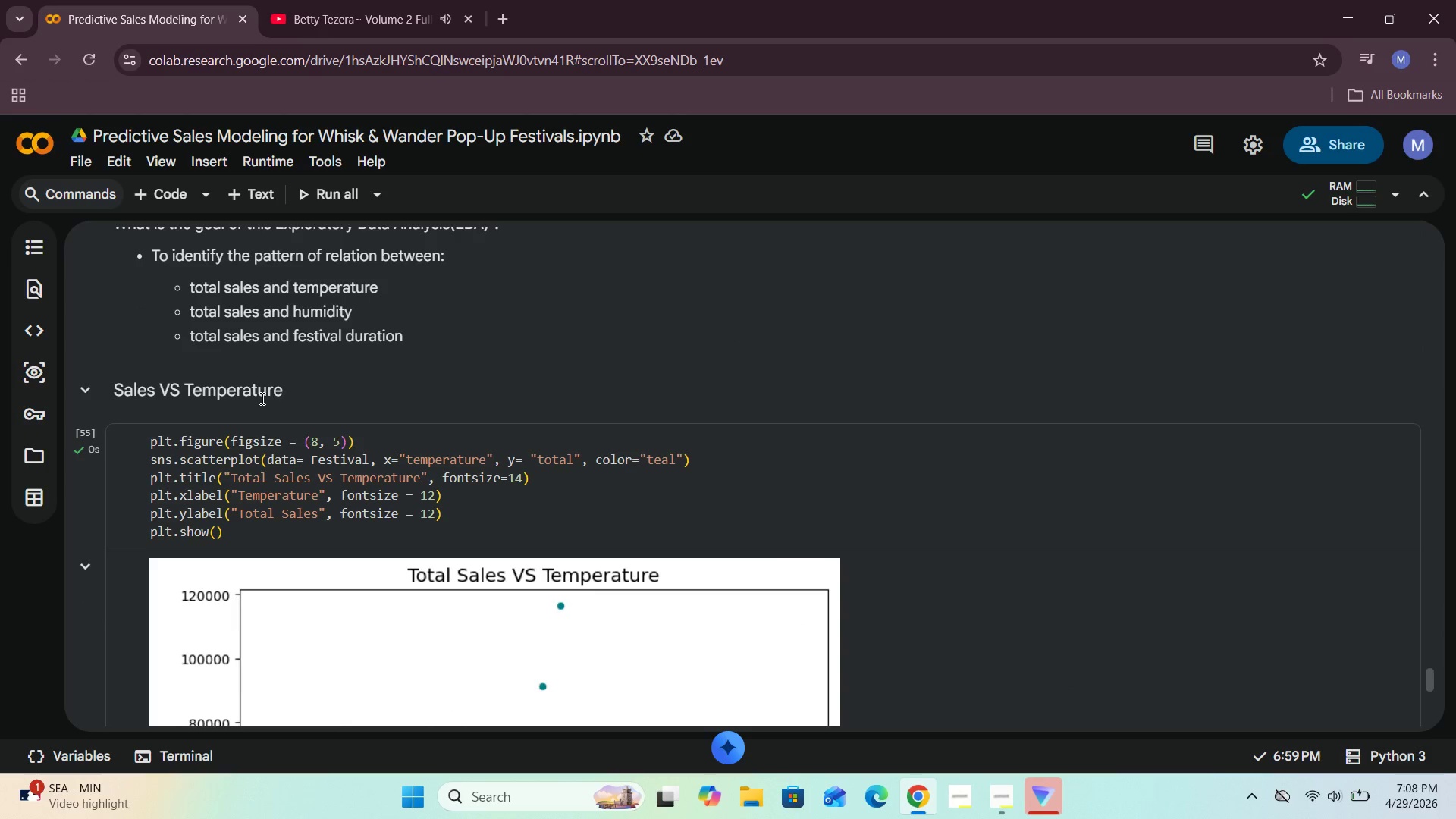 
wait(8.0)
 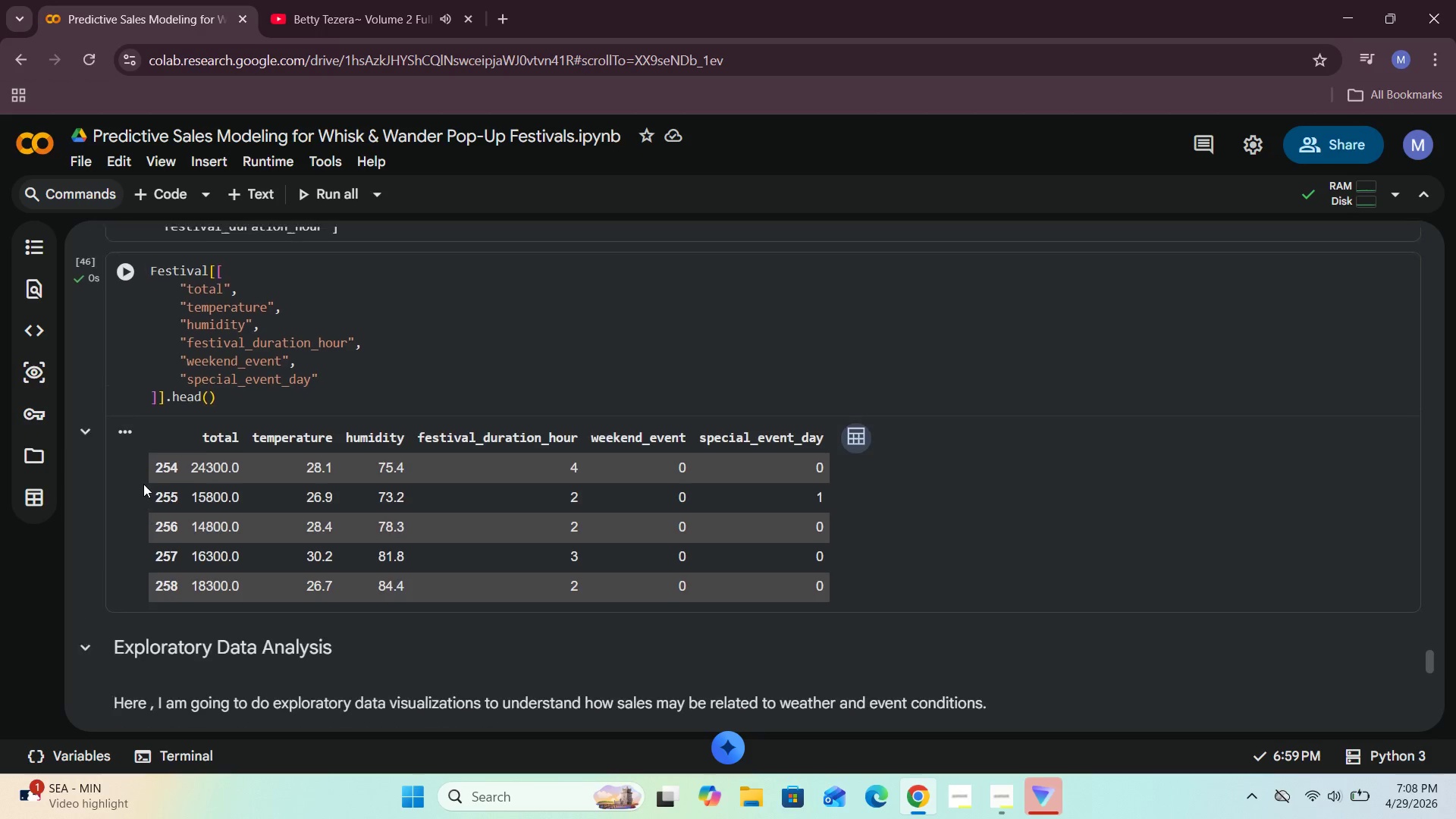 
left_click([300, 284])
 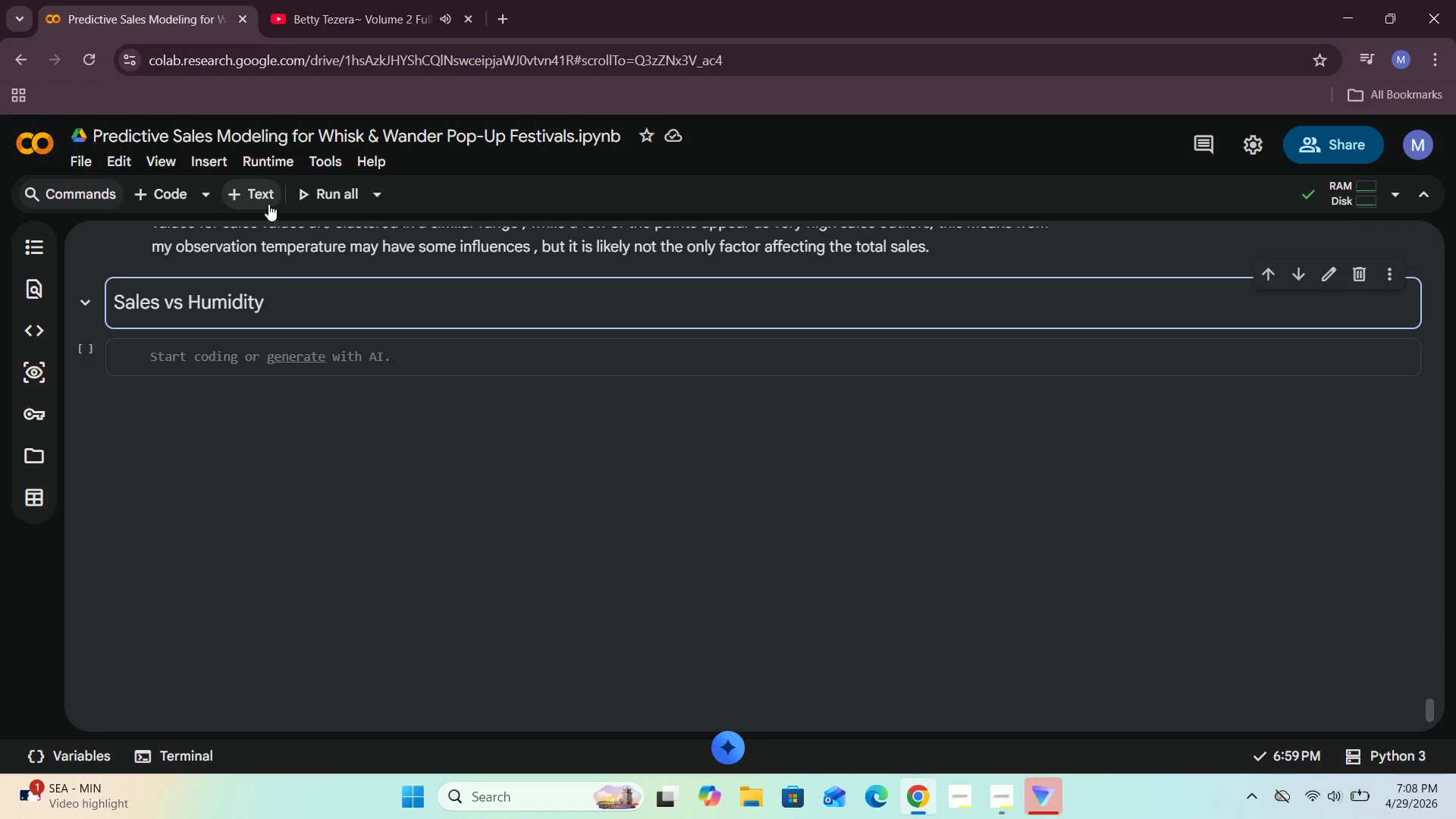 
left_click([262, 198])
 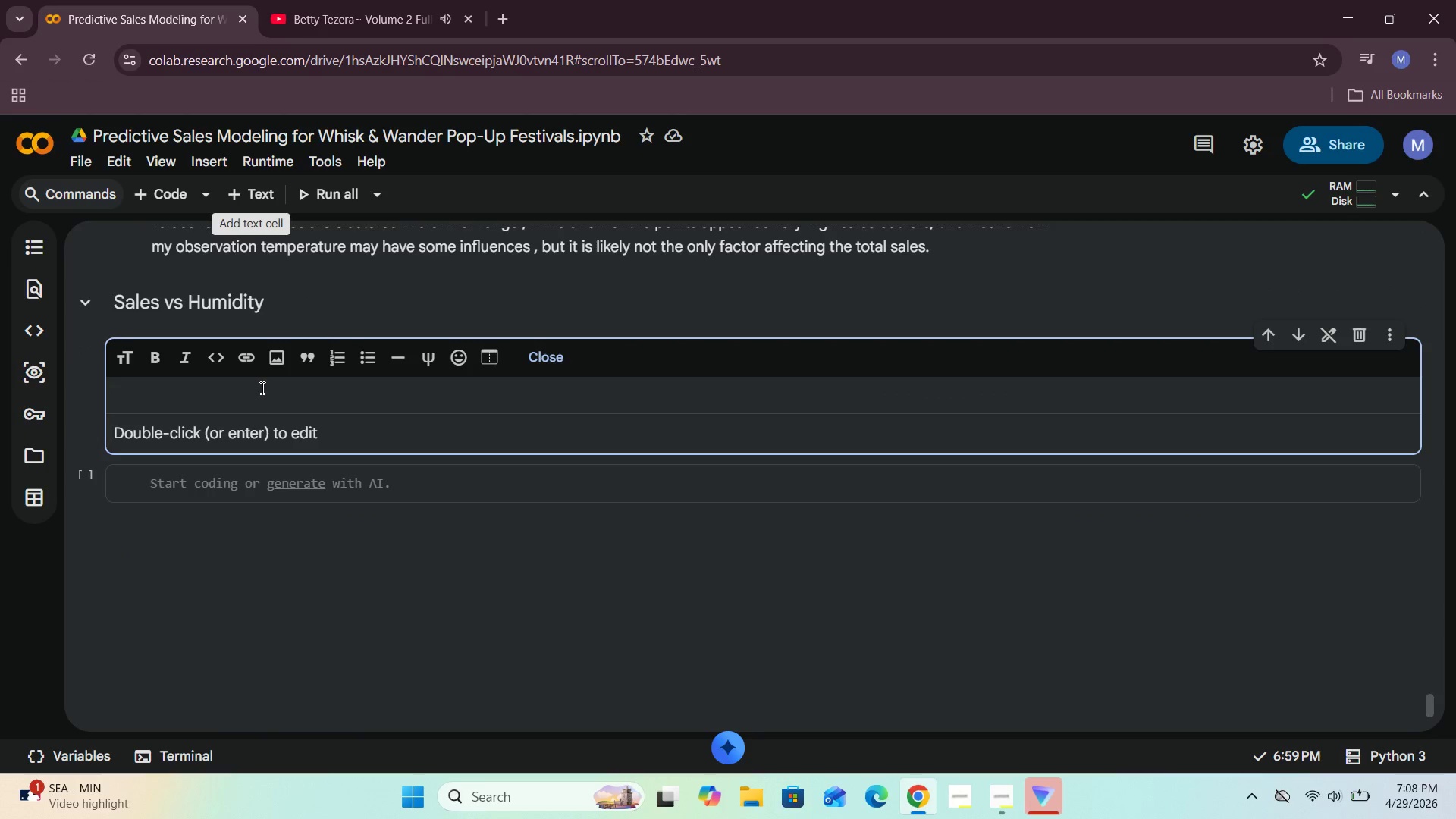 
left_click([228, 393])
 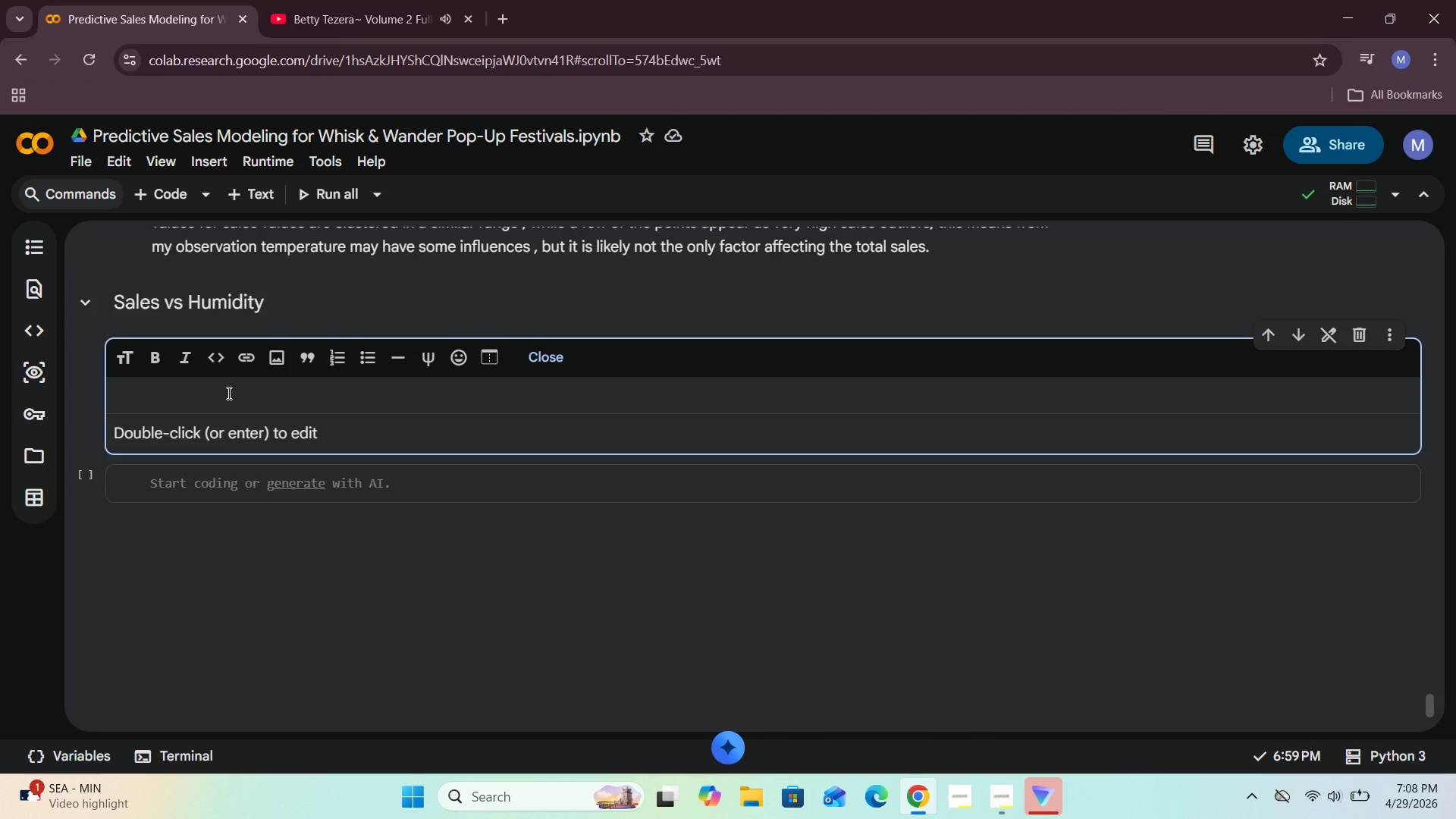 
left_click([559, 368])
 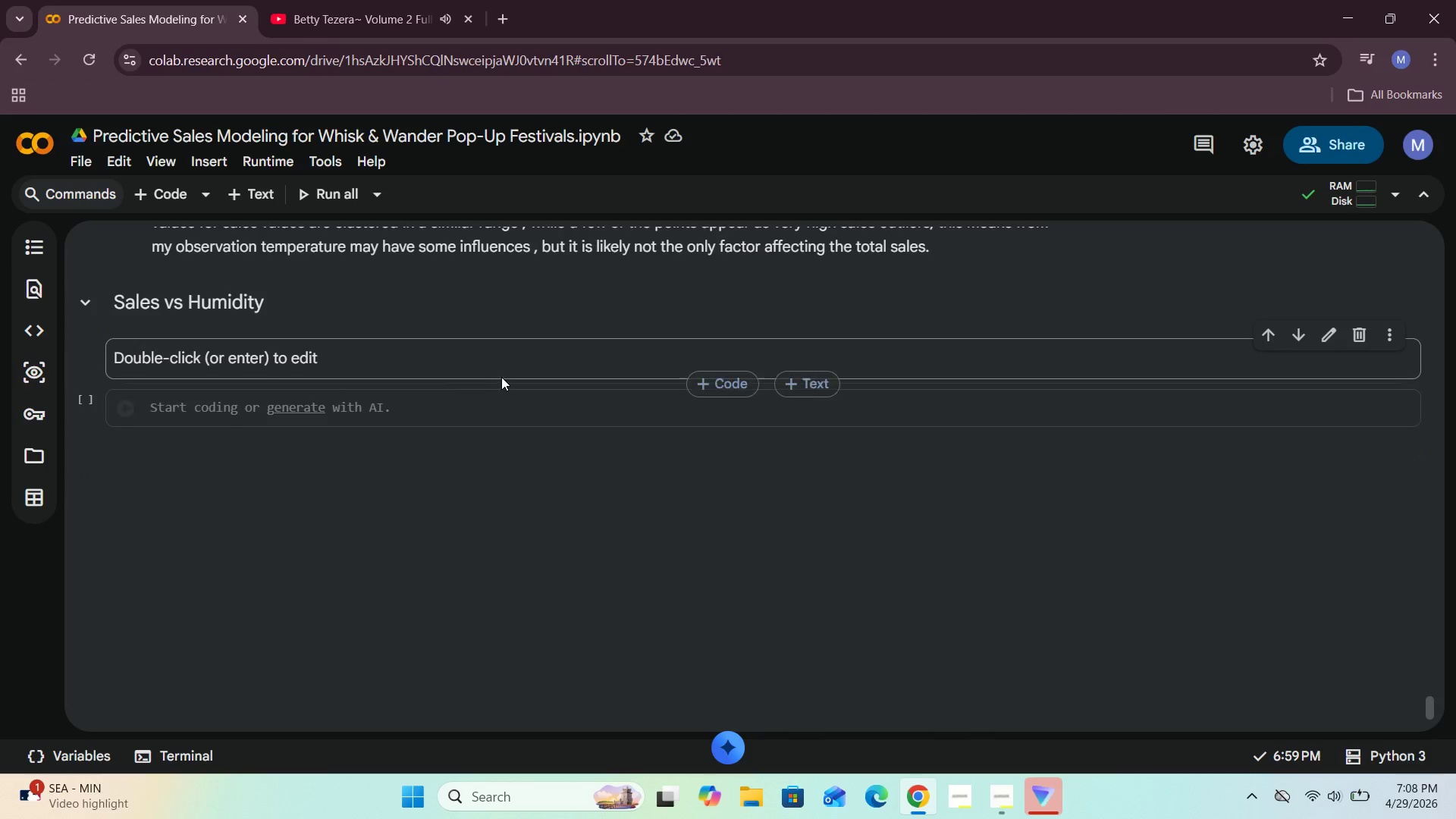 
left_click([532, 375])
 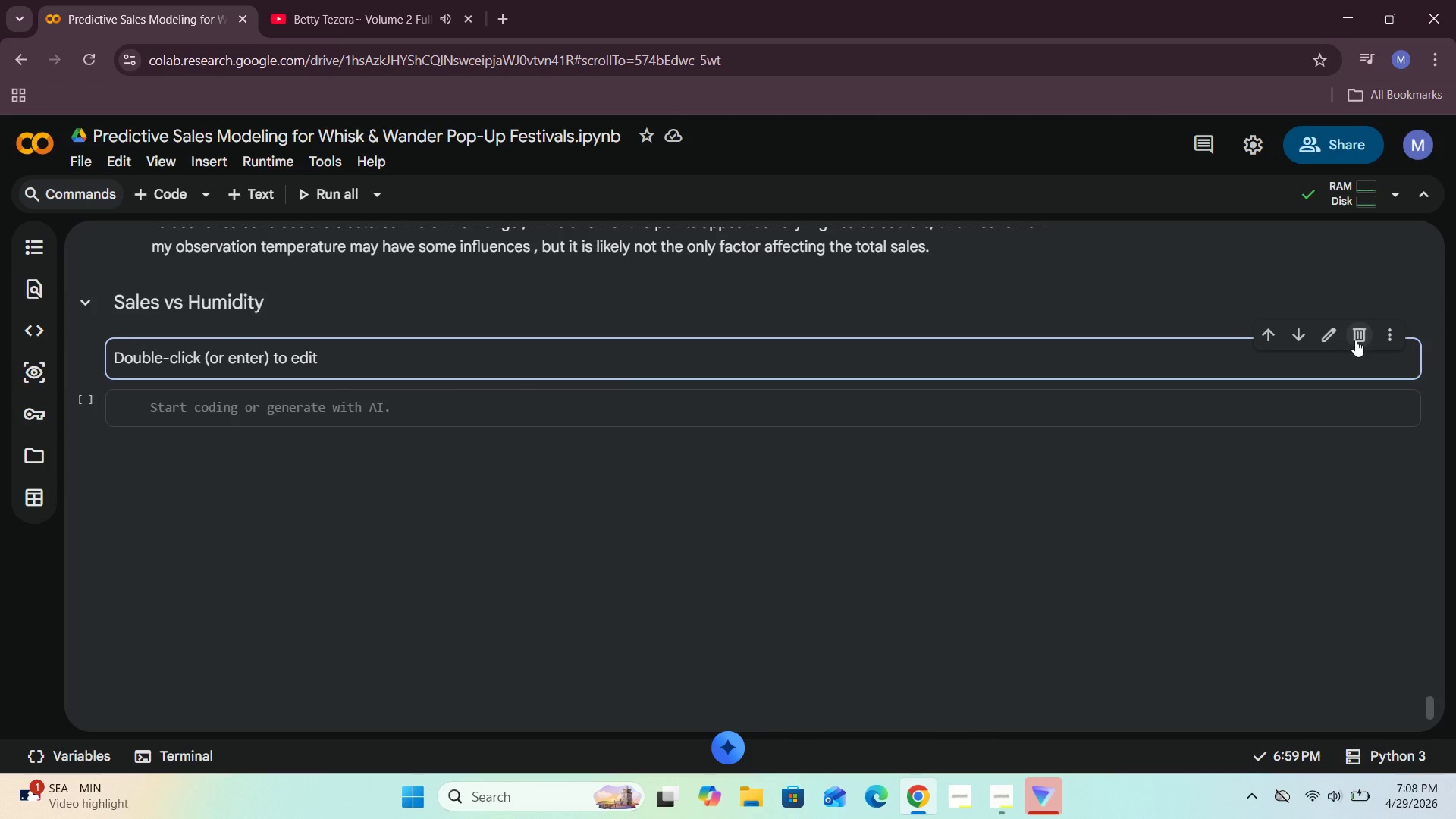 
left_click([1355, 340])
 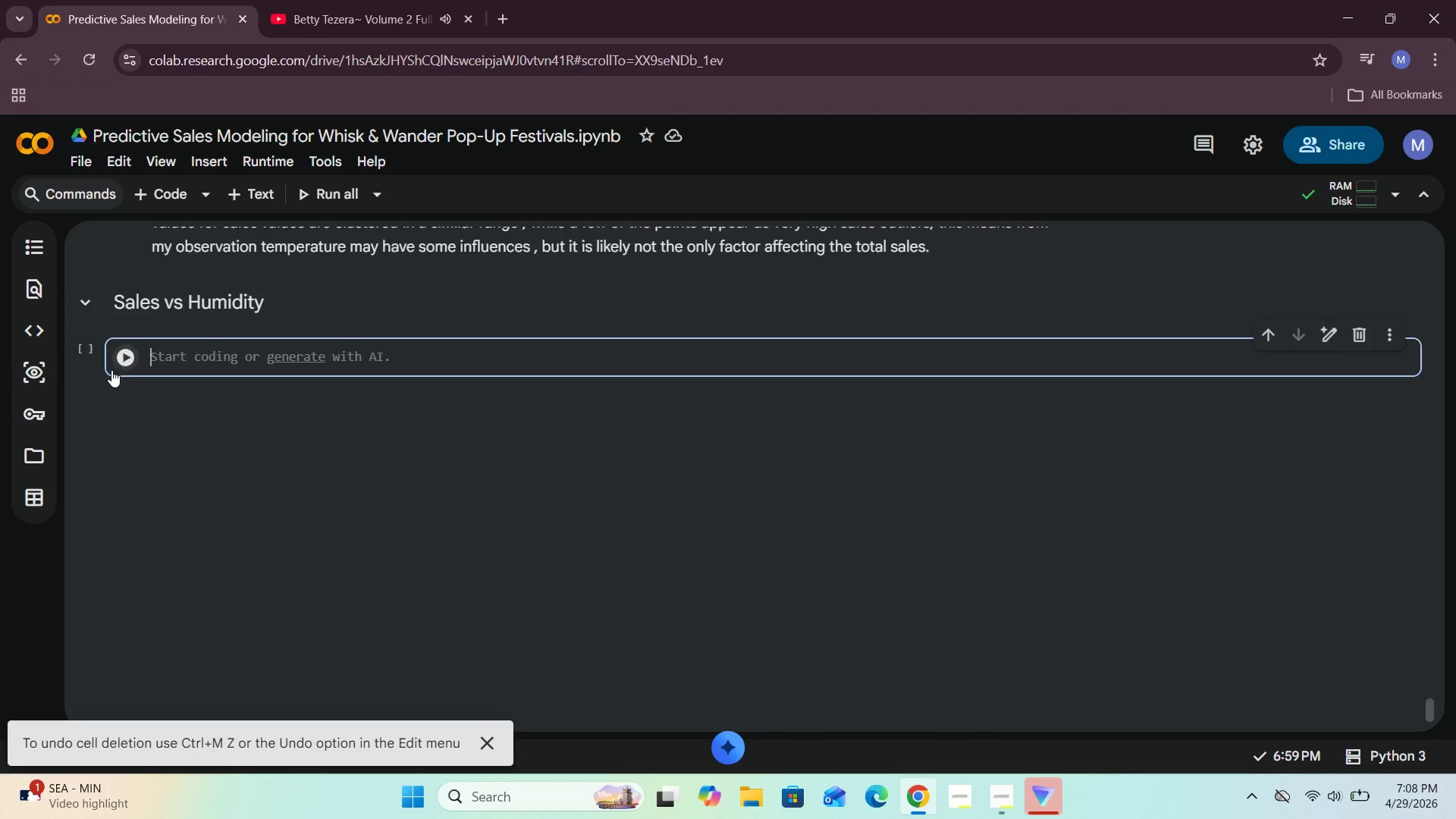 
left_click([173, 364])
 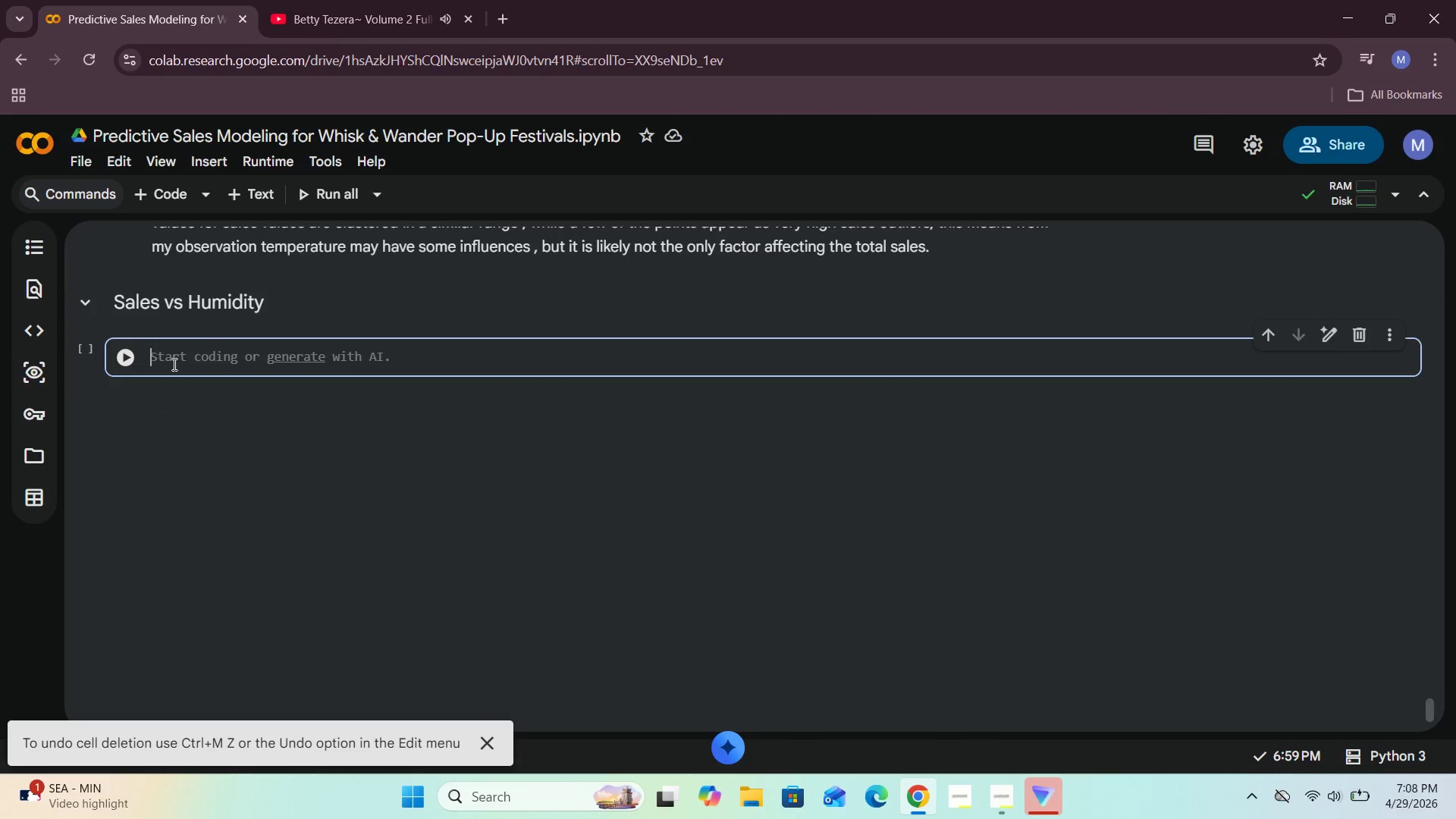 
type(sns.scatterplot(data=FE)
key(Backspace)
type(ea)
key(Backspace)
type(a)
key(Backspace)
type(stival)
 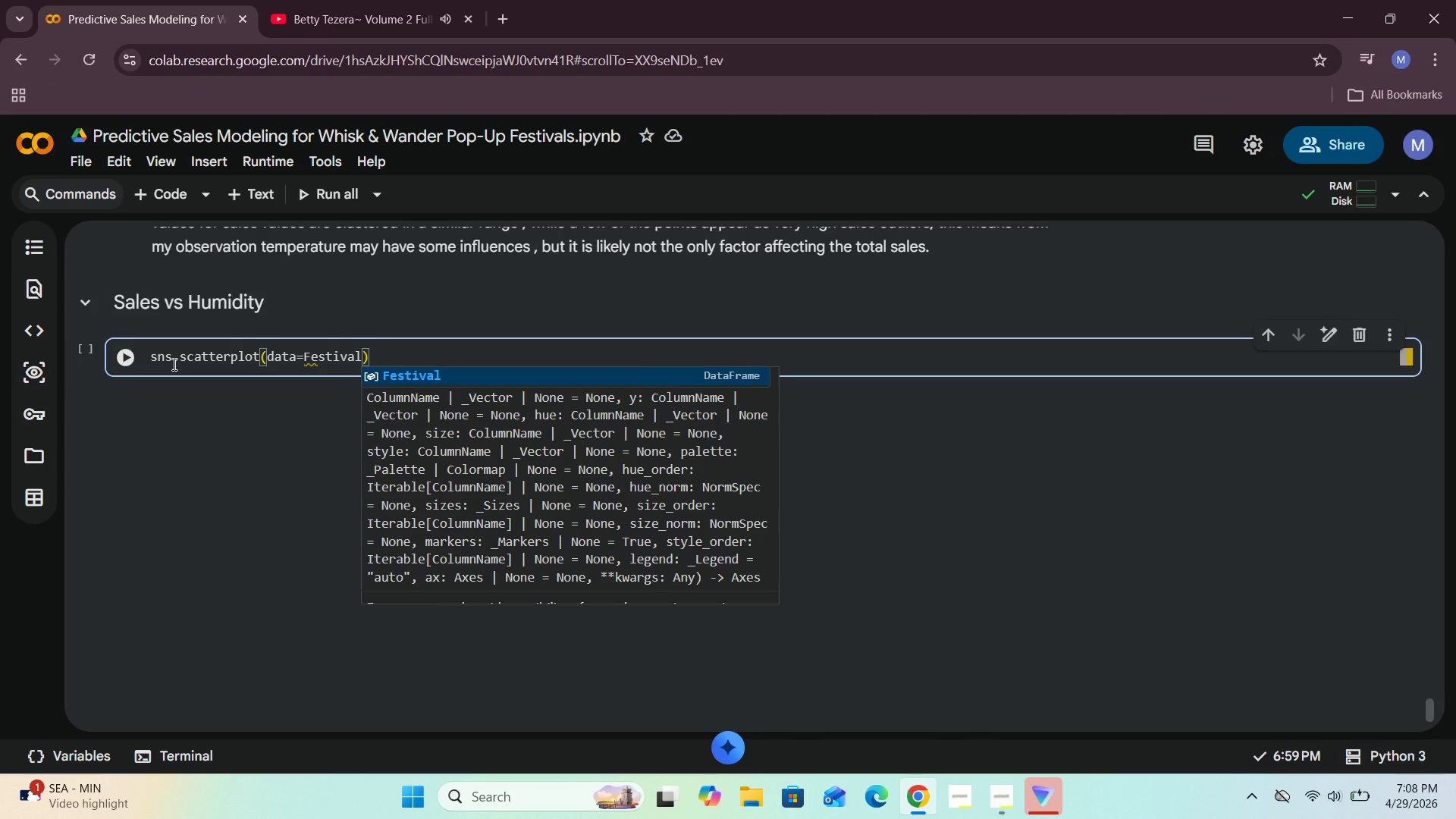 
key(ArrowRight)
 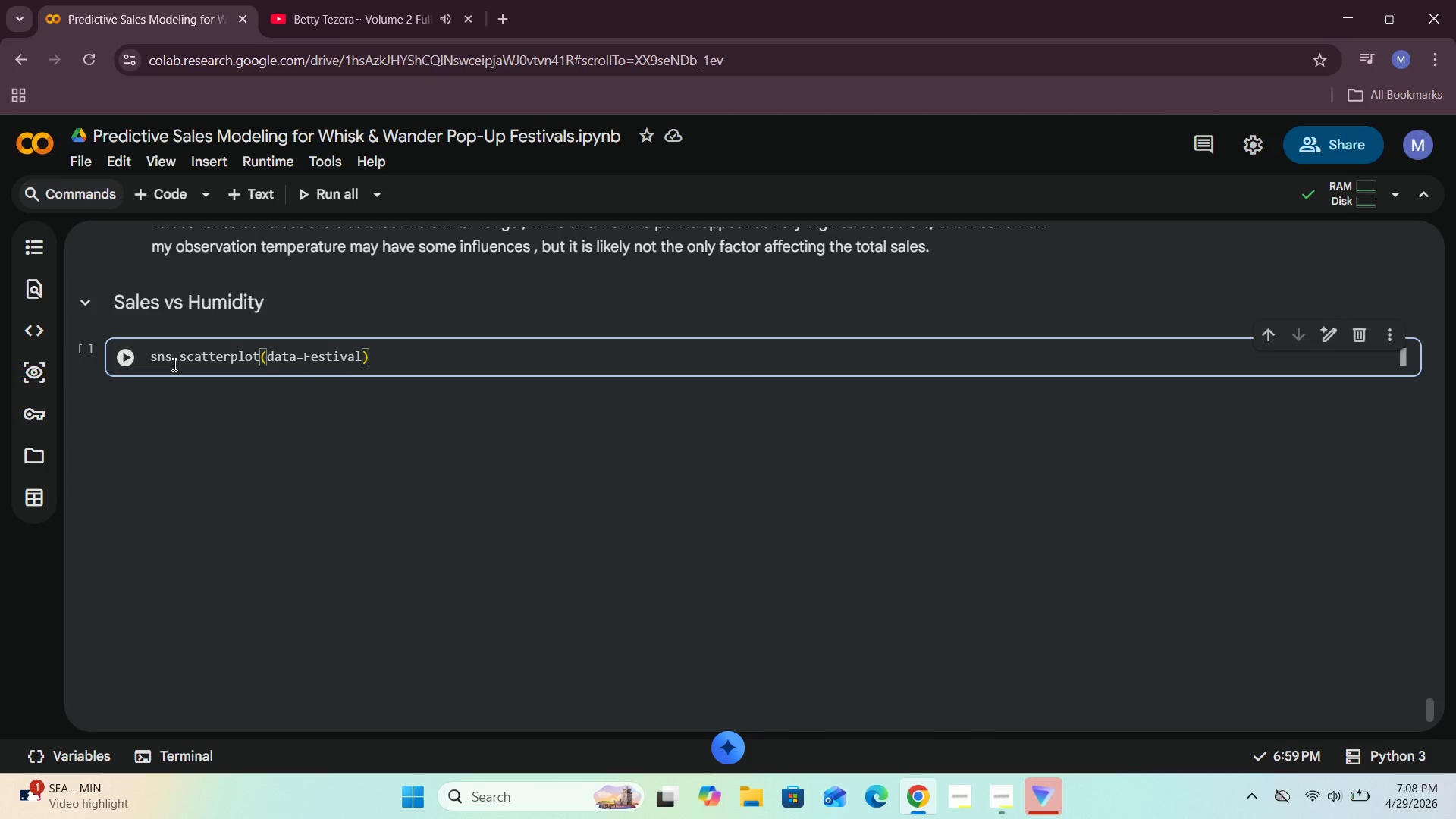 
key(ArrowLeft)
 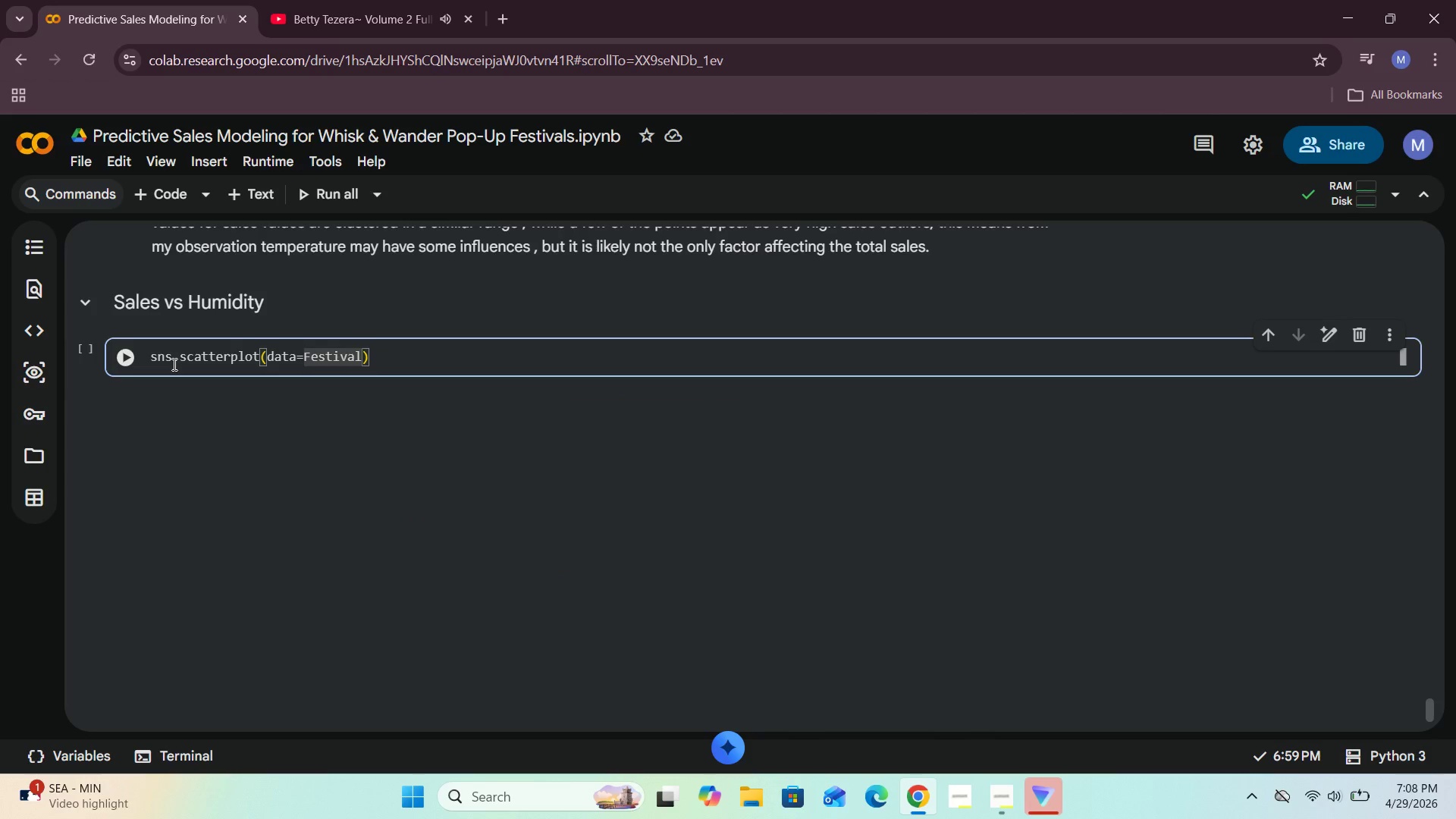 
key(Comma)
 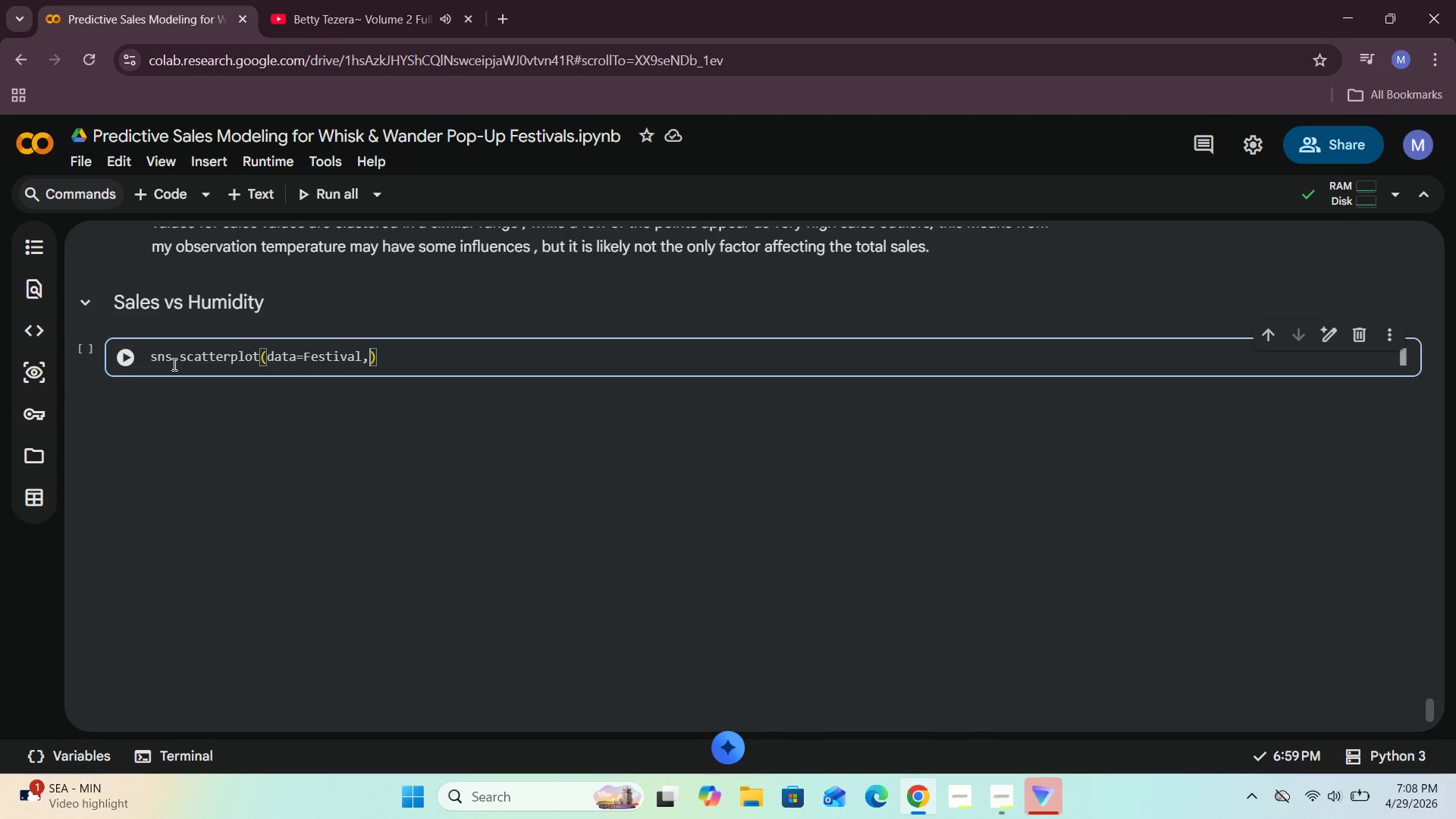 
key(Space)
 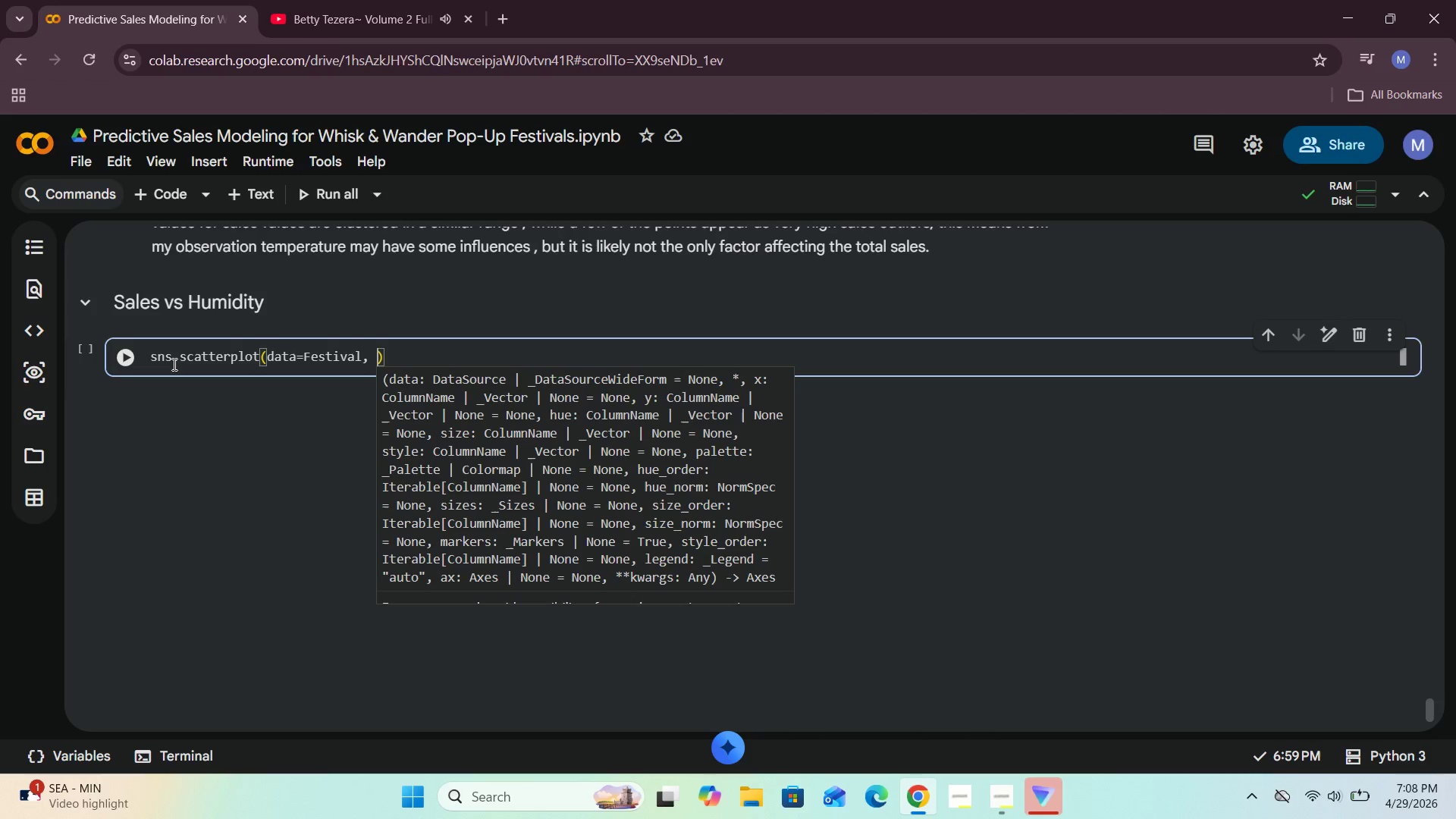 
key(X)
 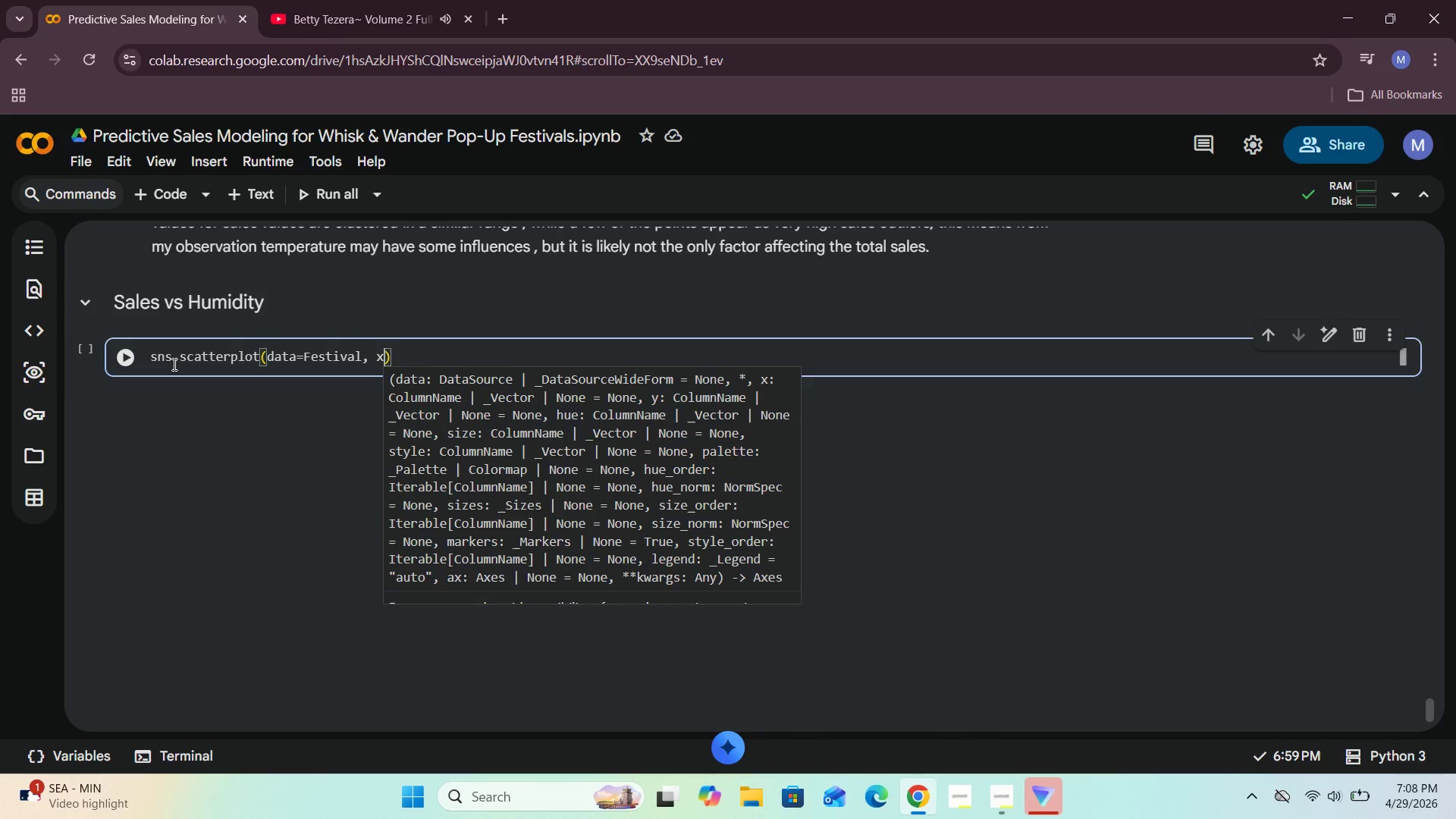 
key(Space)
 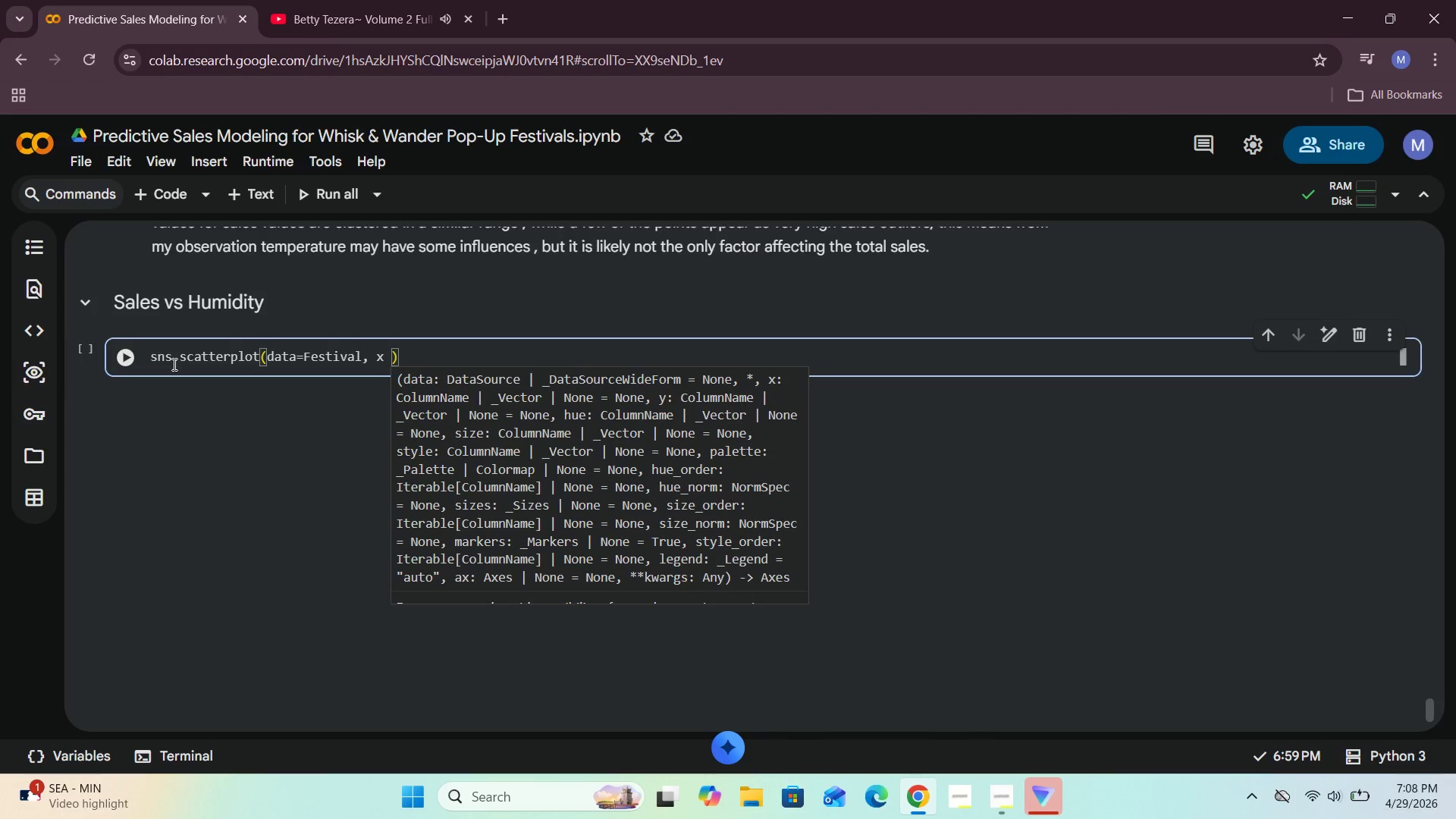 
key(Backspace)
 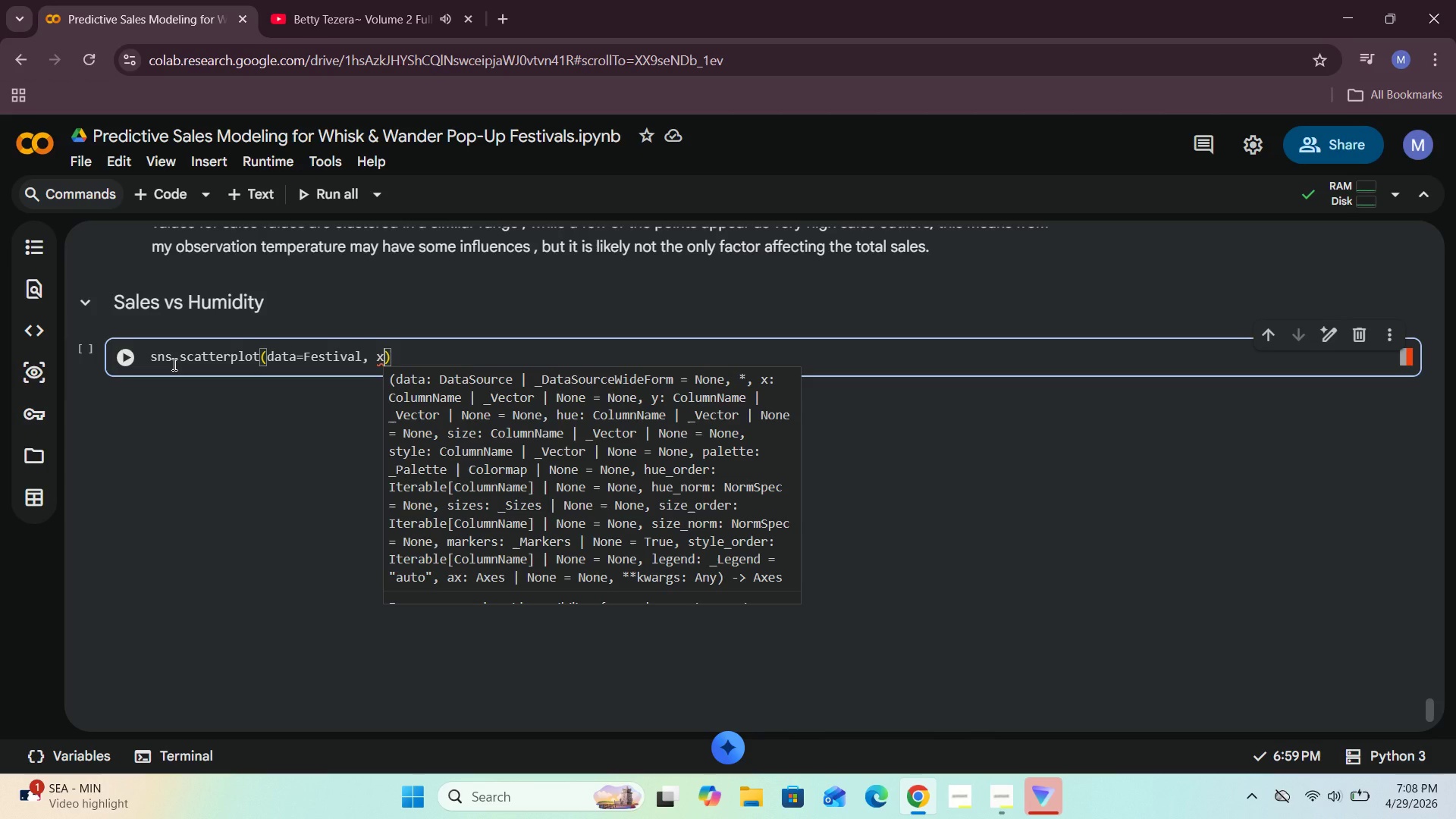 
key(Equal)
 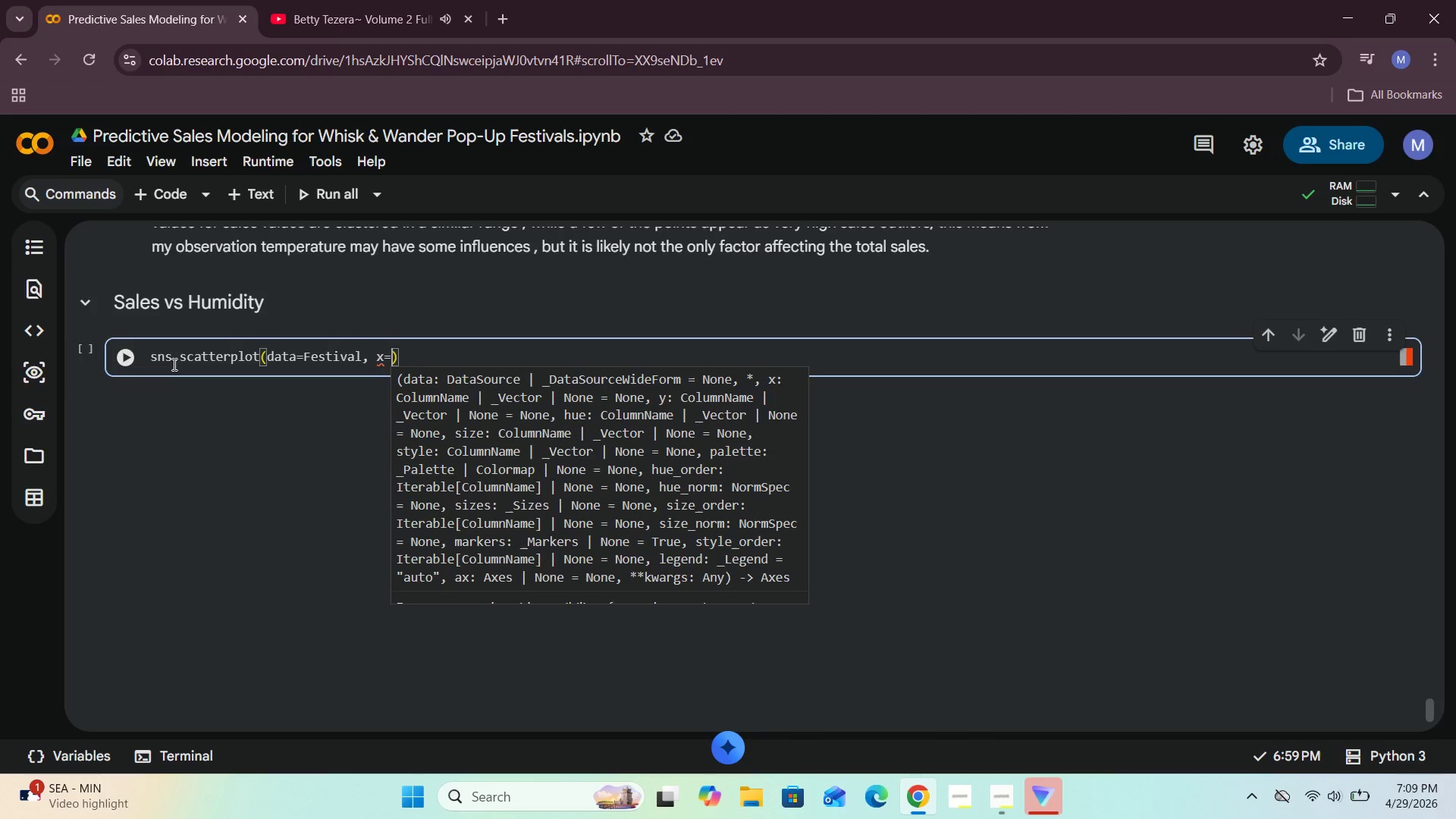 
key(Space)
 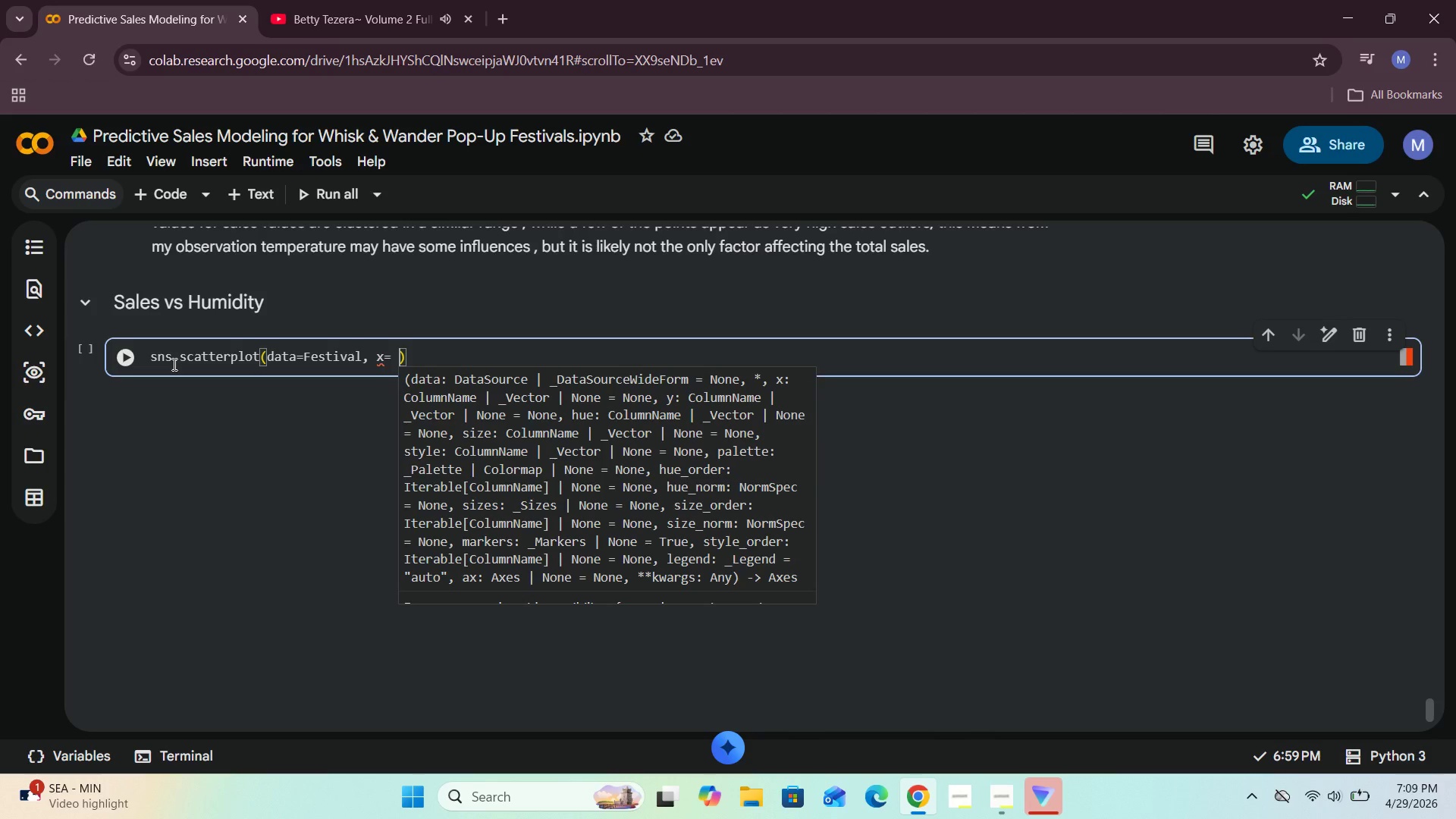 
key(Shift+Quote)
 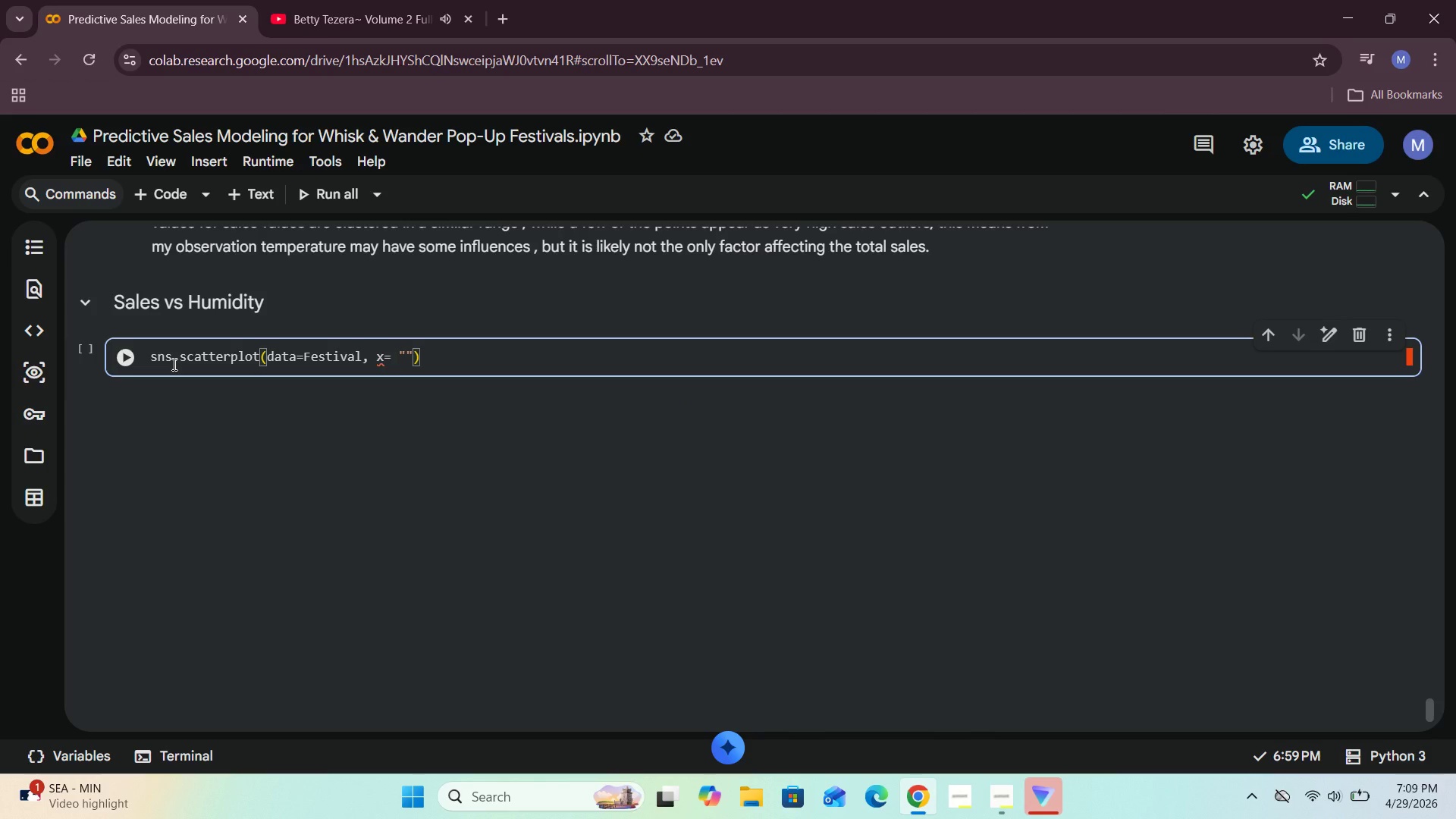 
key(ArrowLeft)
 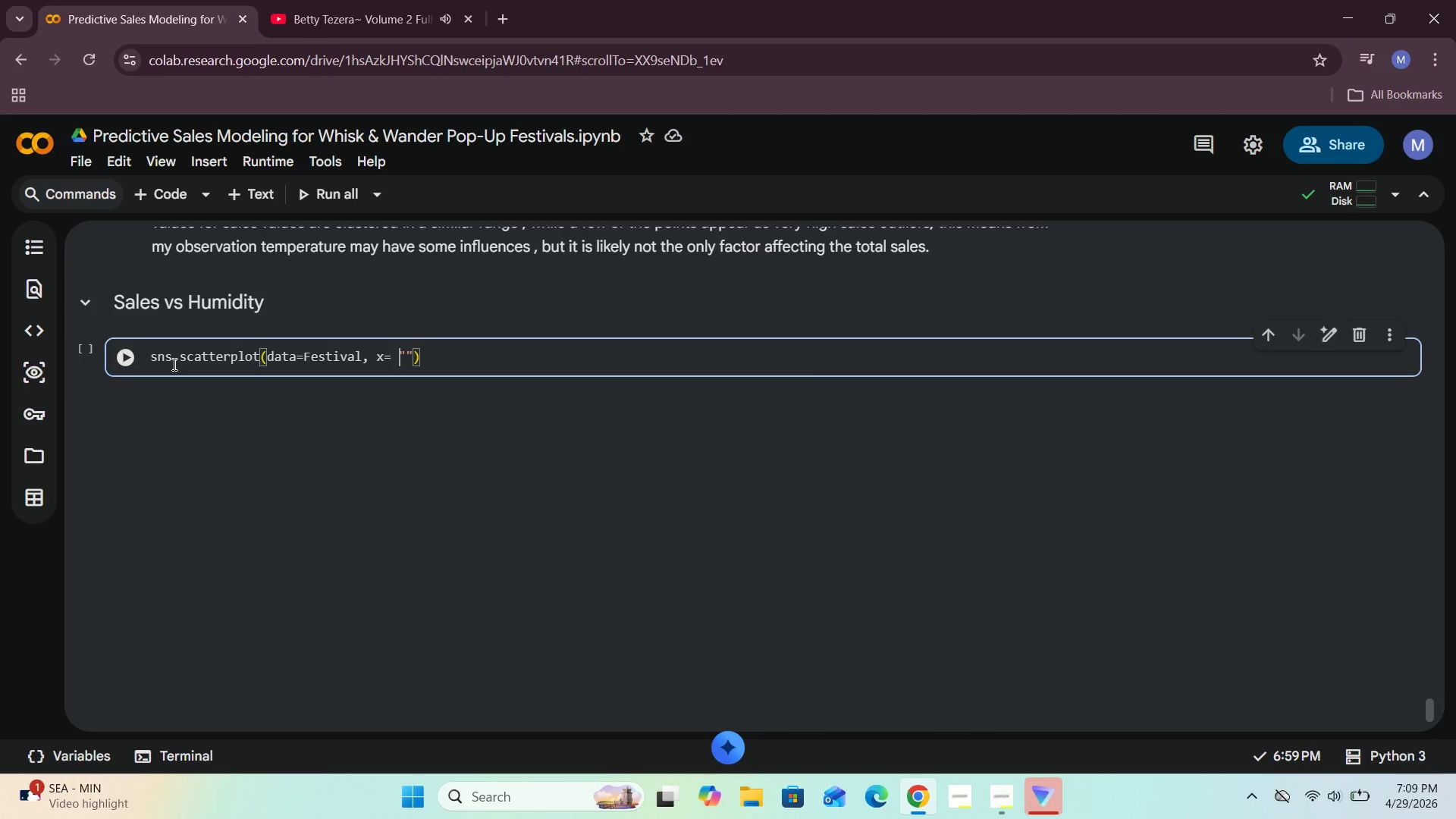 
key(ArrowLeft)
 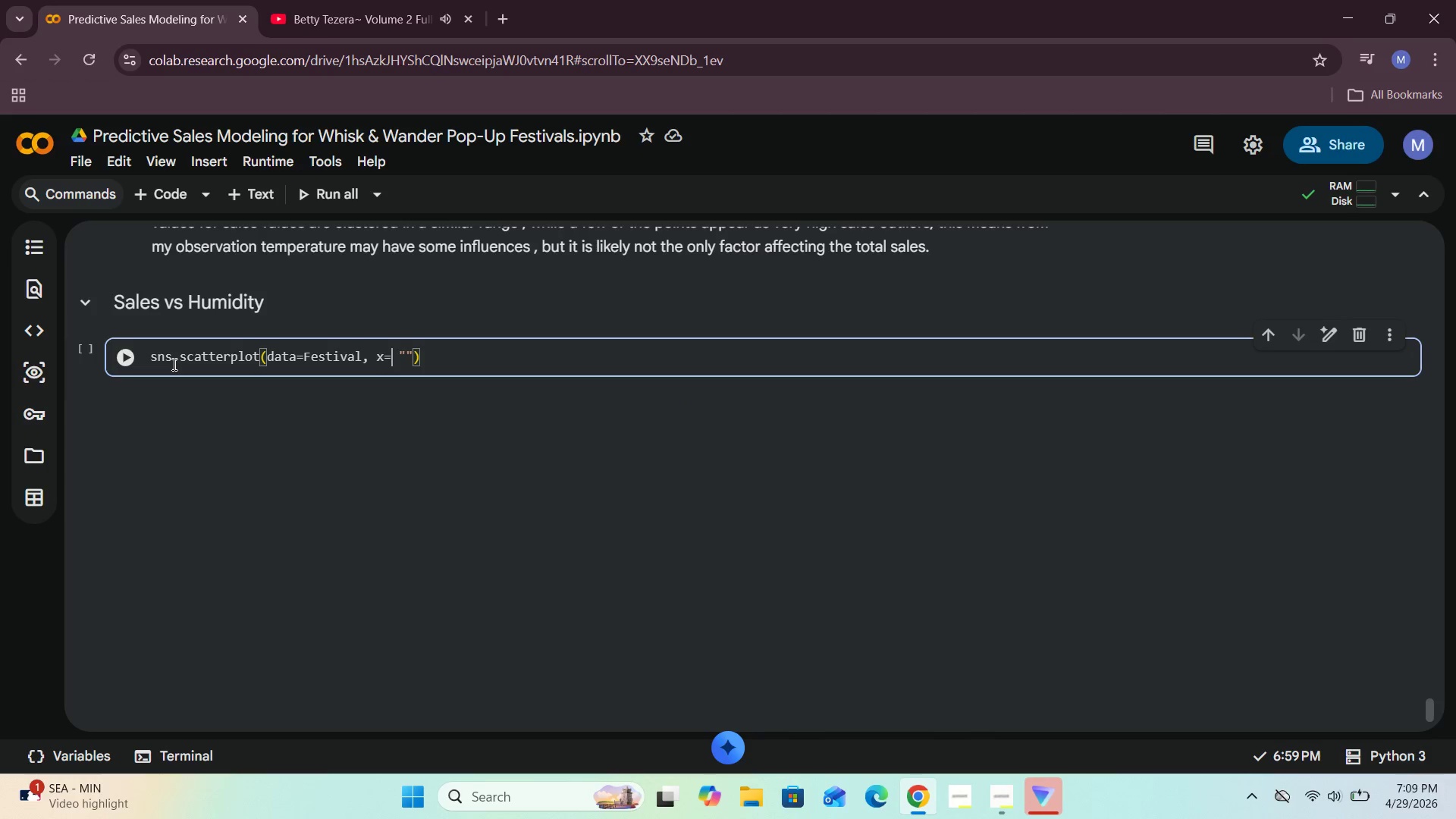 
key(ArrowLeft)
 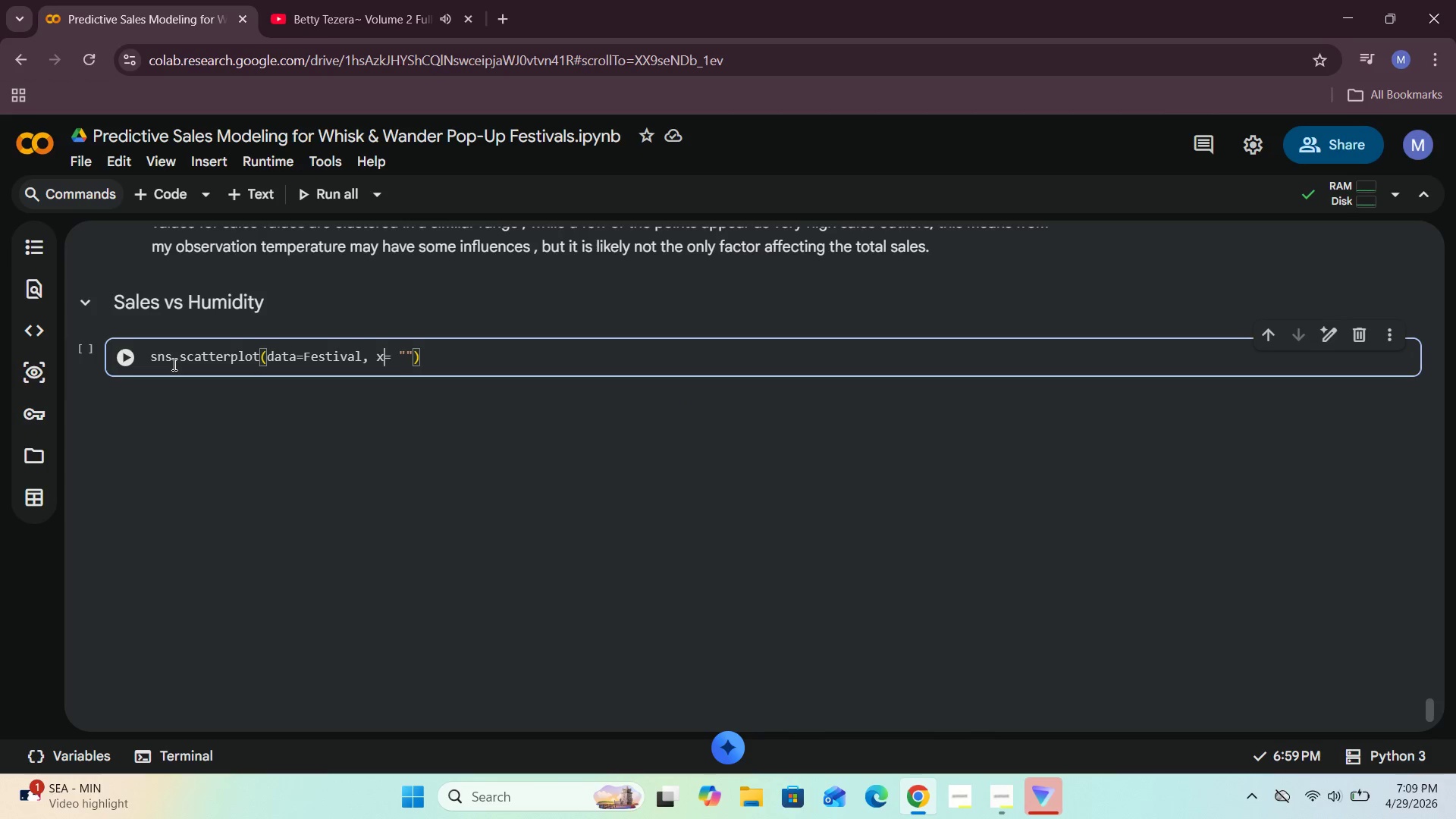 
key(Space)
 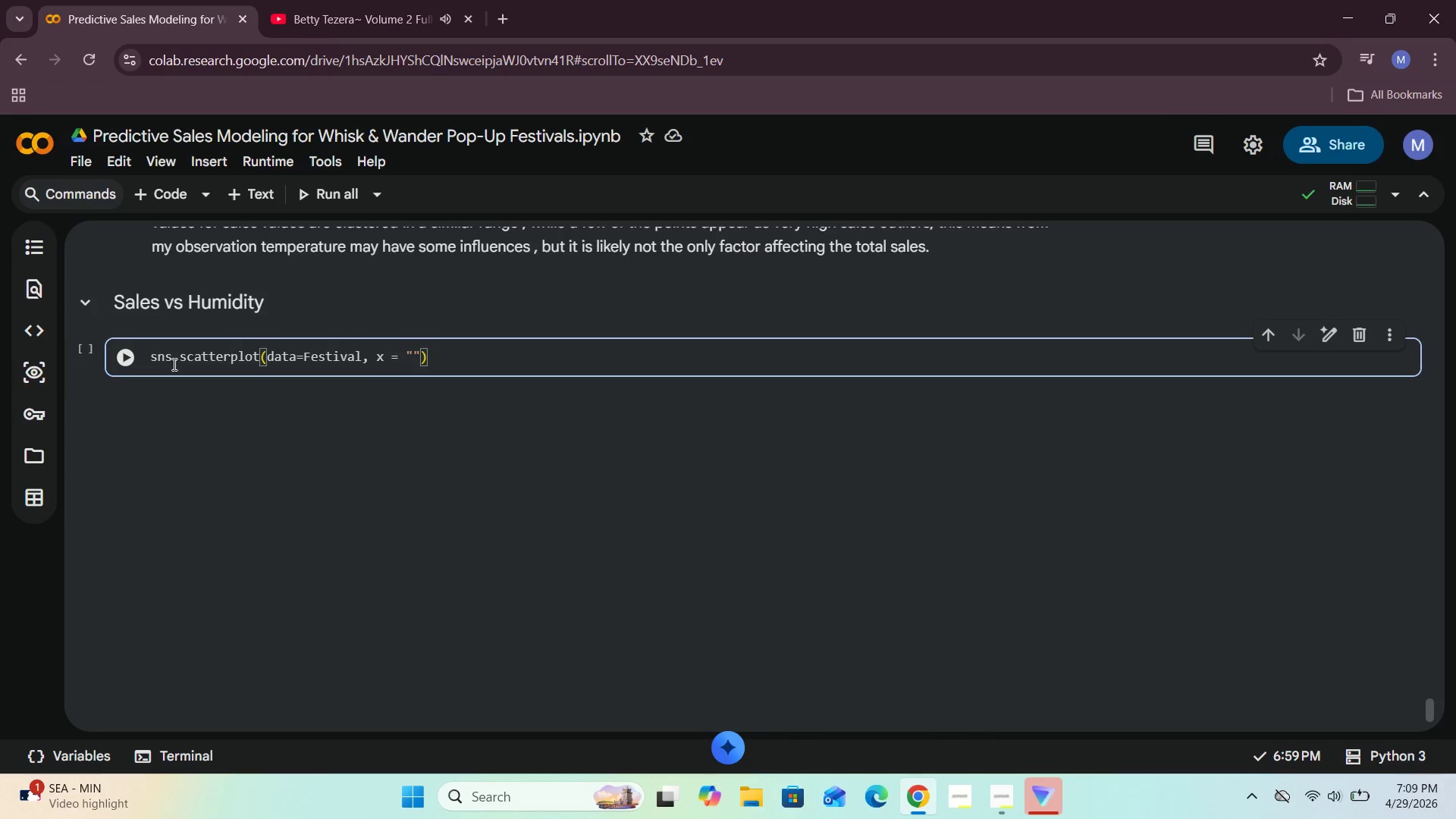 
key(ArrowRight)
 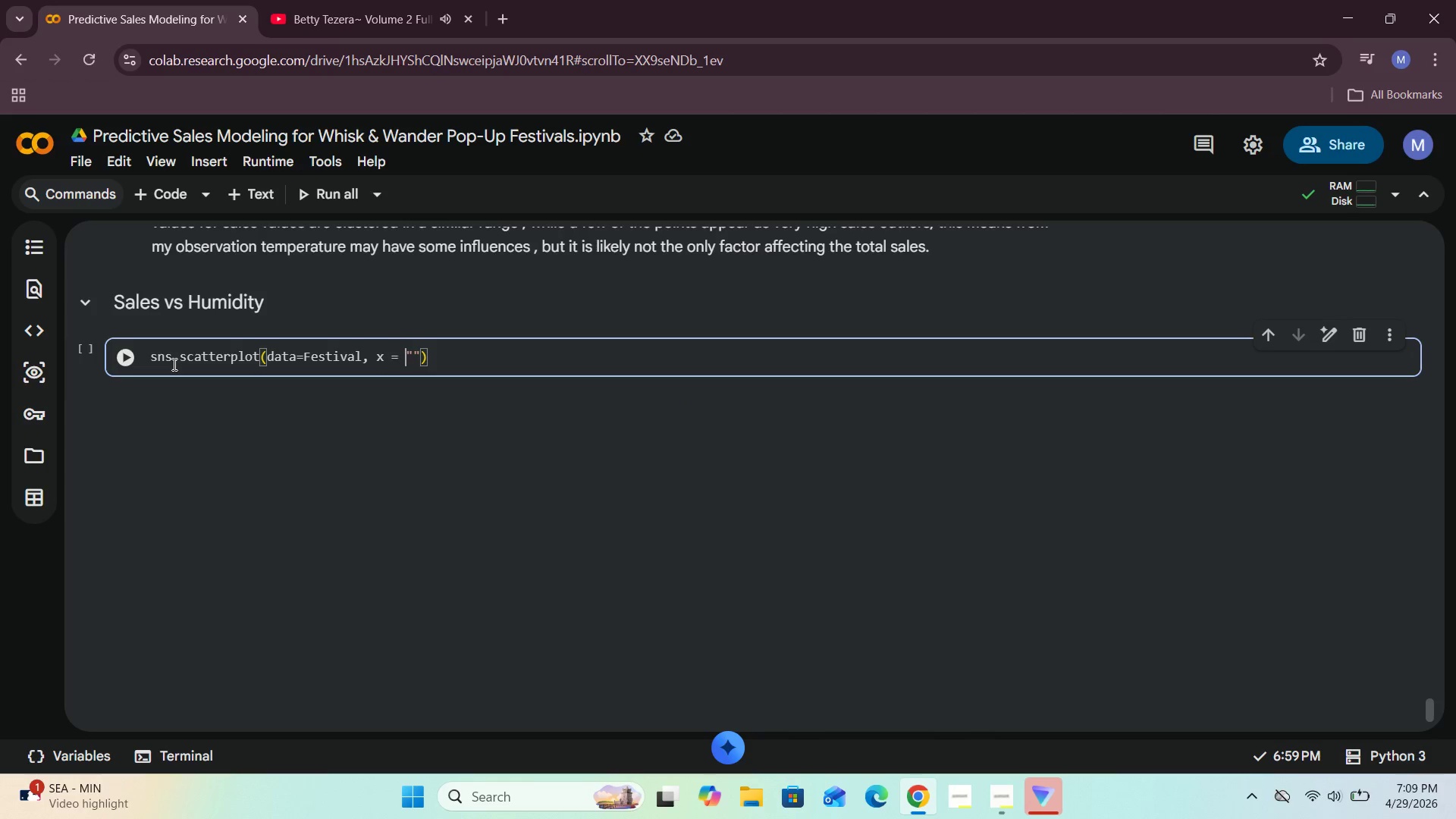 
key(ArrowRight)
 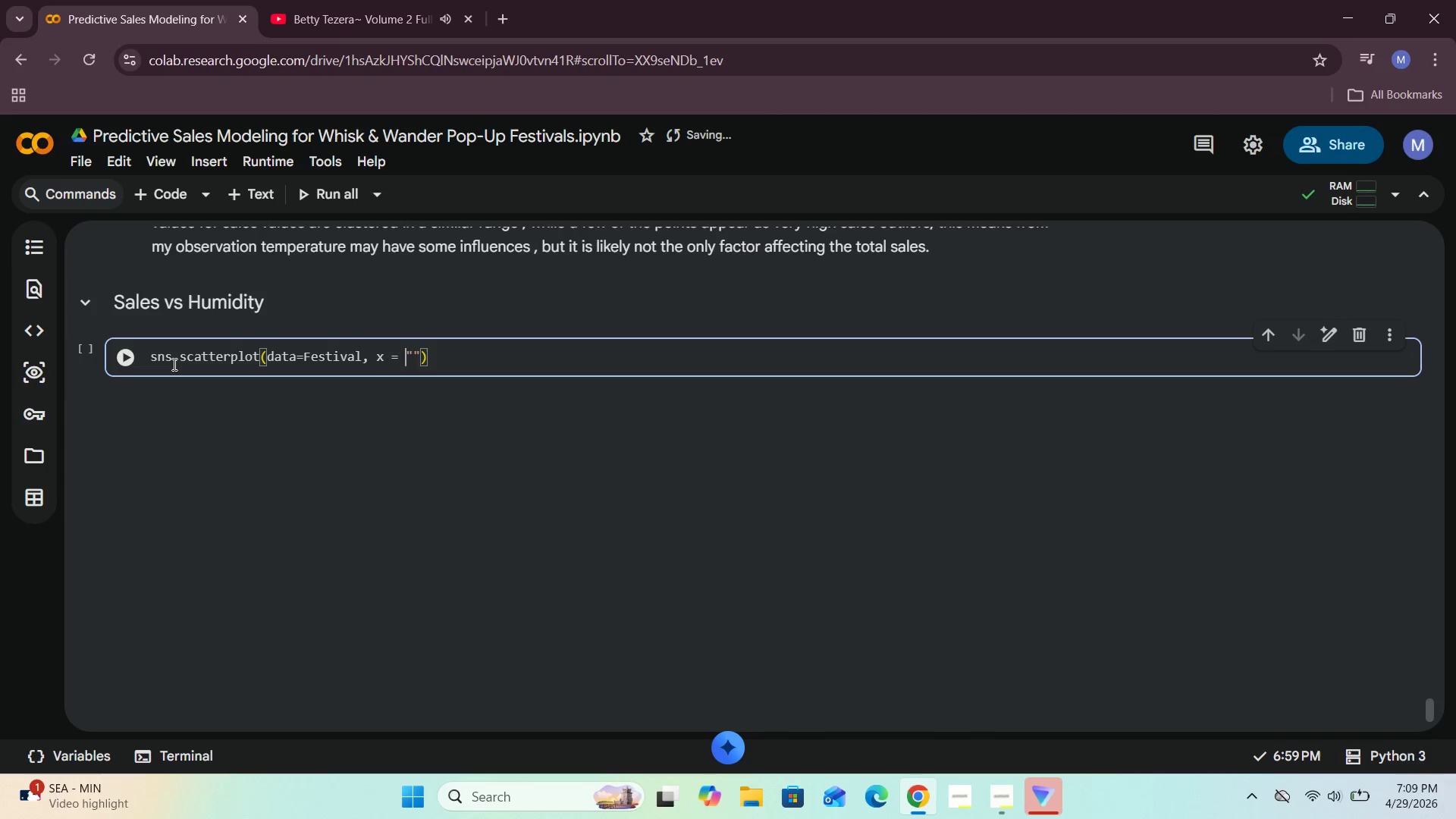 
key(ArrowRight)
 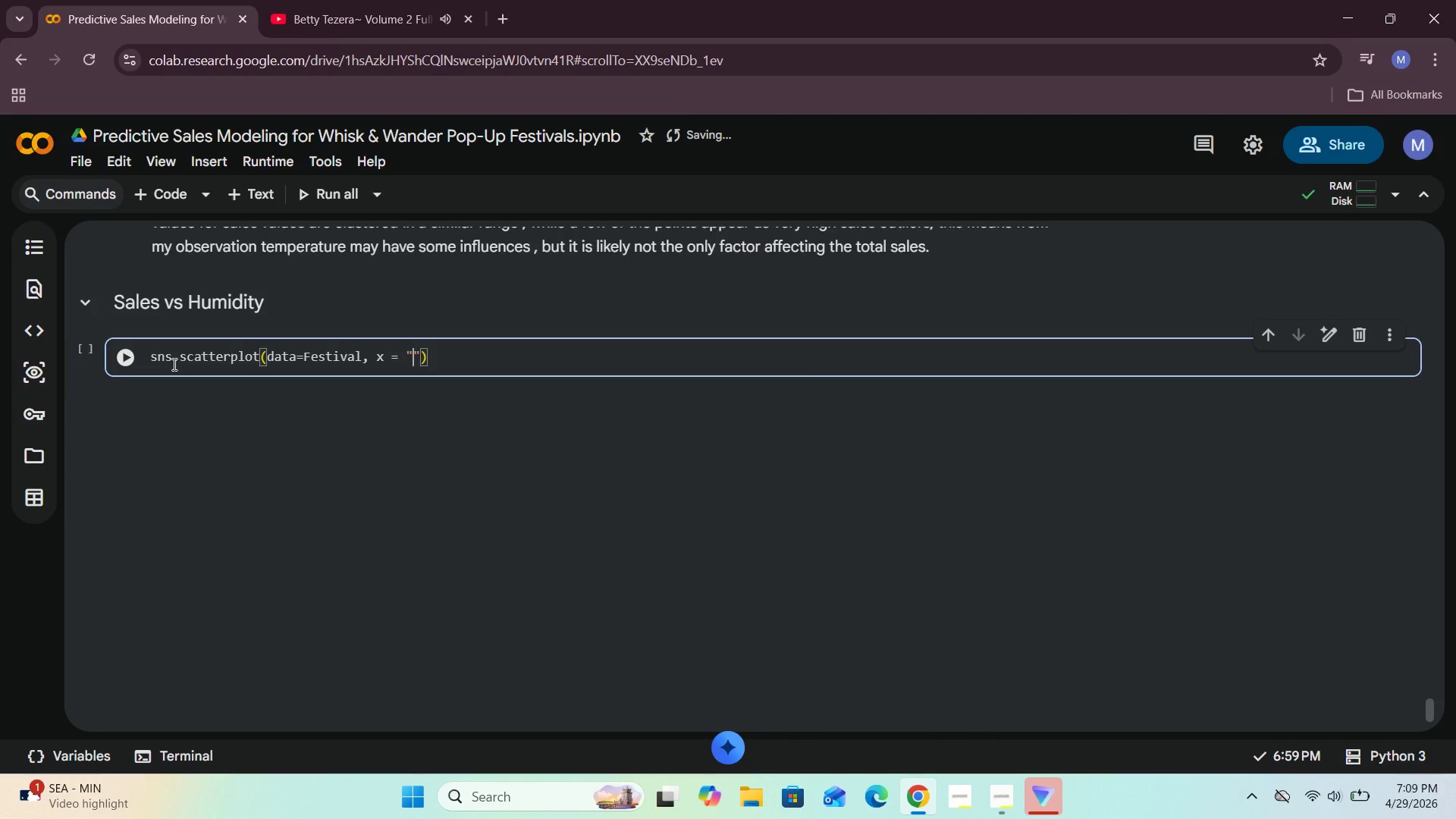 
type(humidity)
 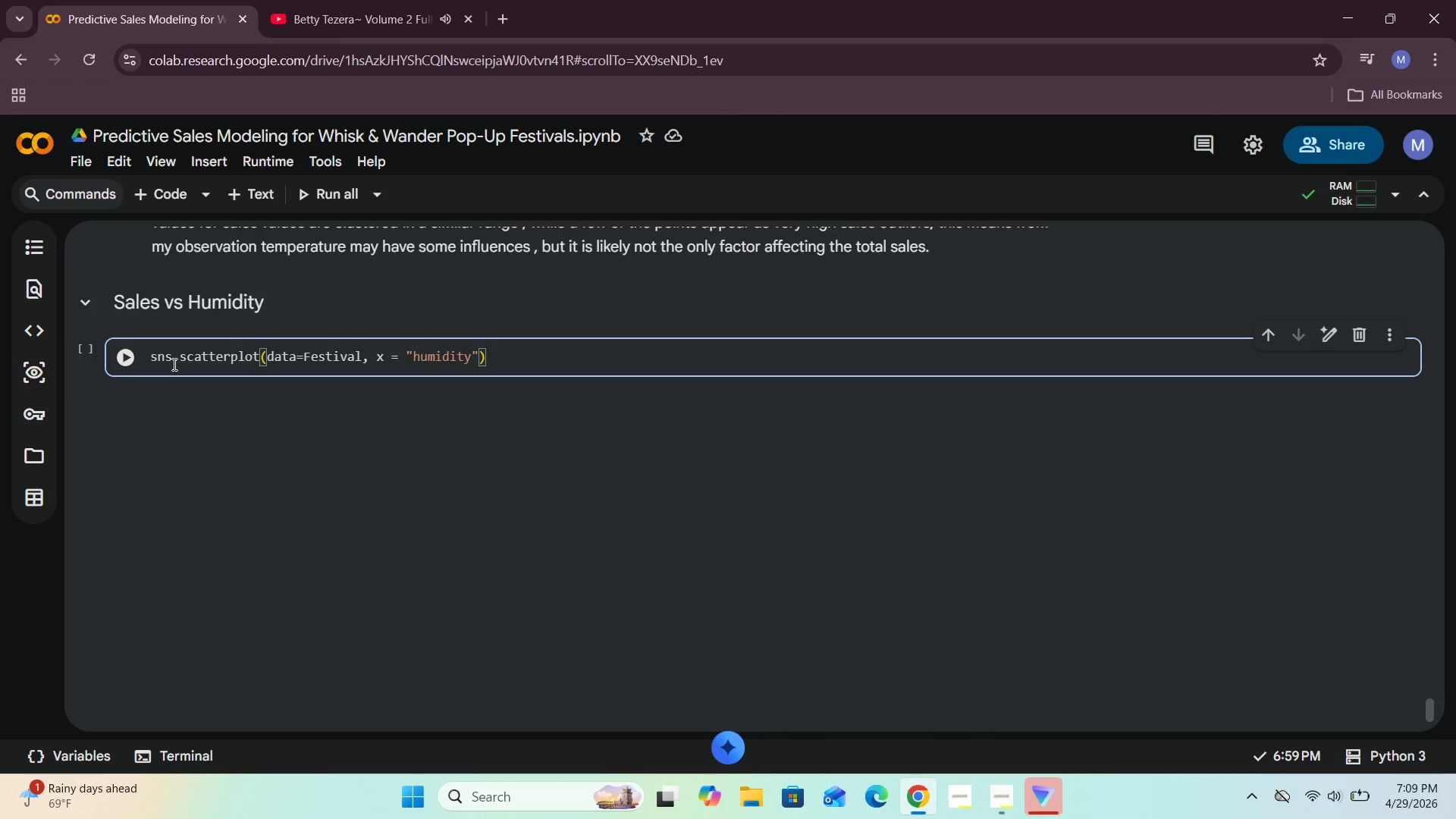 
key(ArrowRight)
 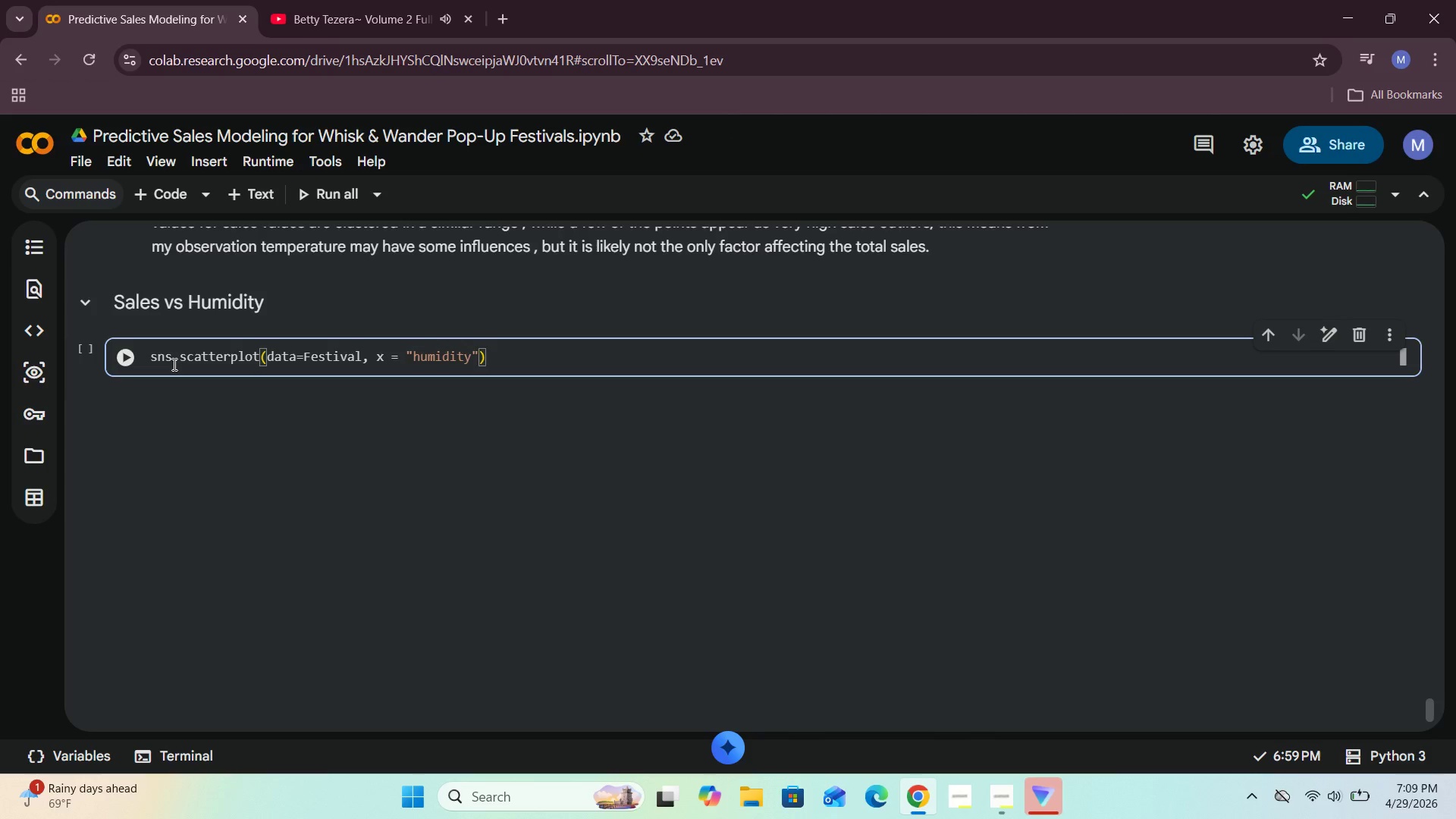 
type(, y = "total)
 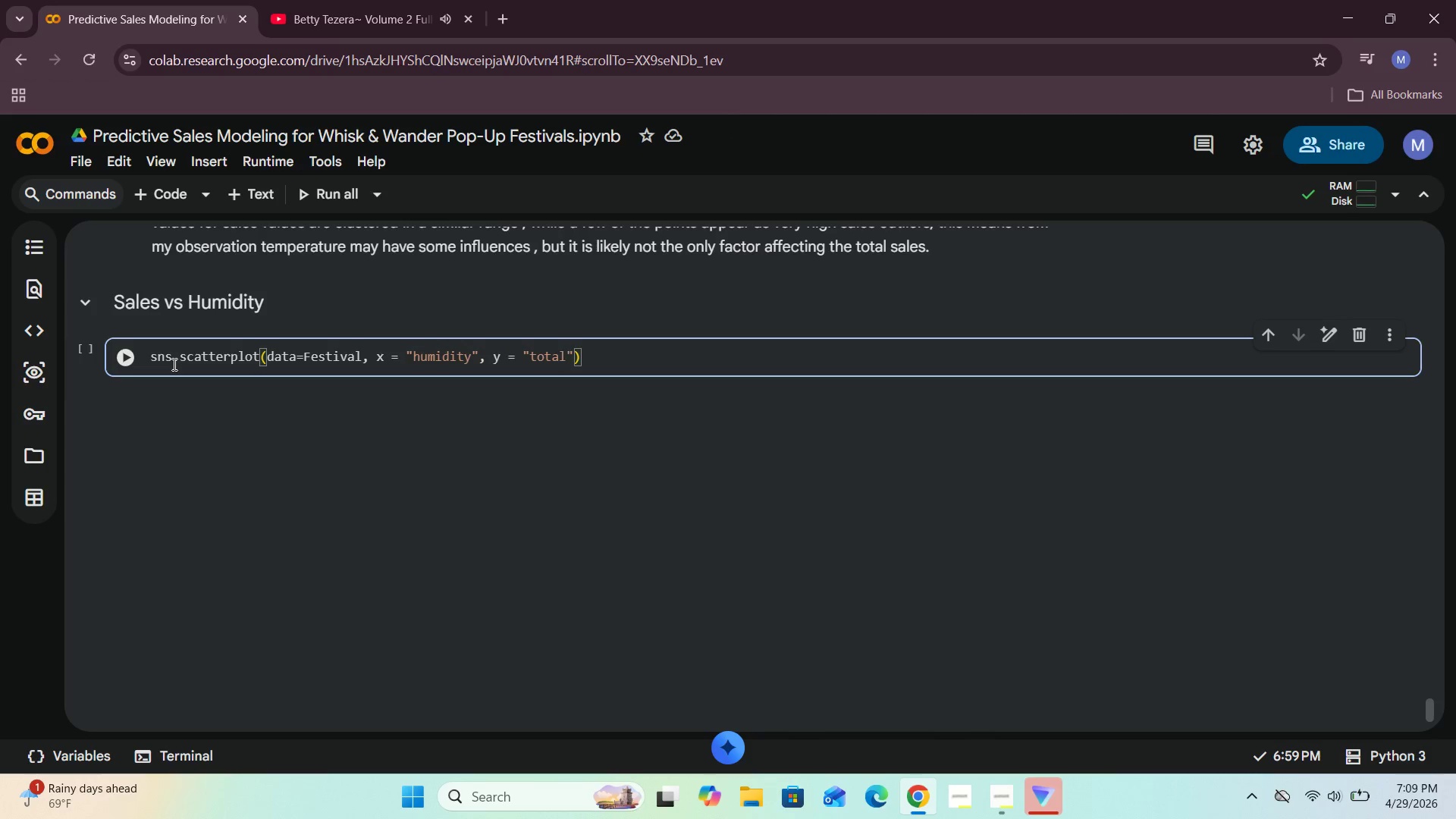 
key(ArrowRight)
 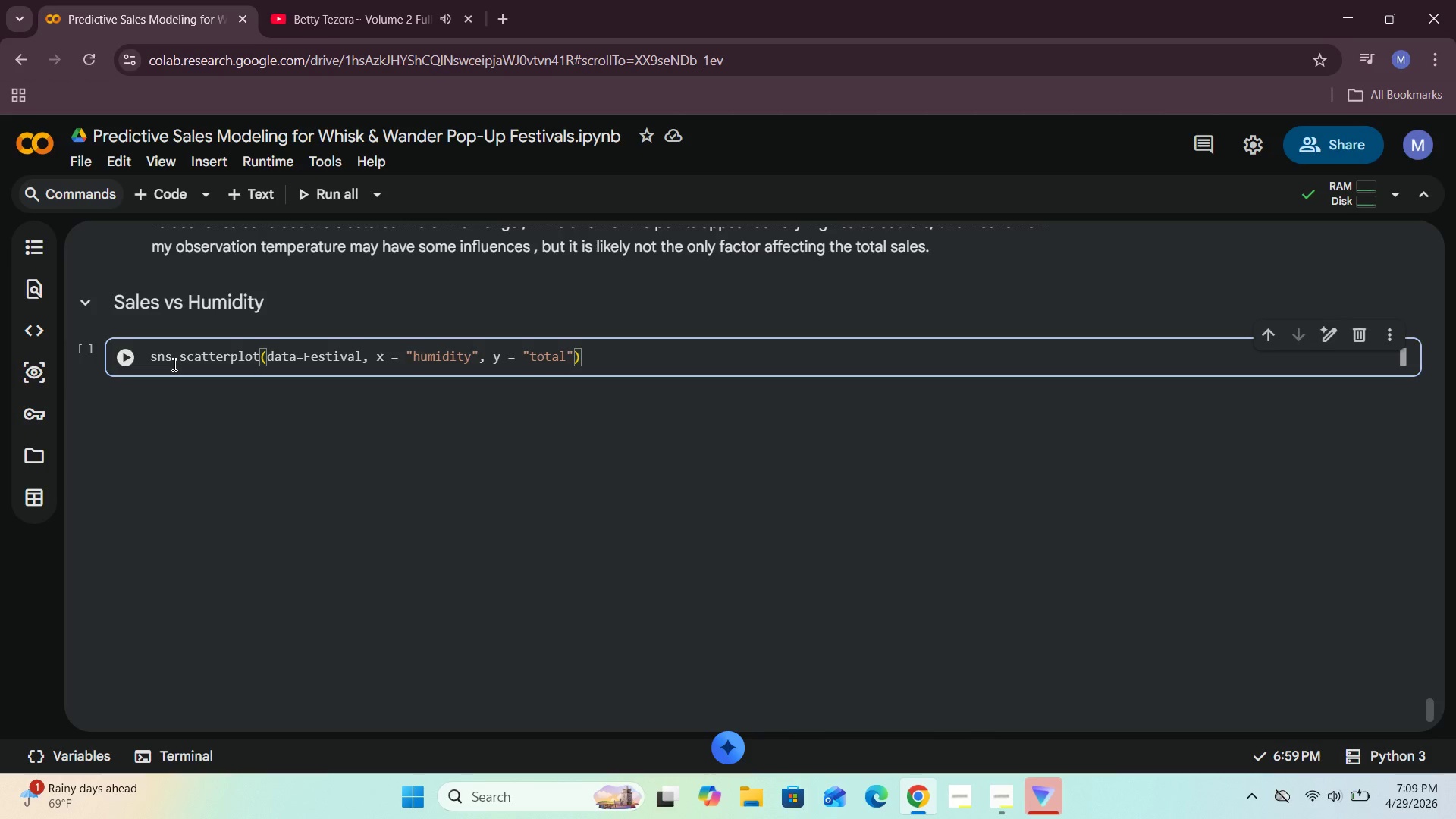 
type(, color = "d)
key(Backspace)
type(orange)
 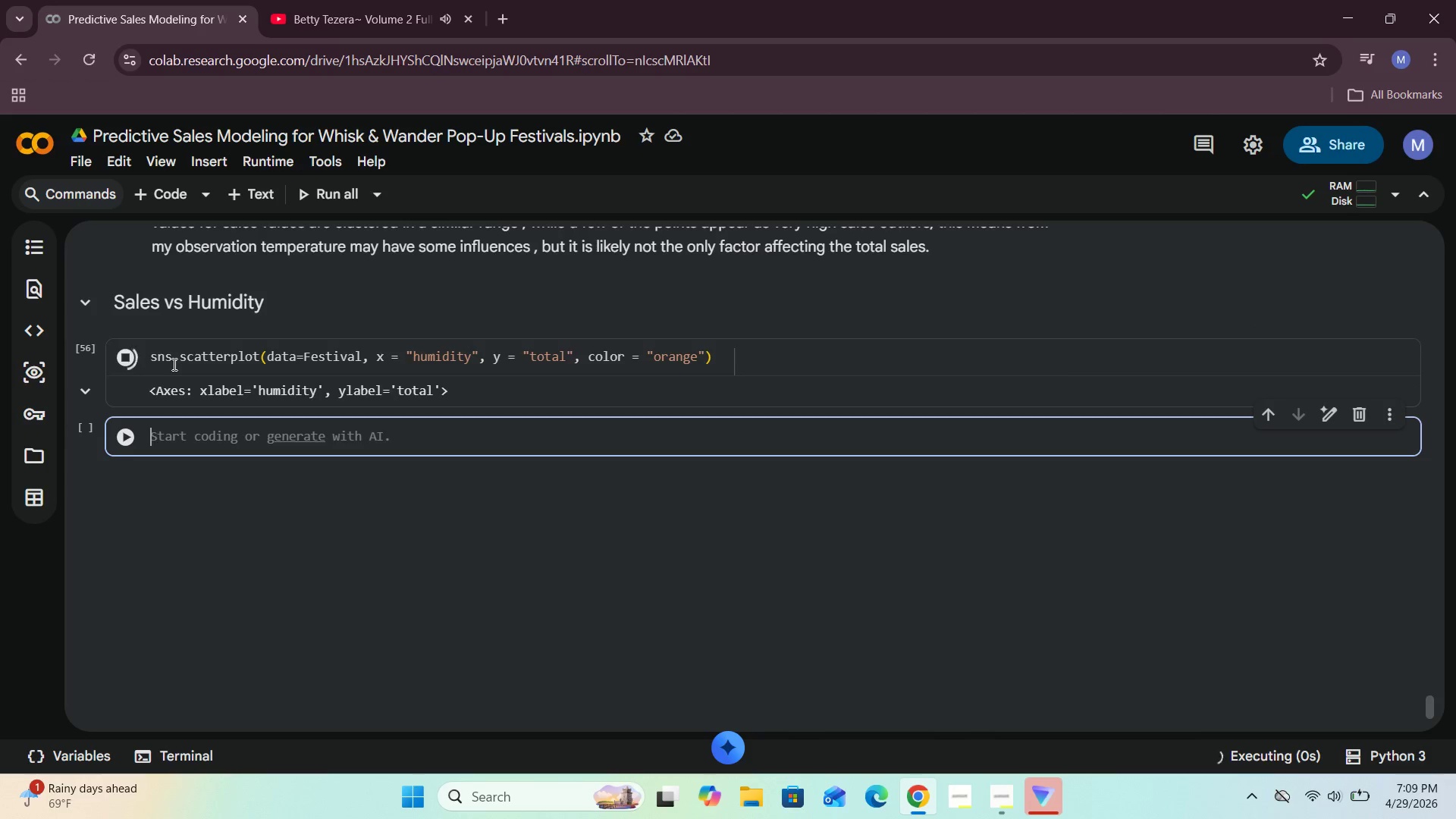 
 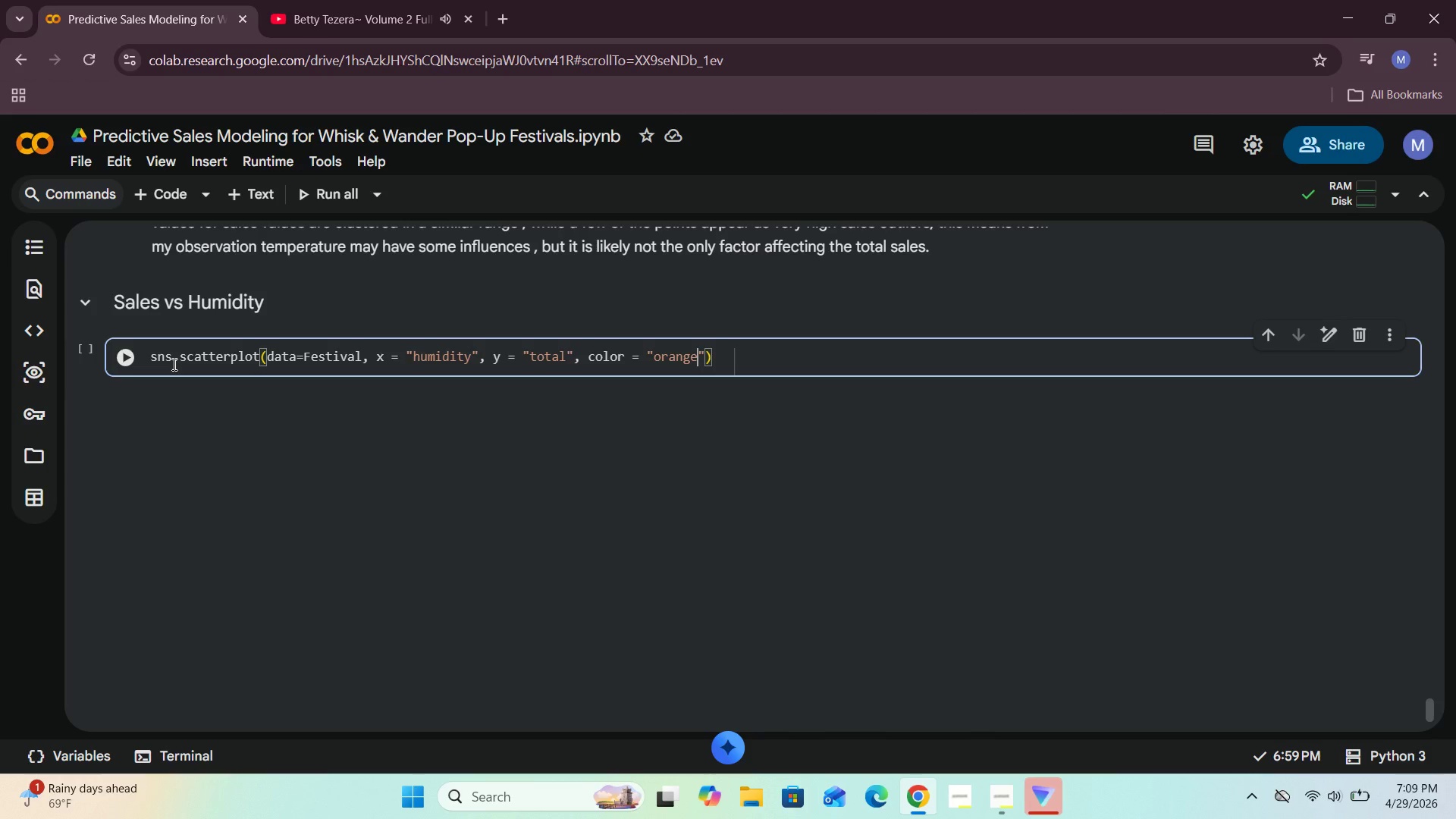 
key(Shift+Enter)
 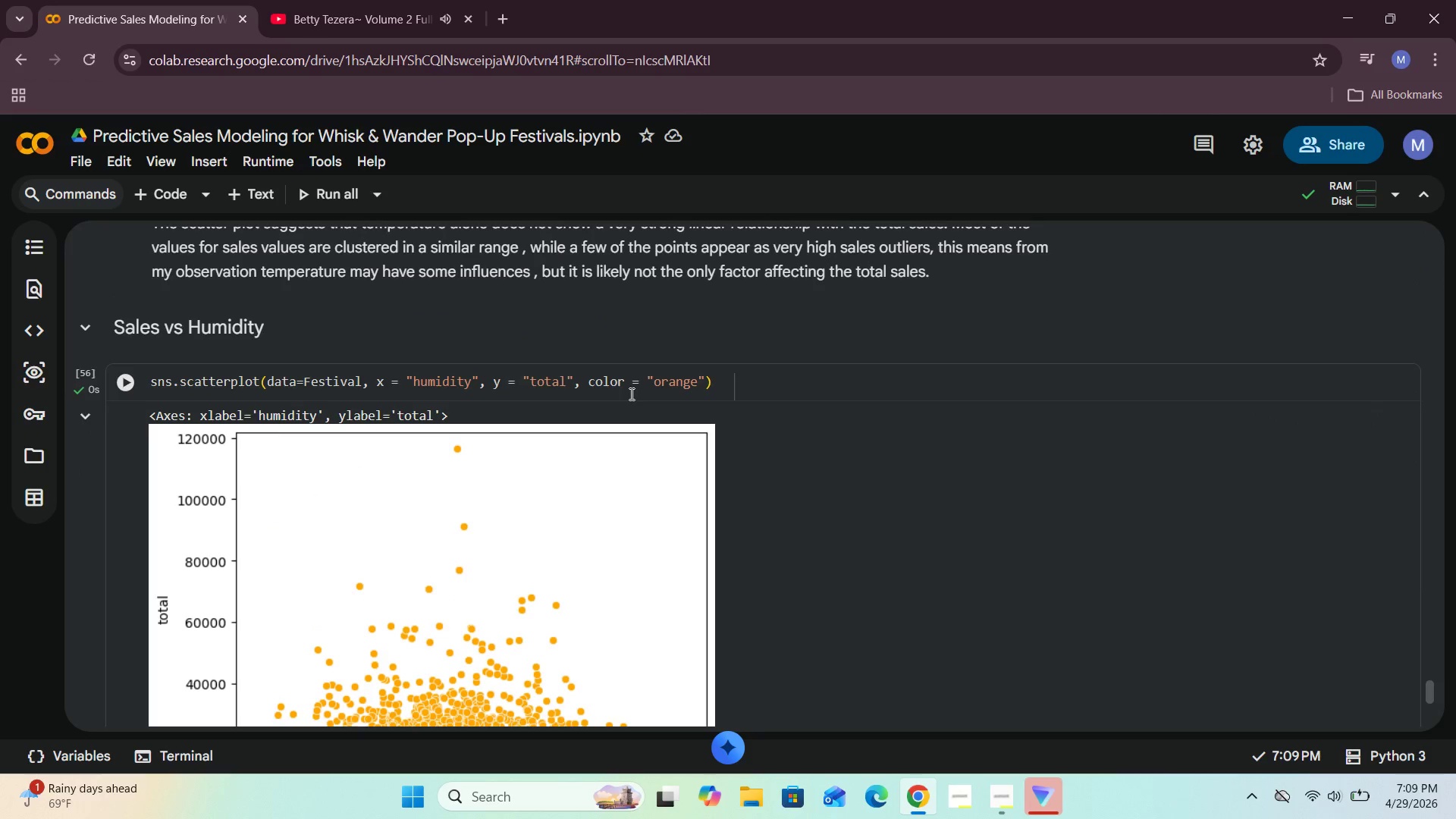 
wait(5.5)
 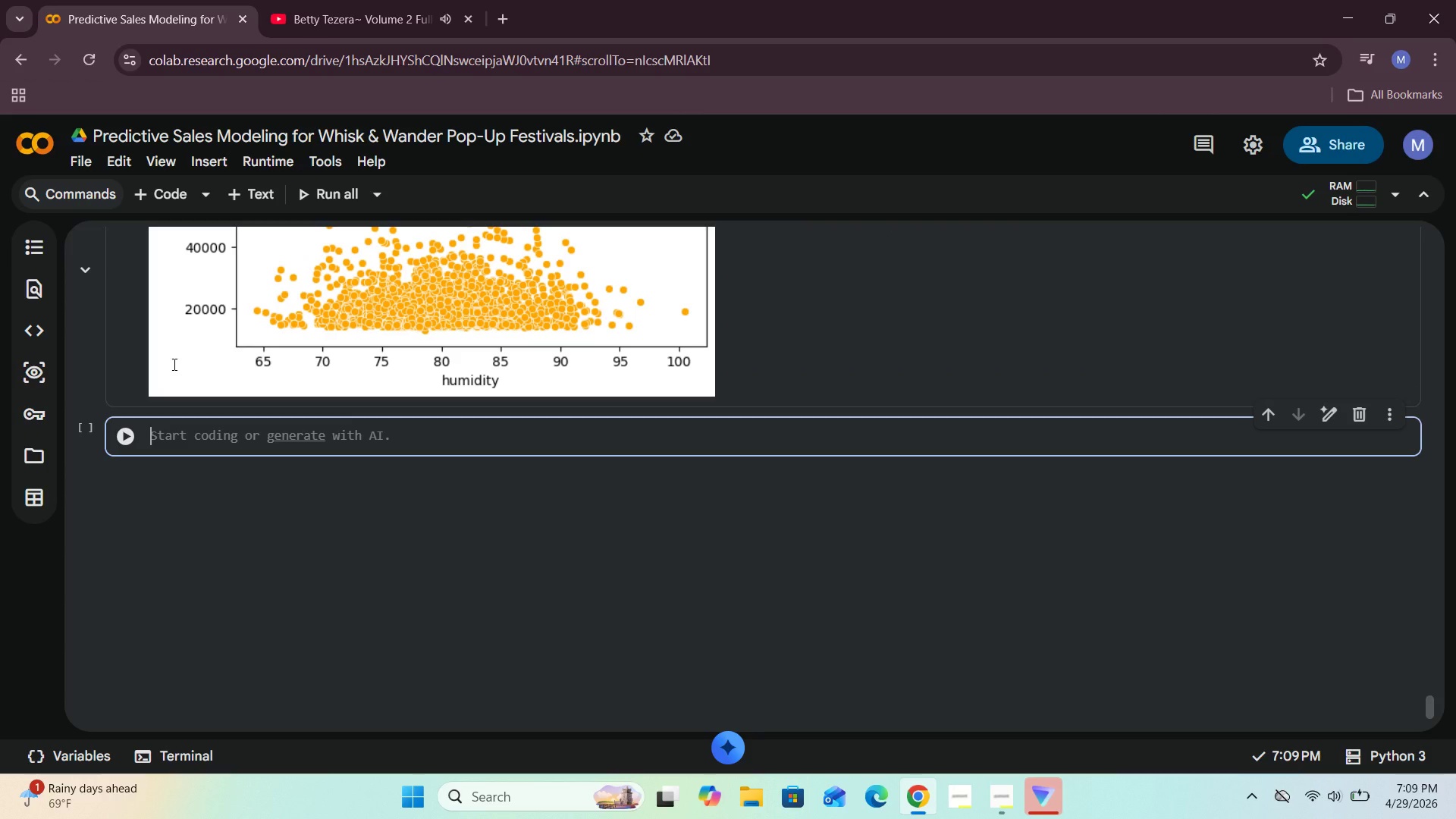 
left_click([652, 377])
 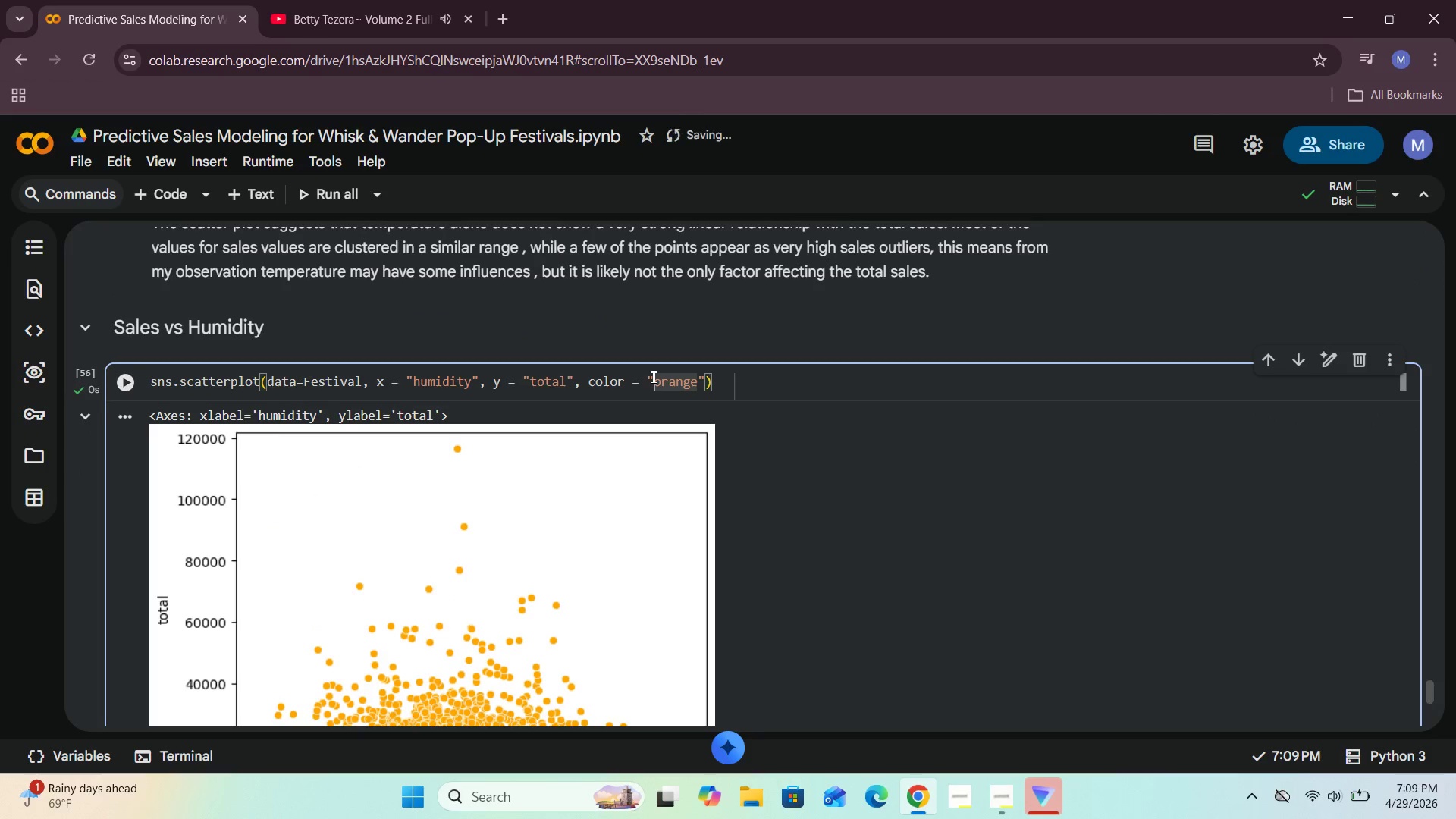 
type(darl)
key(Backspace)
type(k)
 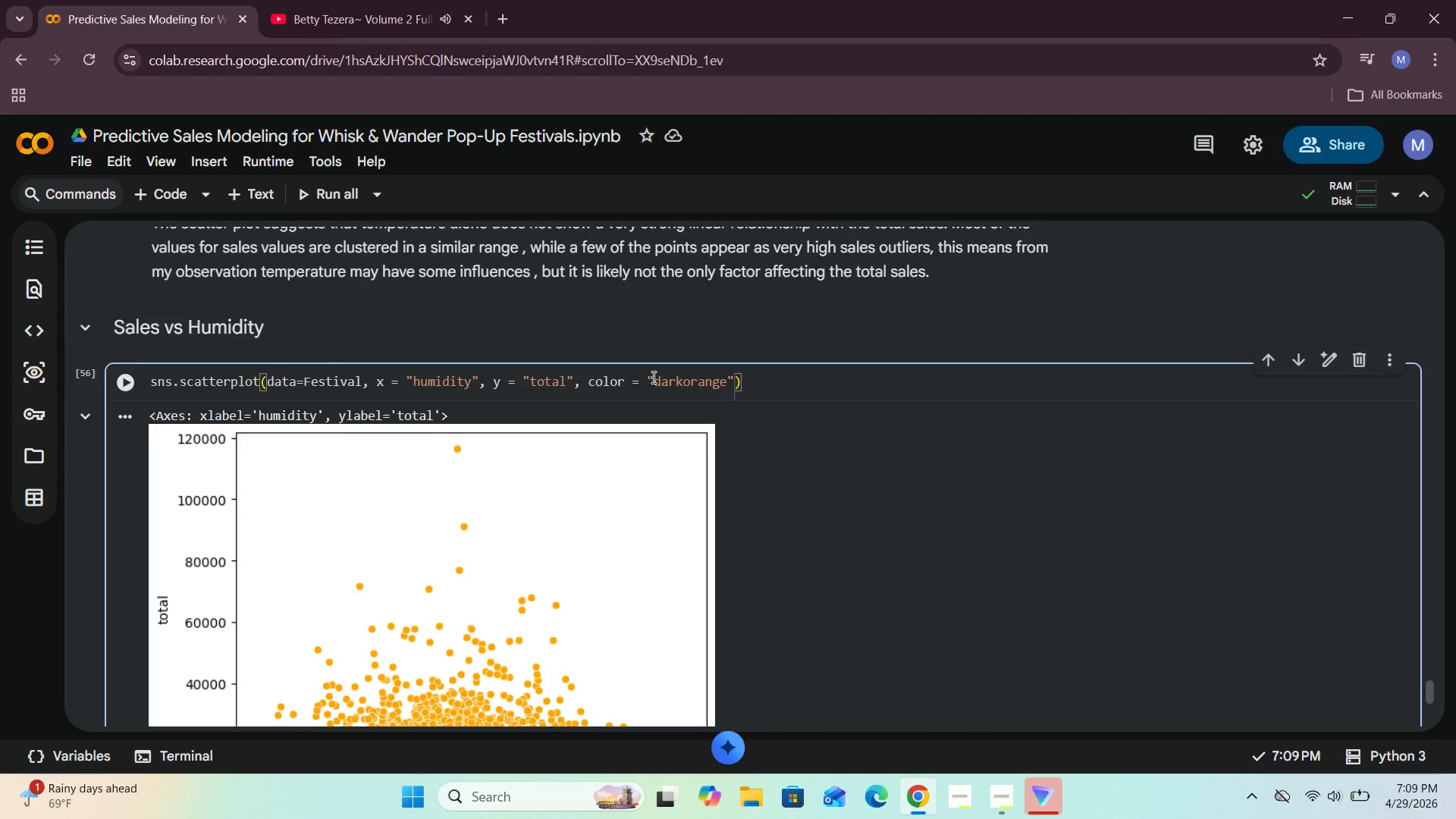 
key(Enter)
 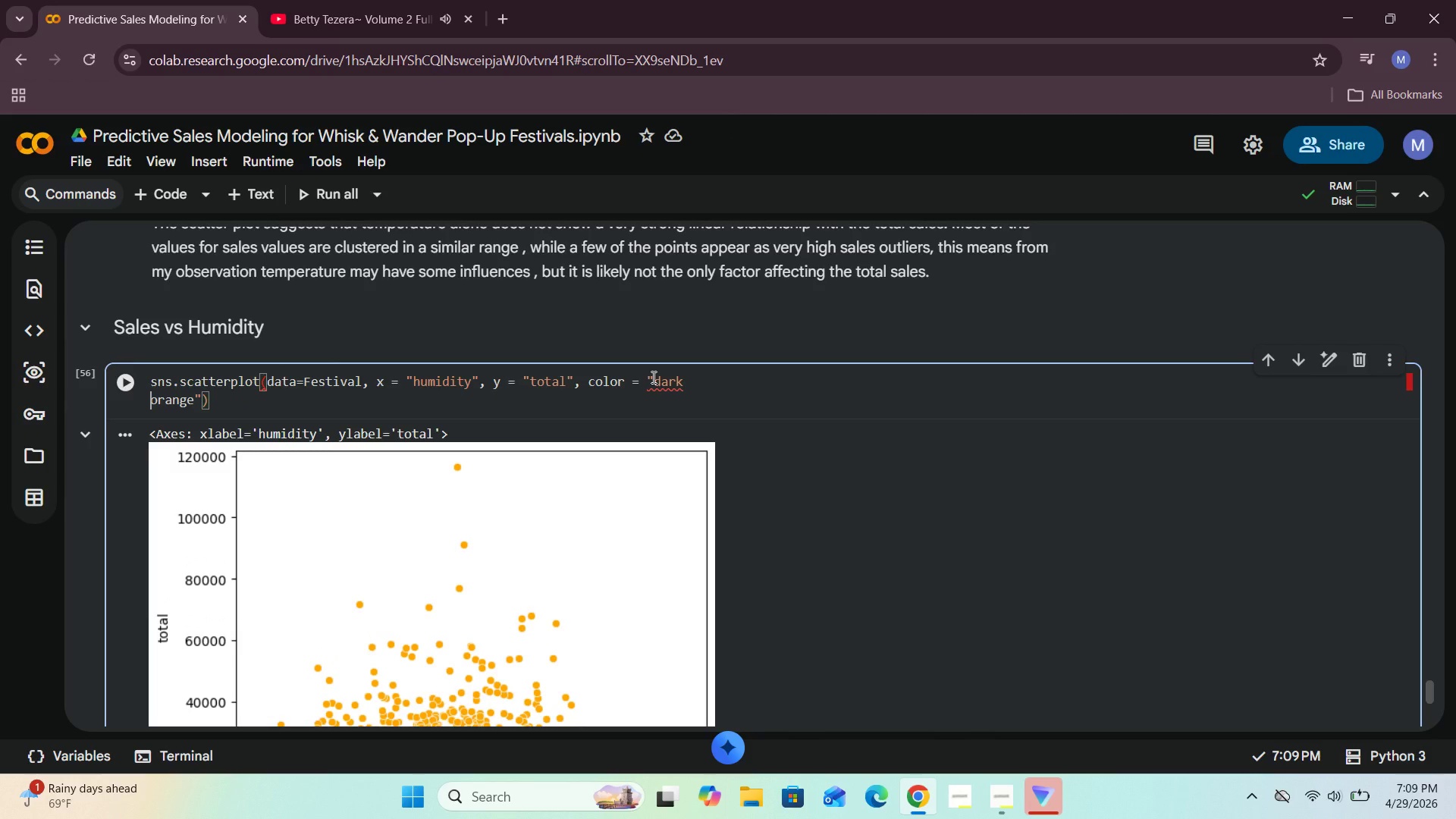 
key(Backspace)
 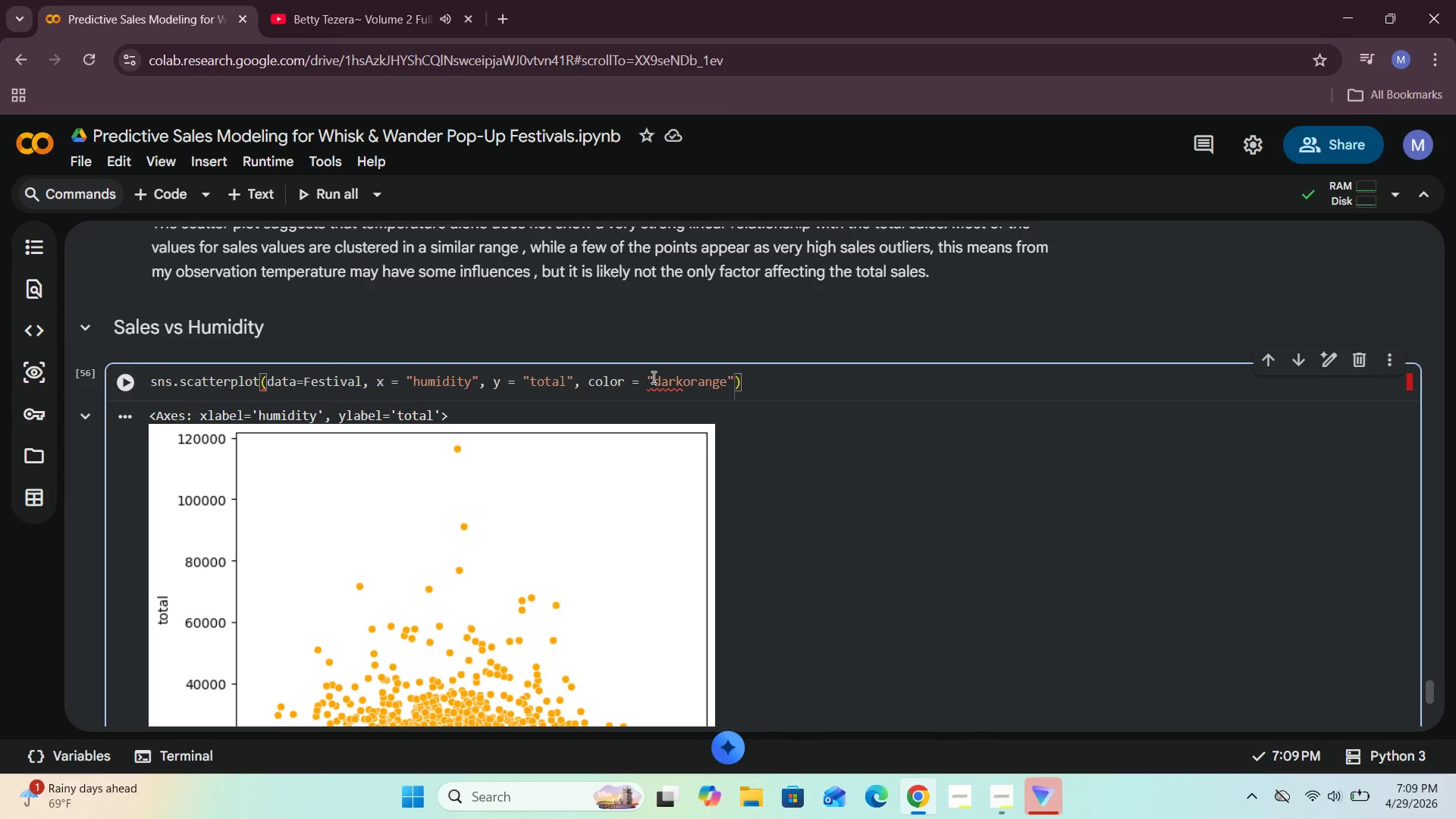 
key(Shift+ShiftRight)
 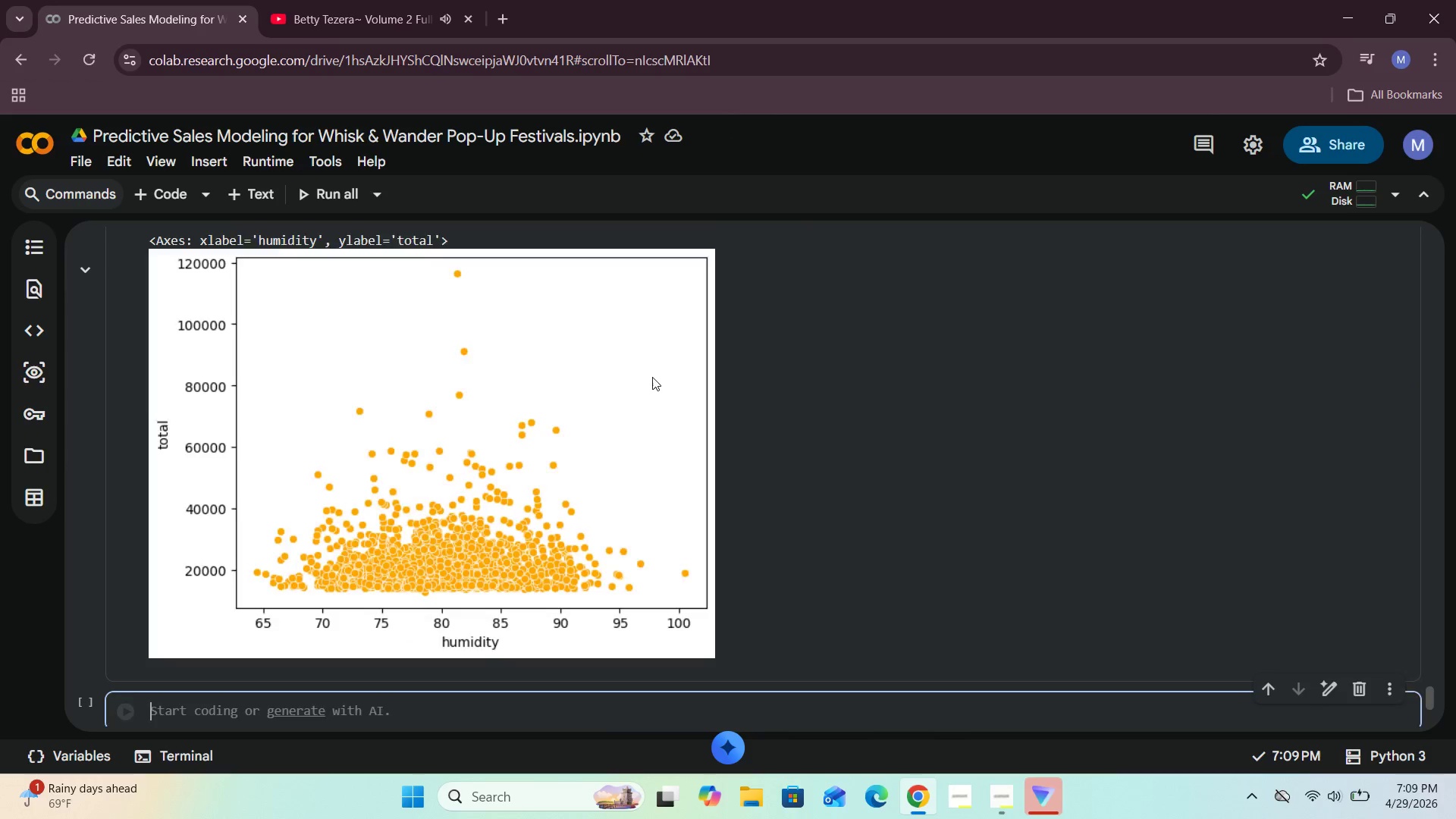 
key(Shift+Enter)
 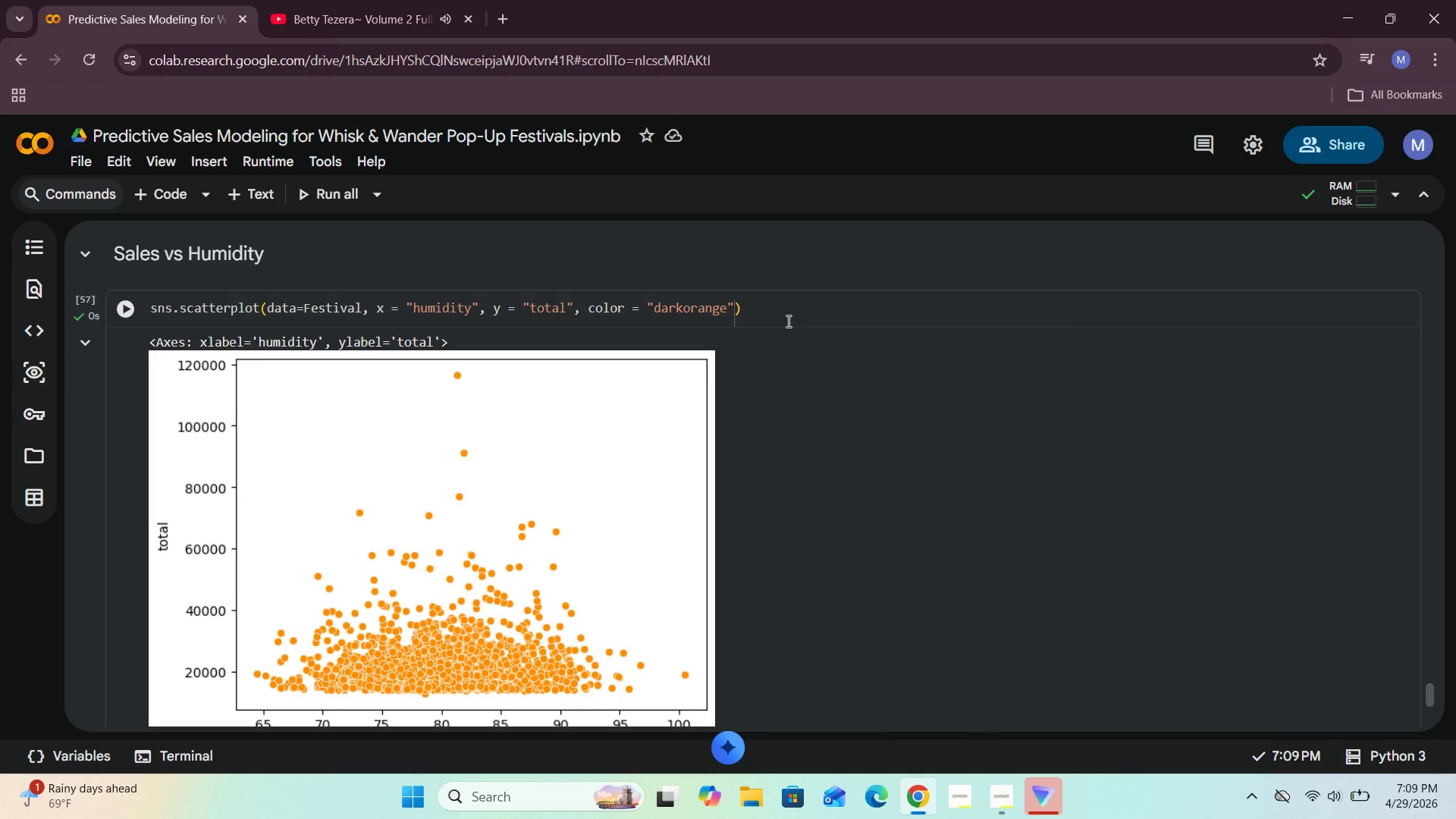 
left_click([786, 312])
 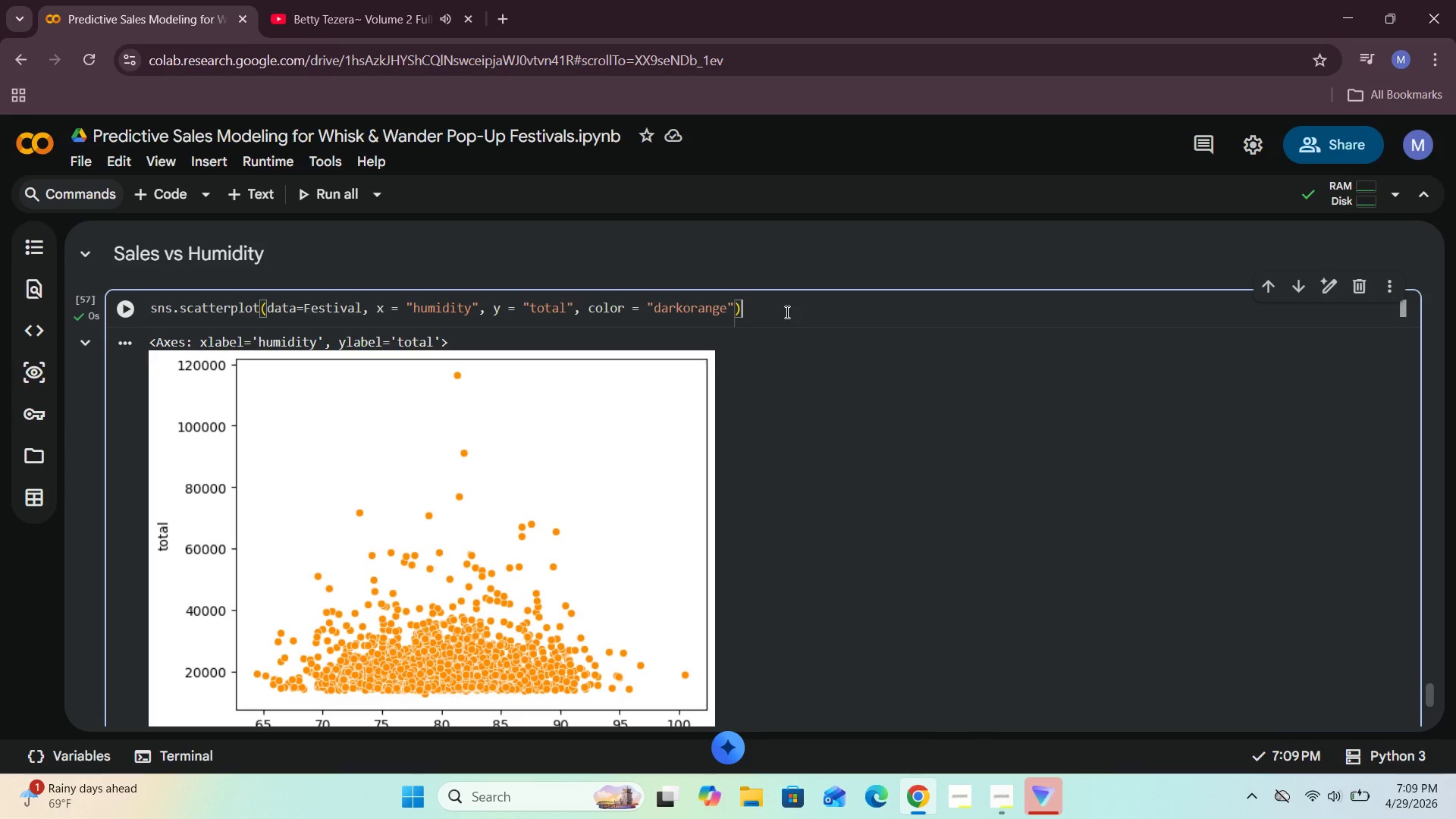 
key(Enter)
 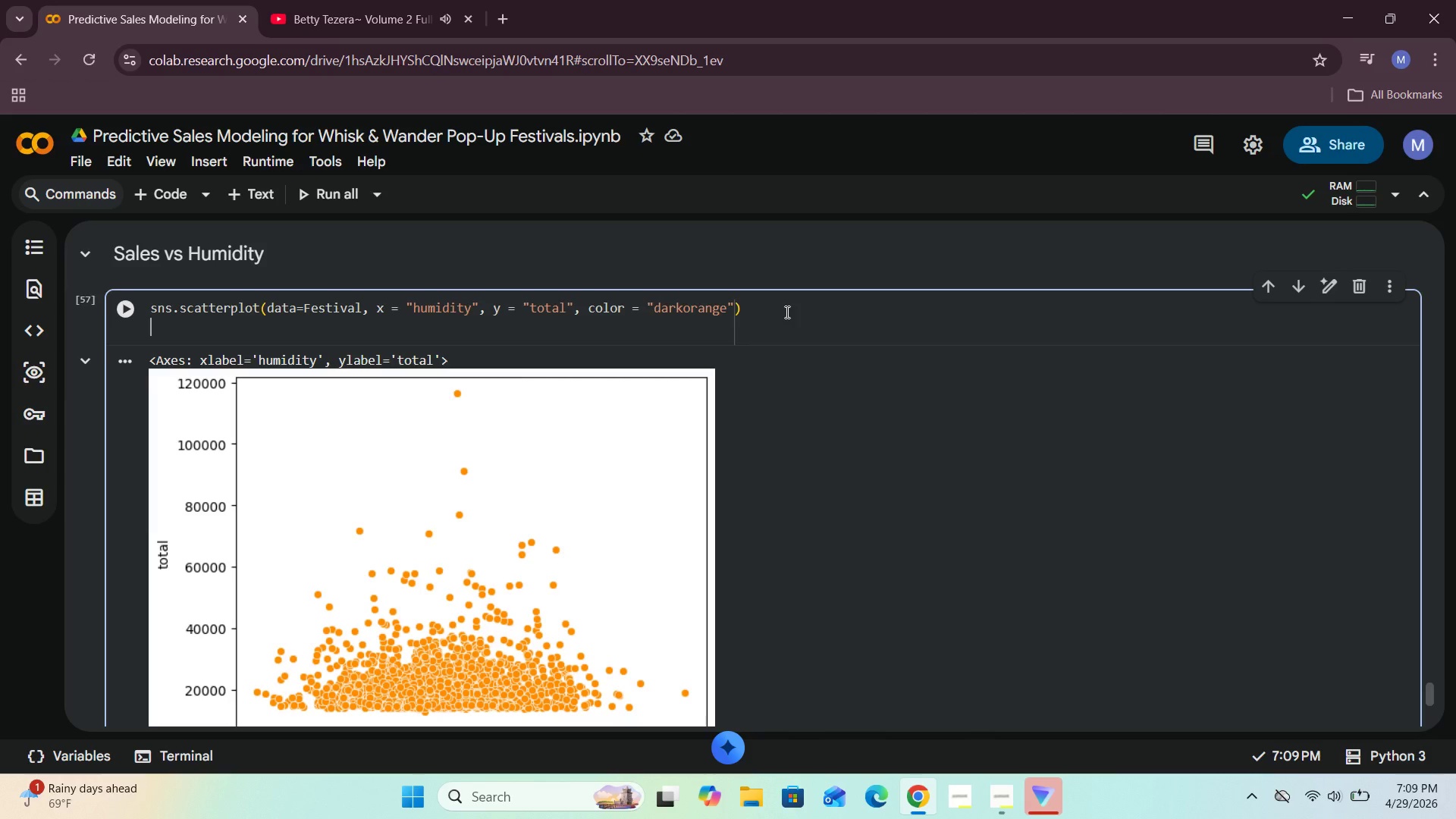 
type(plt.title("Total Sales Vs Humidiruy)
key(Backspace)
key(Backspace)
key(Backspace)
type(tyu)
key(Backspace)
 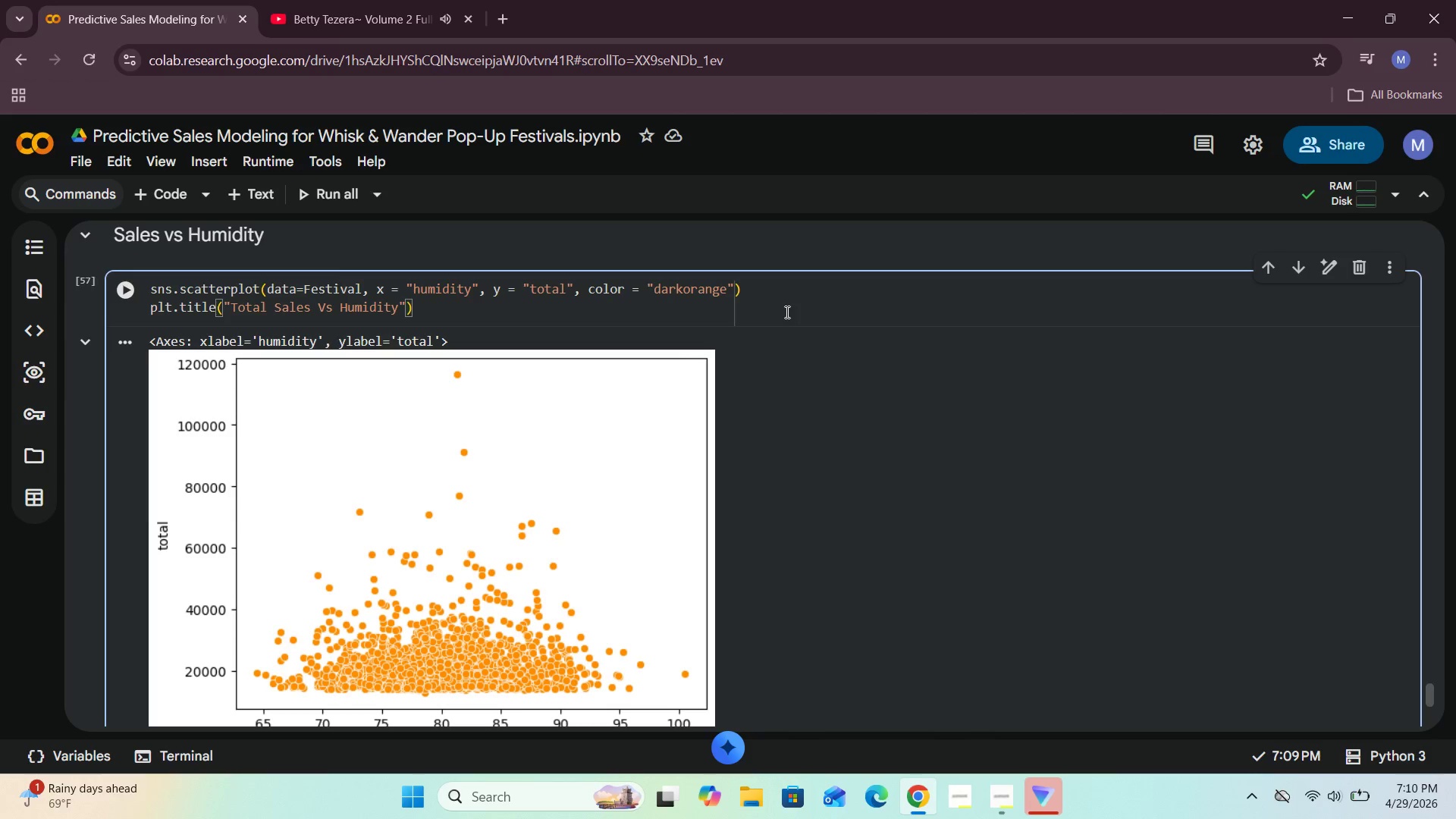 
key(ArrowRight)
 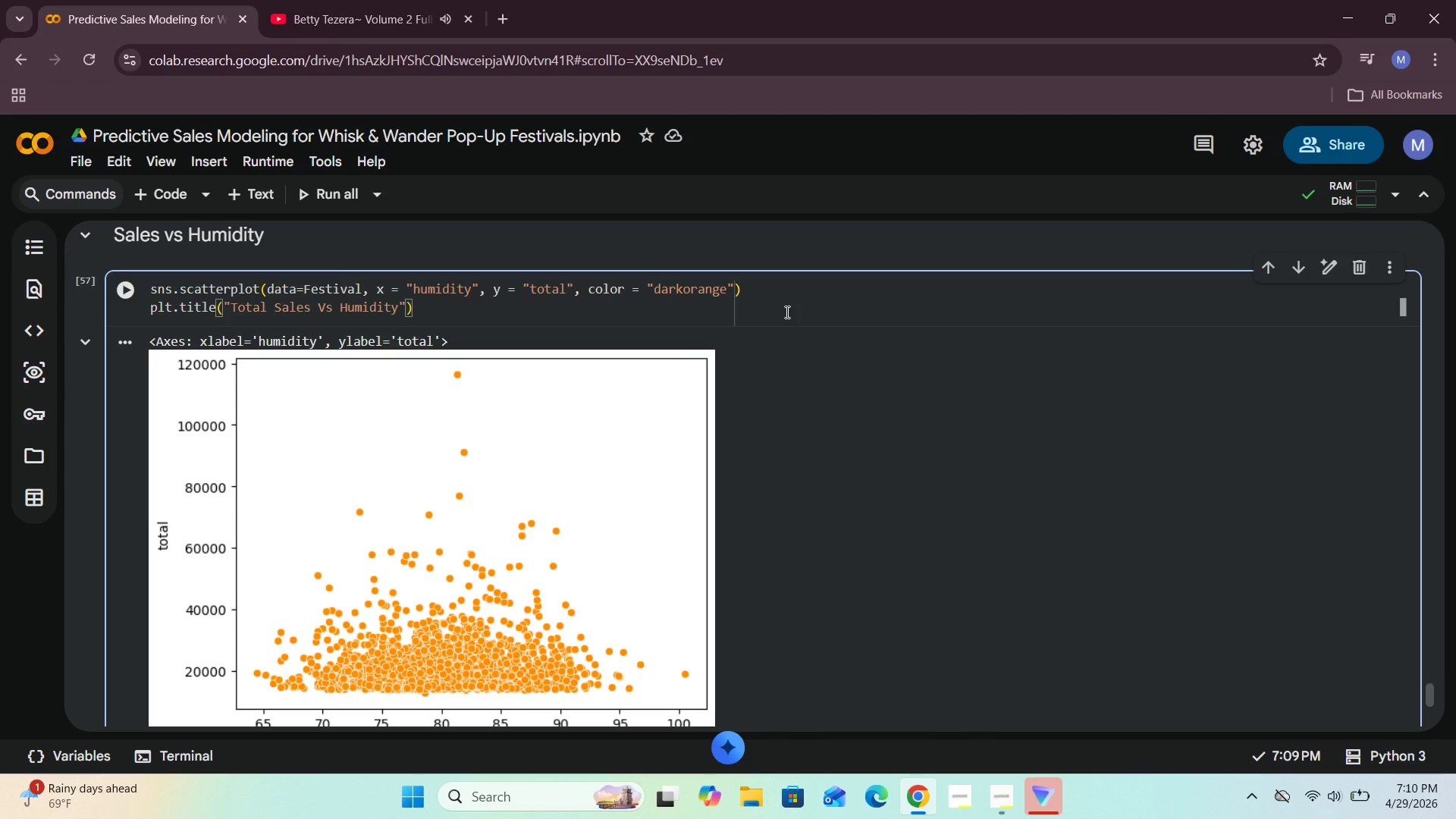 
type(, fnr)
key(Backspace)
type(ts)
 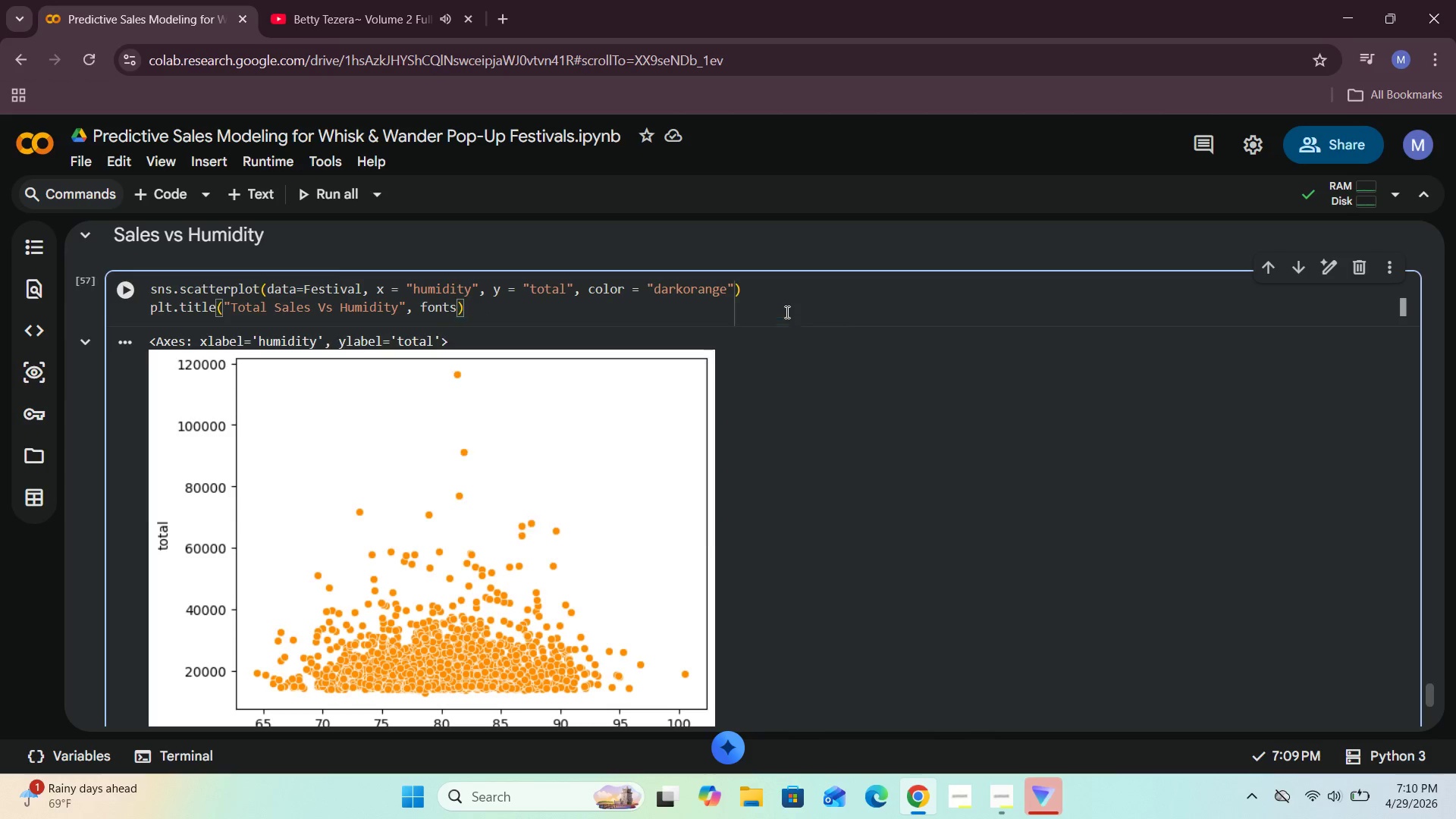 
hold_key(key=O, duration=0.39)
 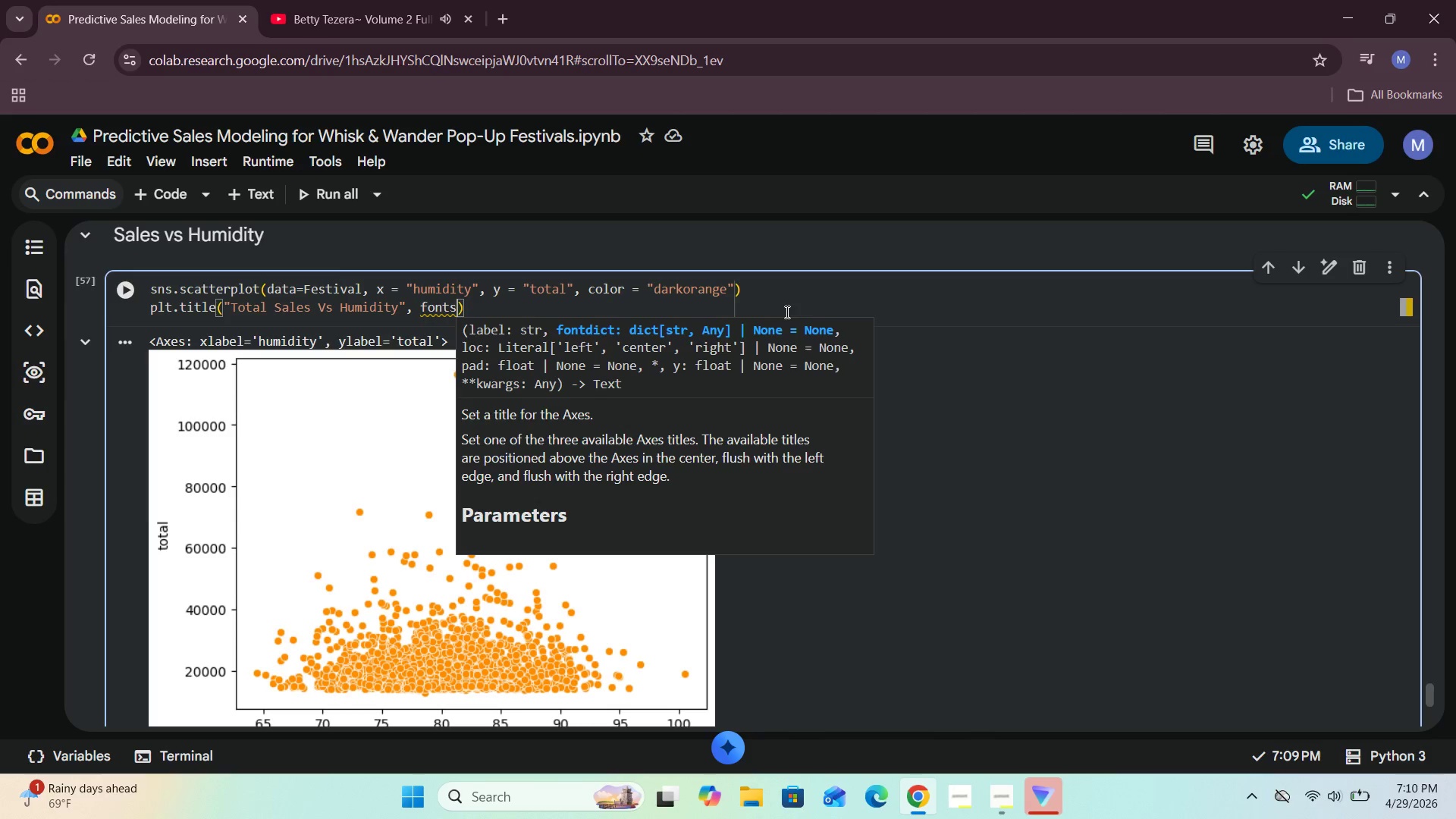 
type(z)
key(Backspace)
type(ize = 15)
 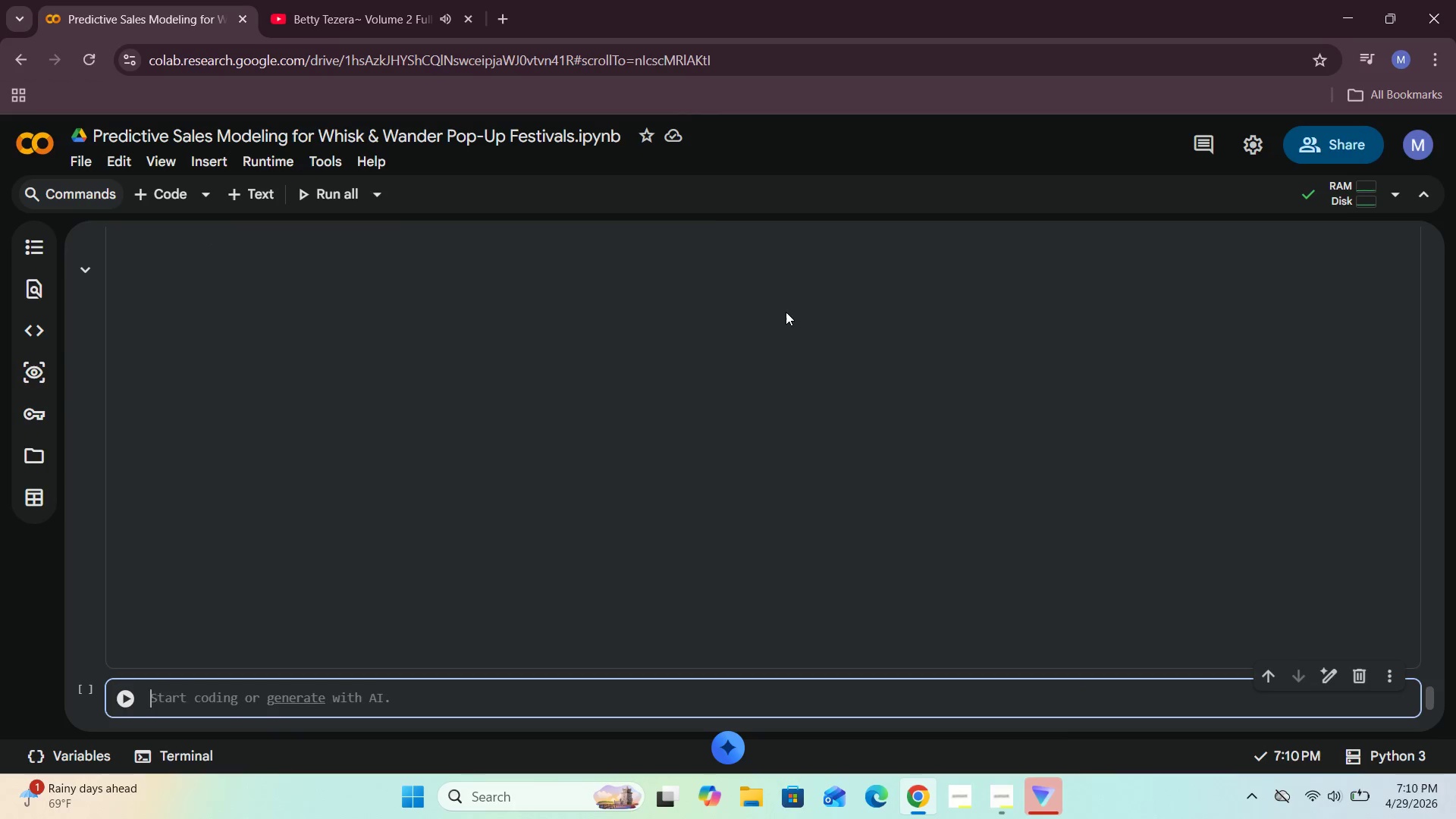 
key(Shift+Enter)
 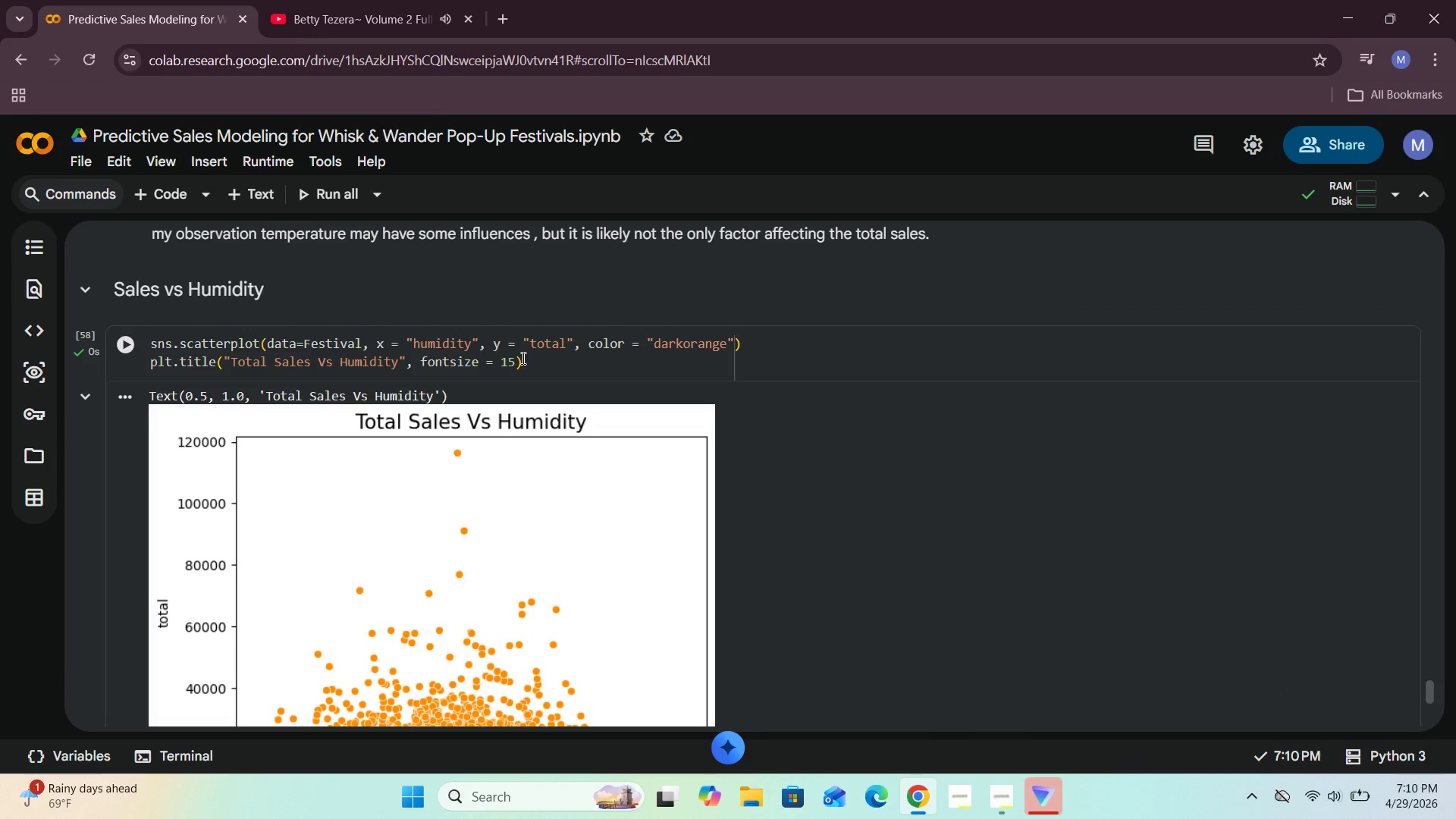 
left_click([517, 358])
 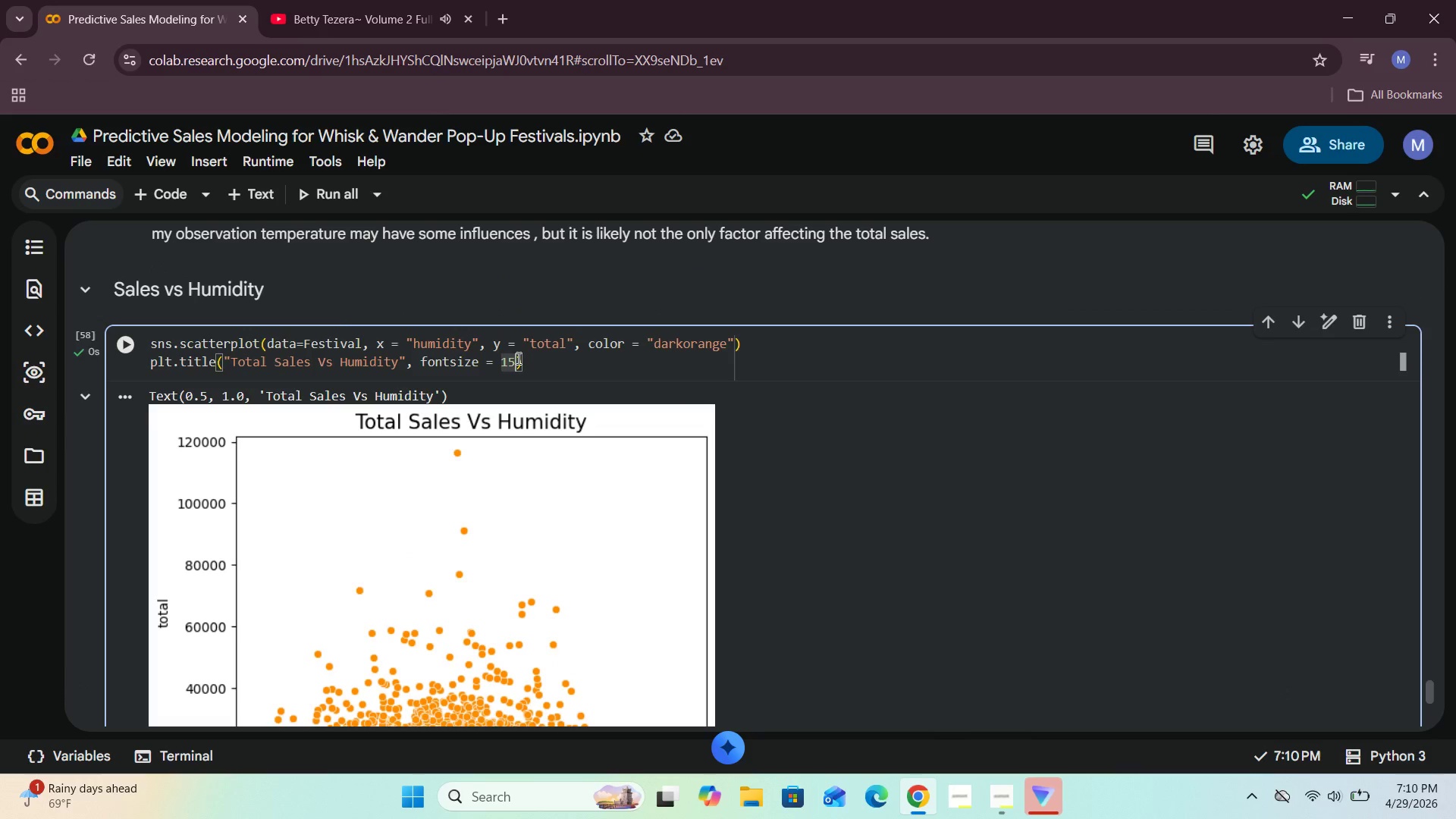 
key(Backspace)
 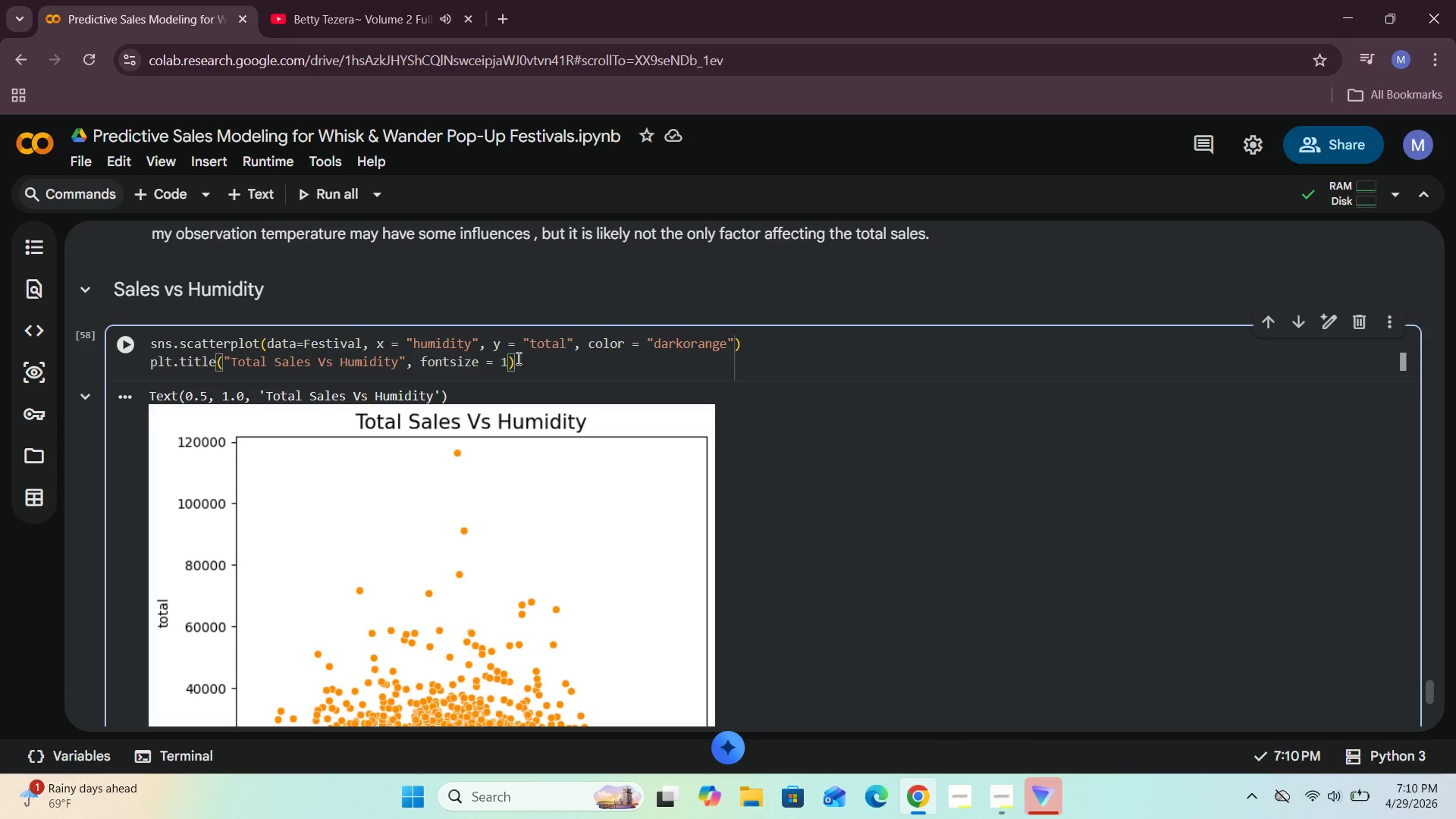 
key(4)
 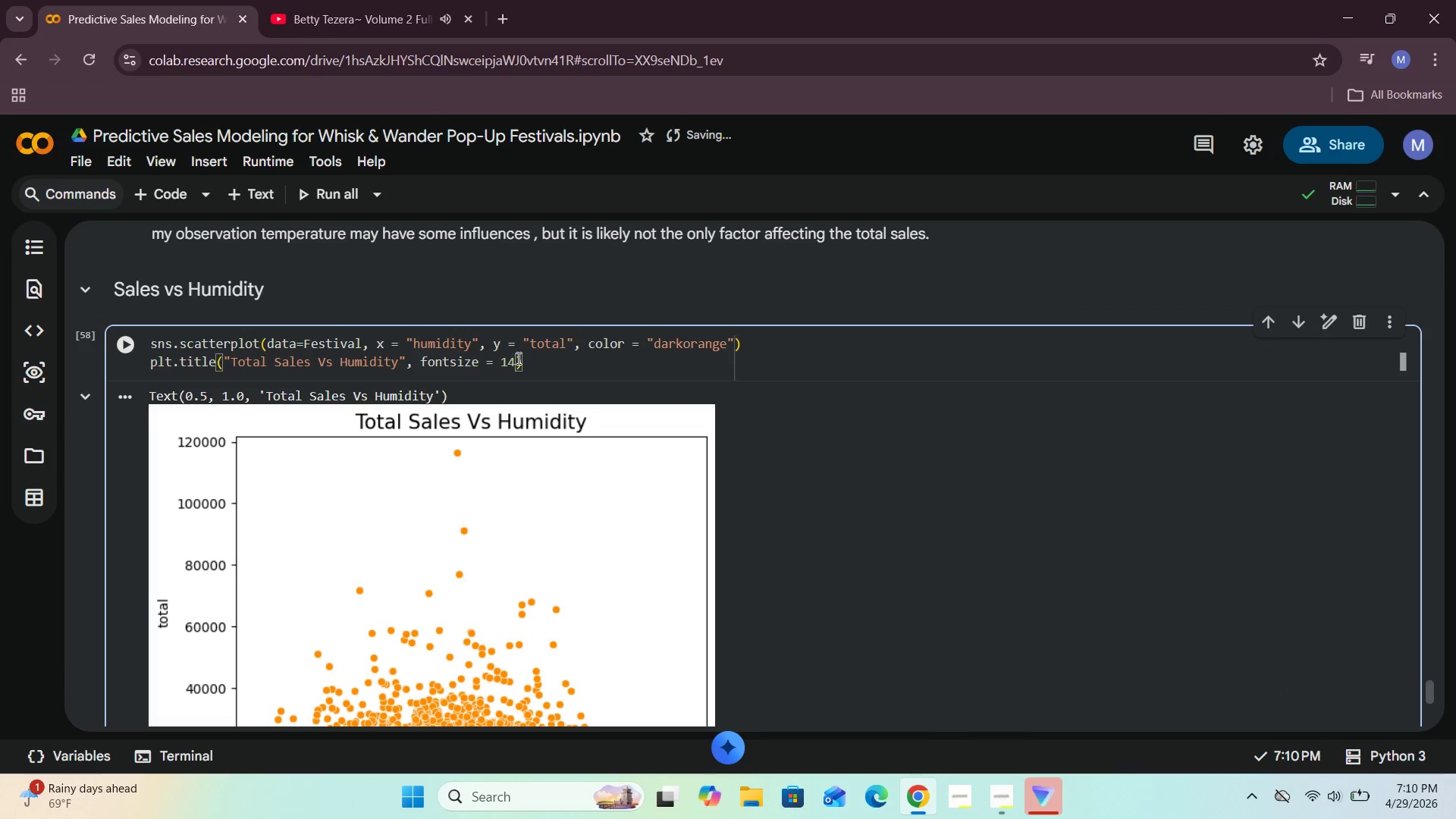 
key(Shift+ShiftRight)
 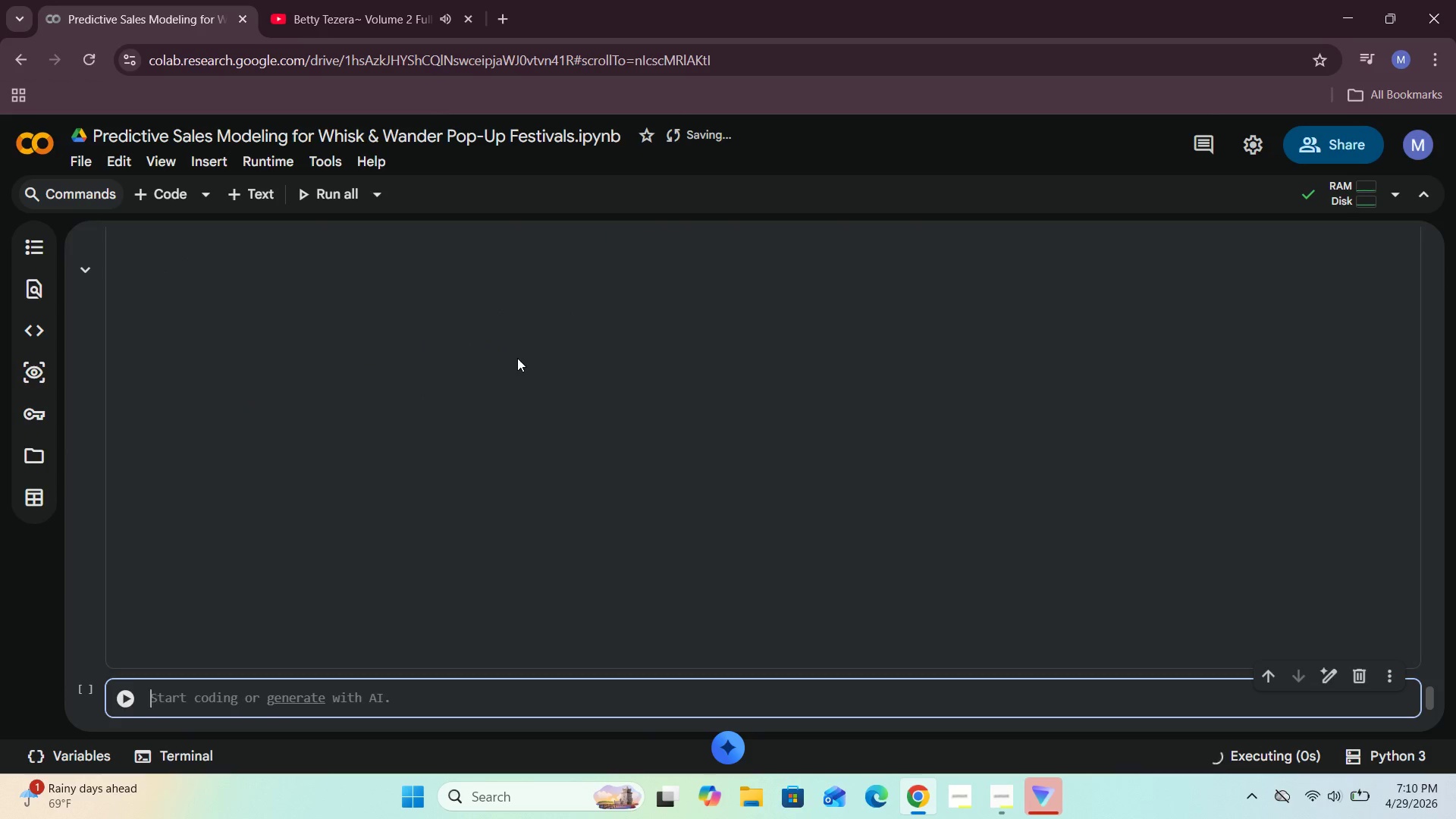 
key(Shift+Enter)
 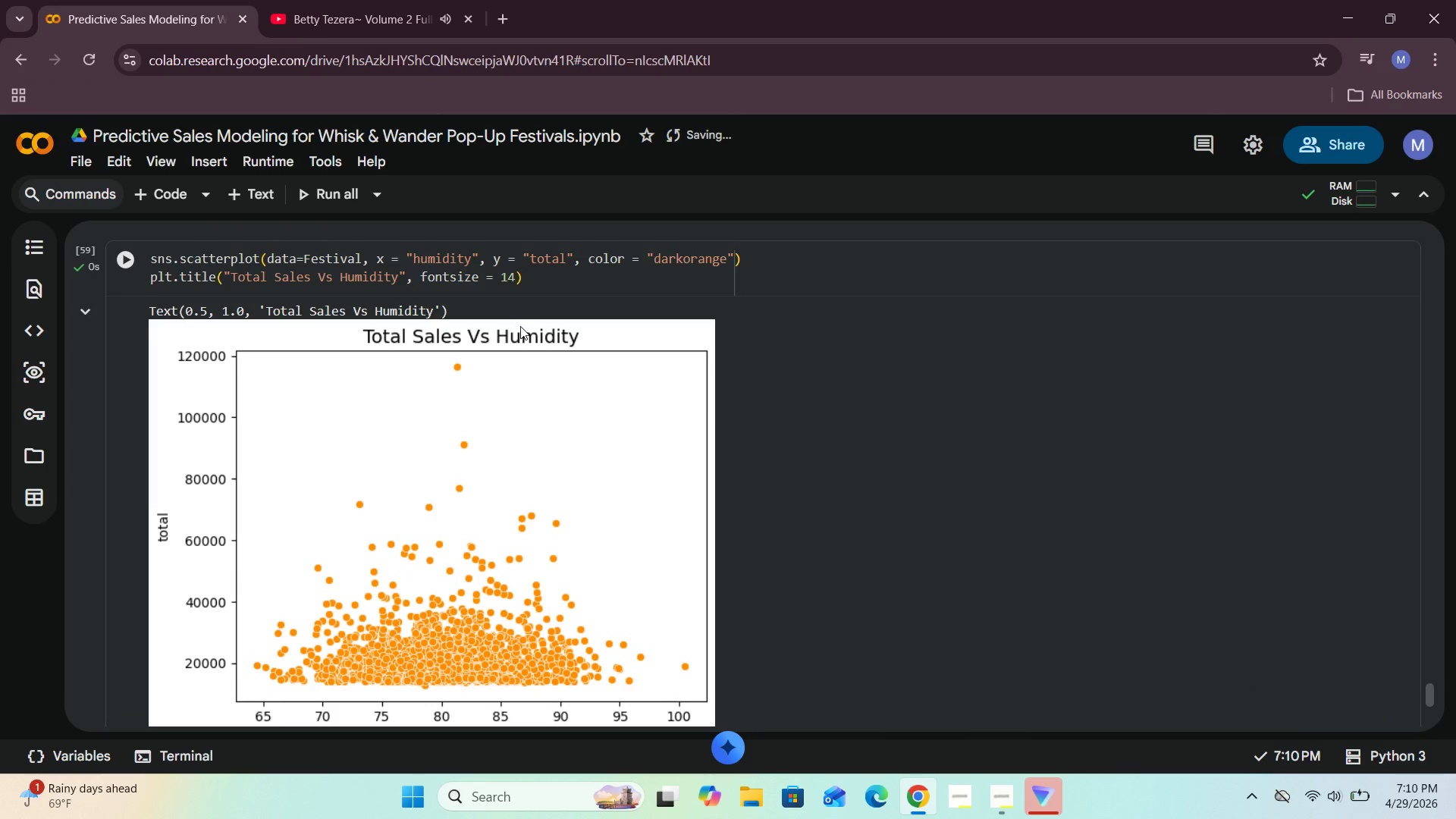 
left_click([544, 278])
 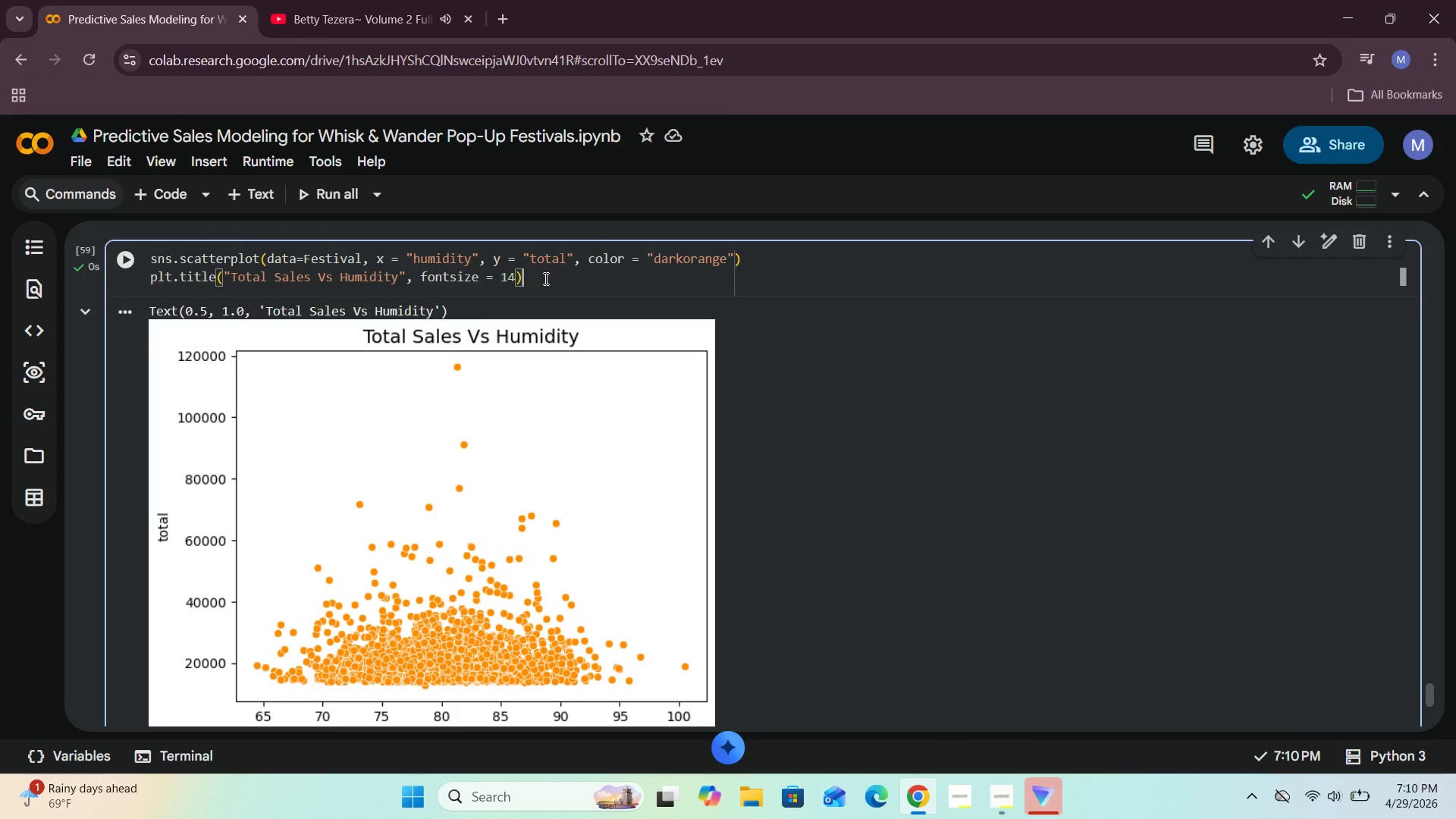 
key(Enter)
 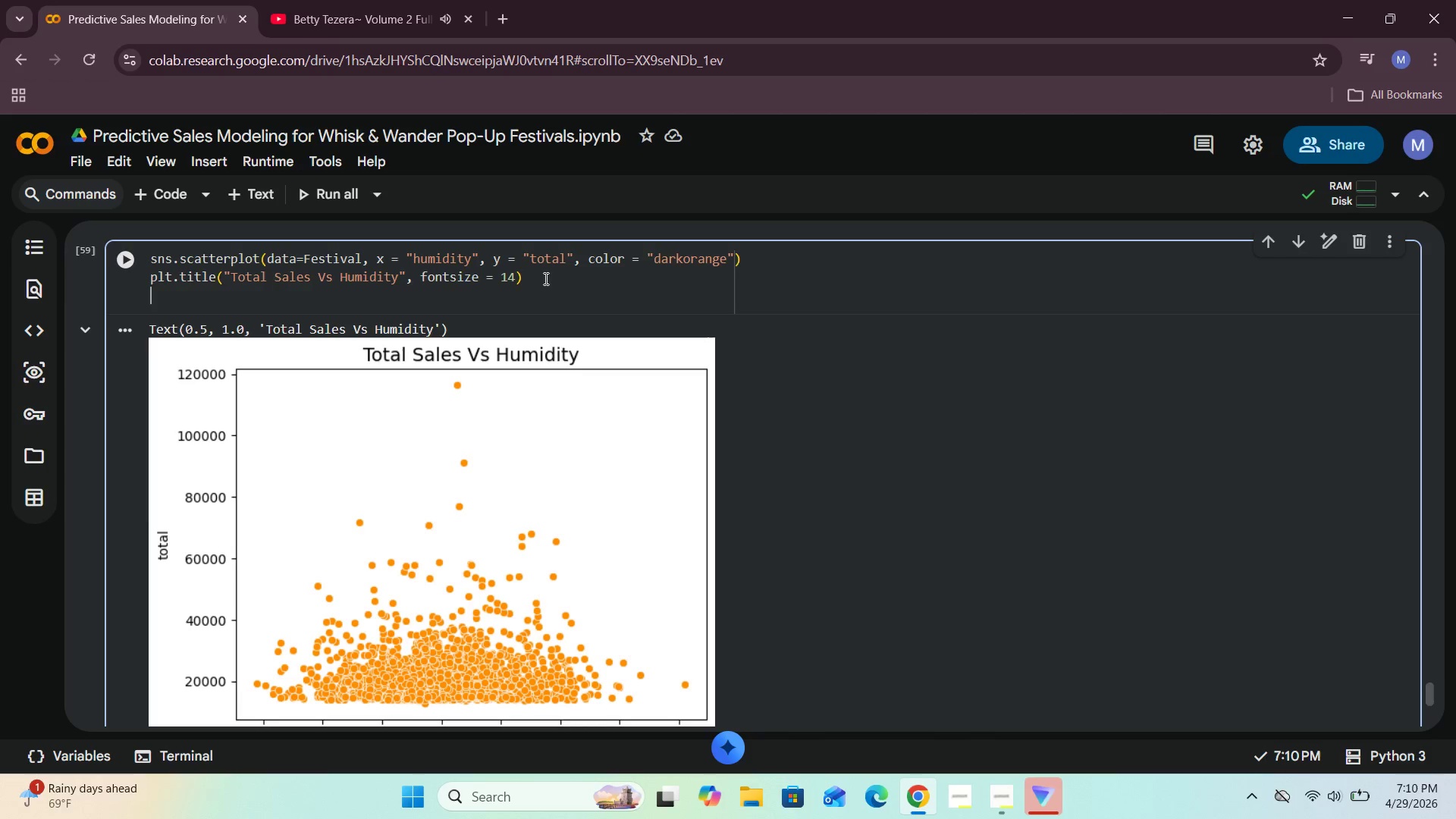 
type(plt.xlabel(")
 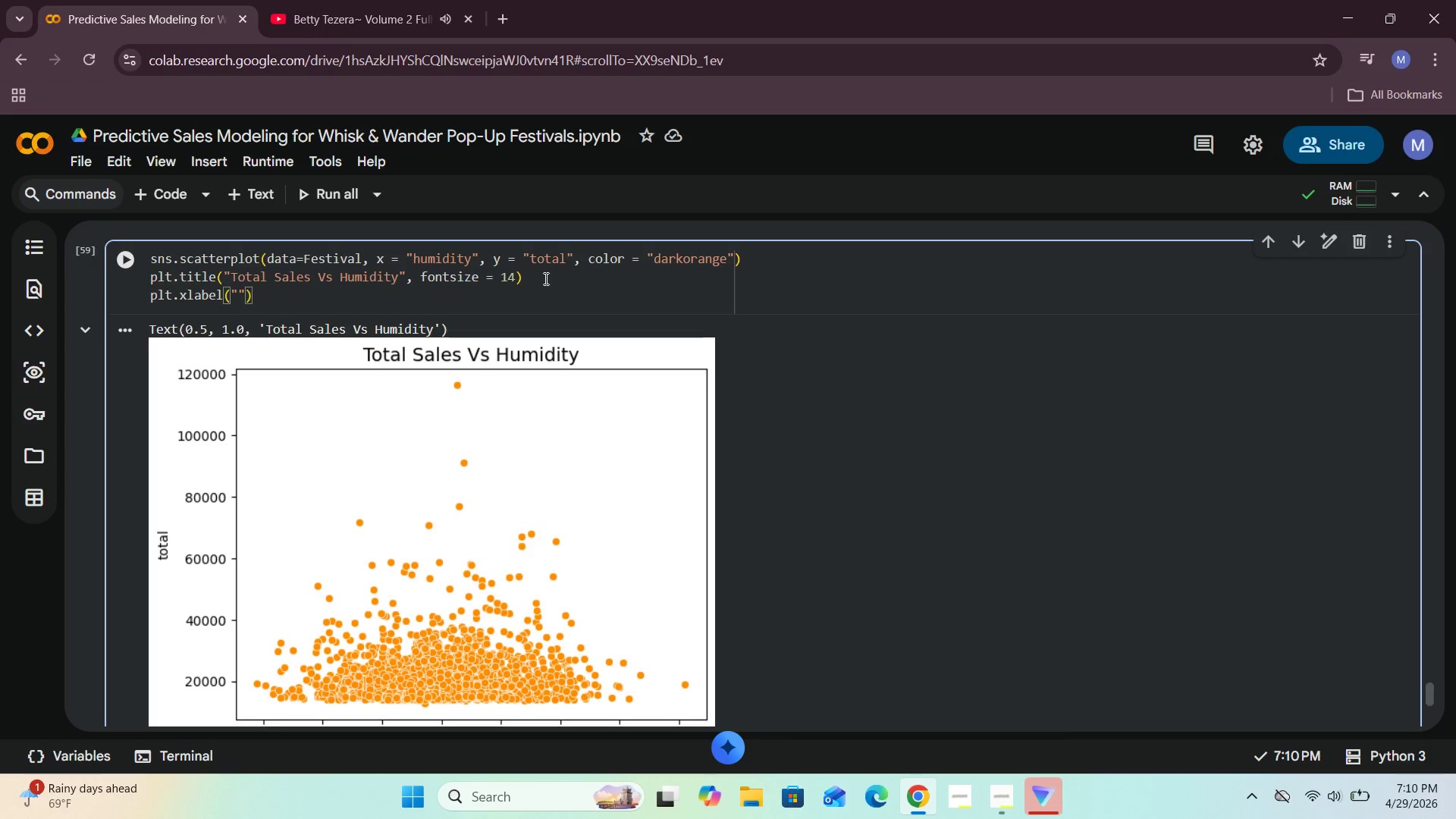 
type(Humidity)
 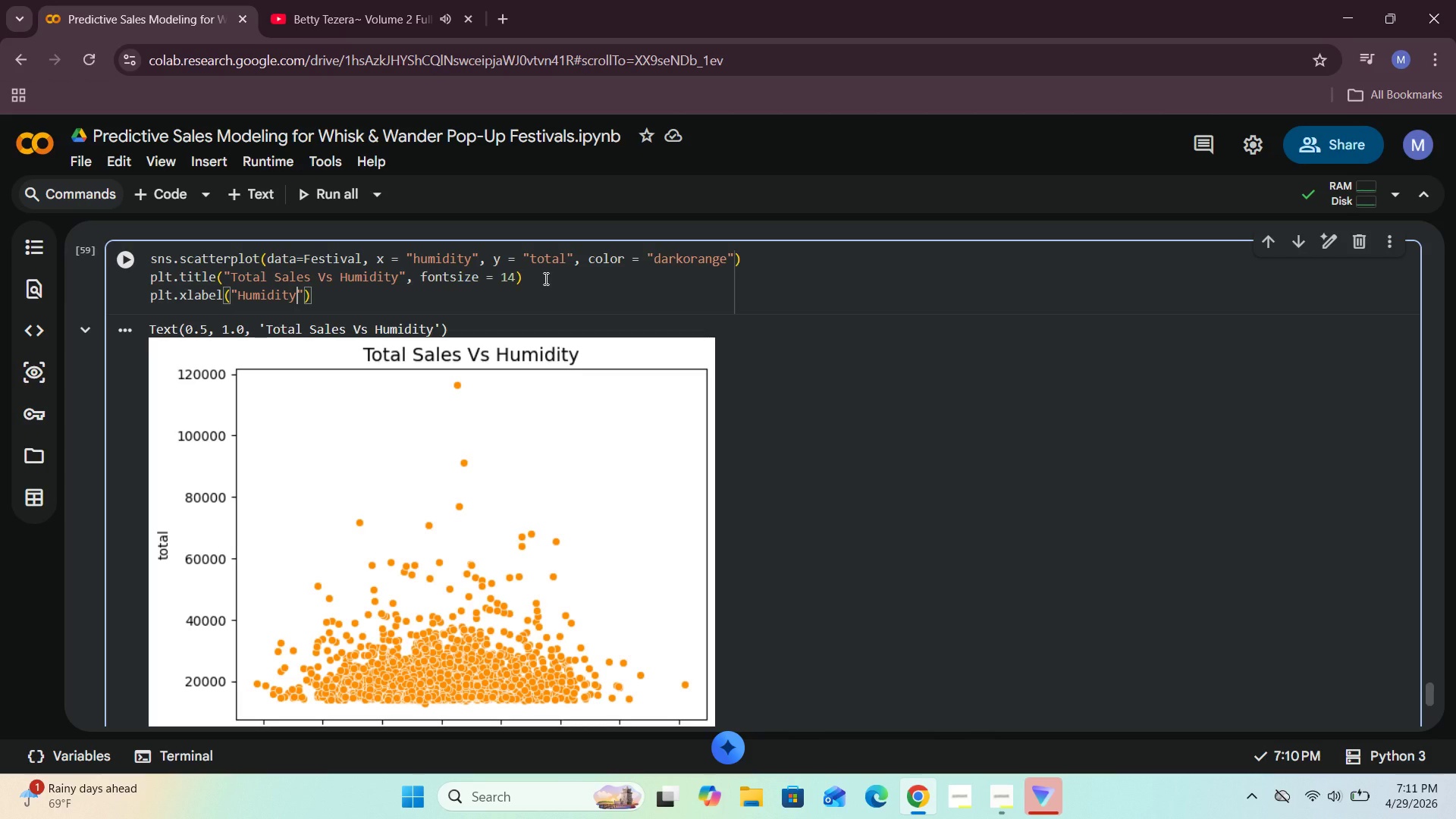 
key(ArrowRight)
 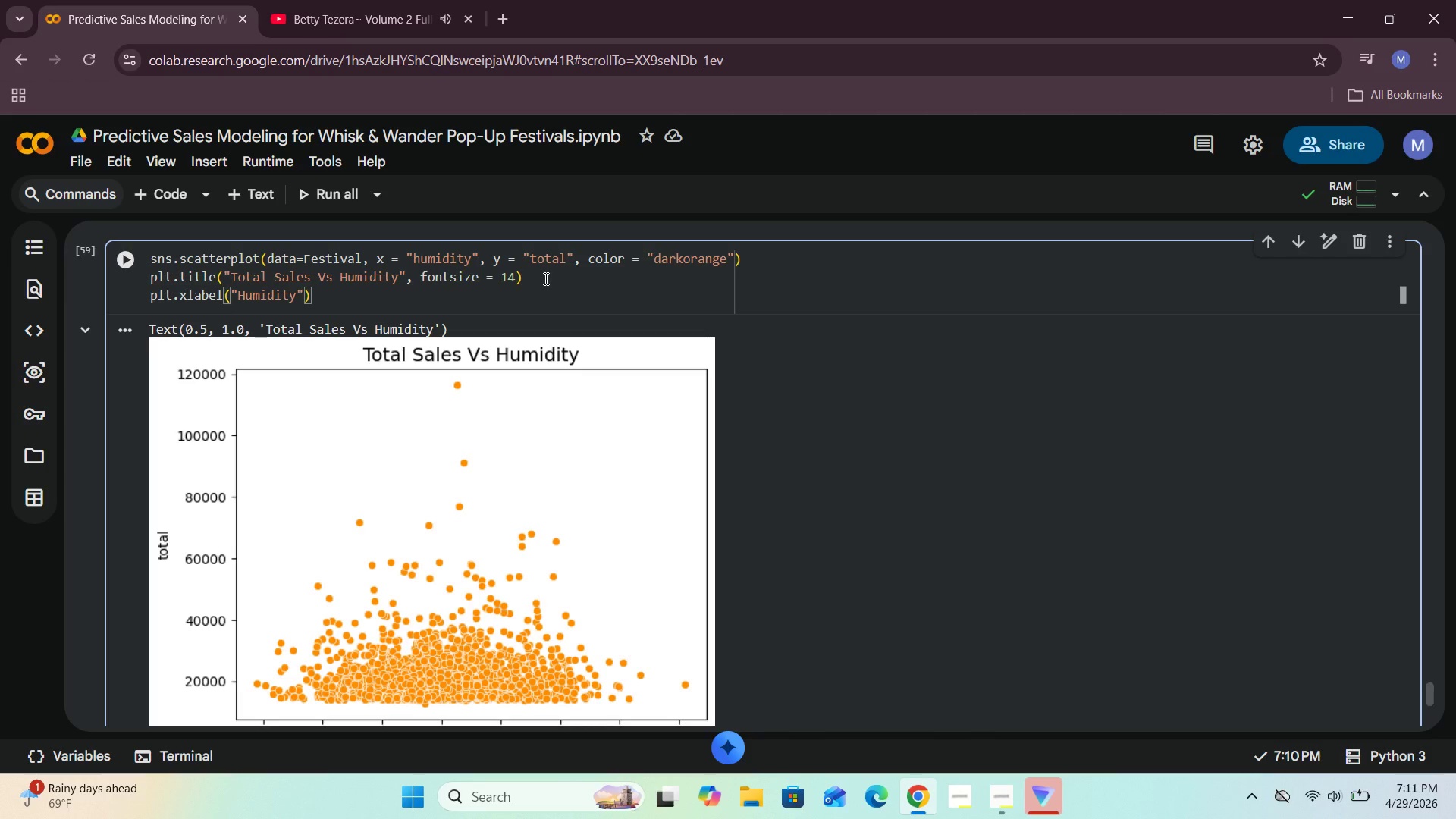 
type(, fnt)
 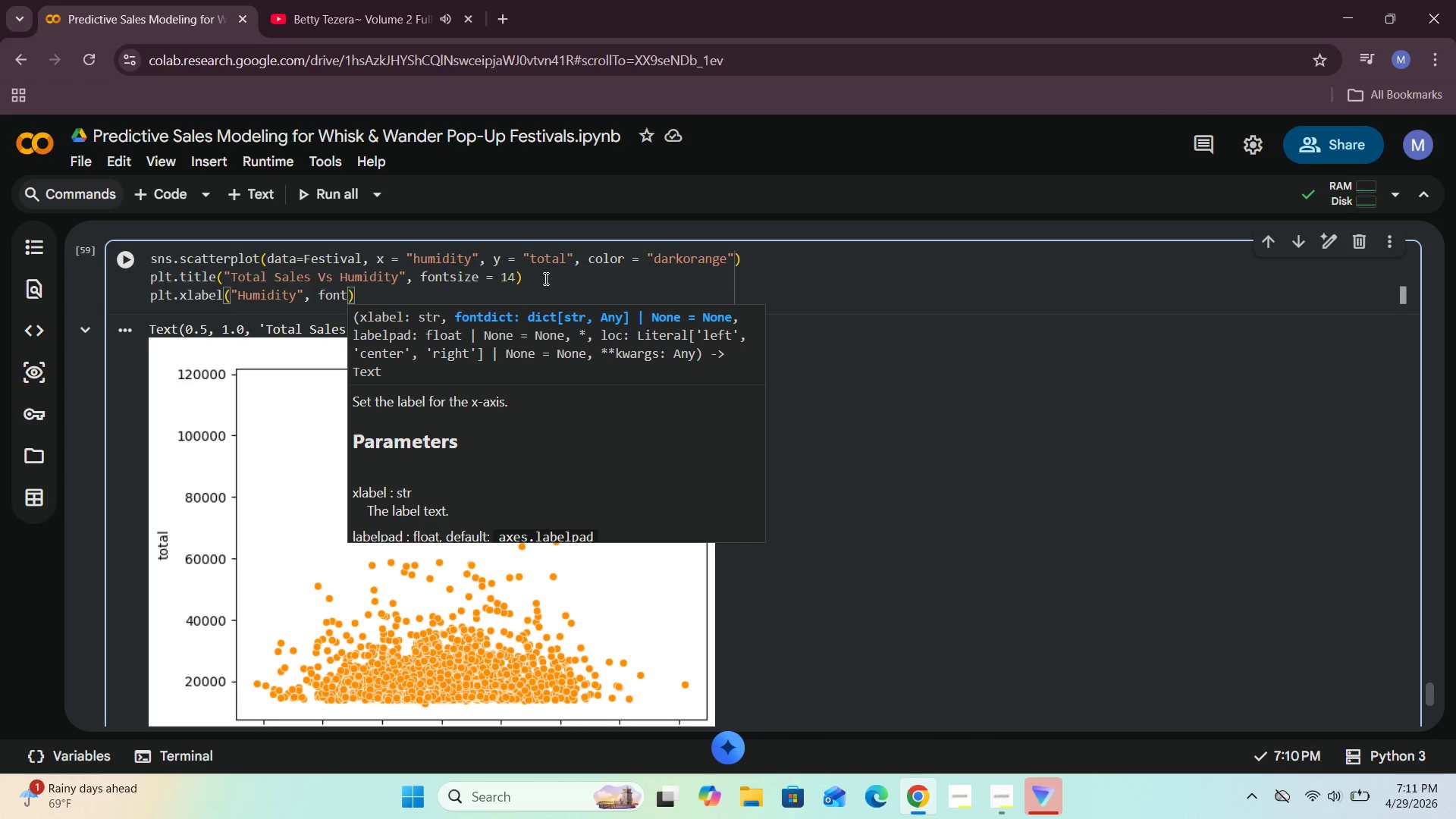 
hold_key(key=O, duration=0.31)
 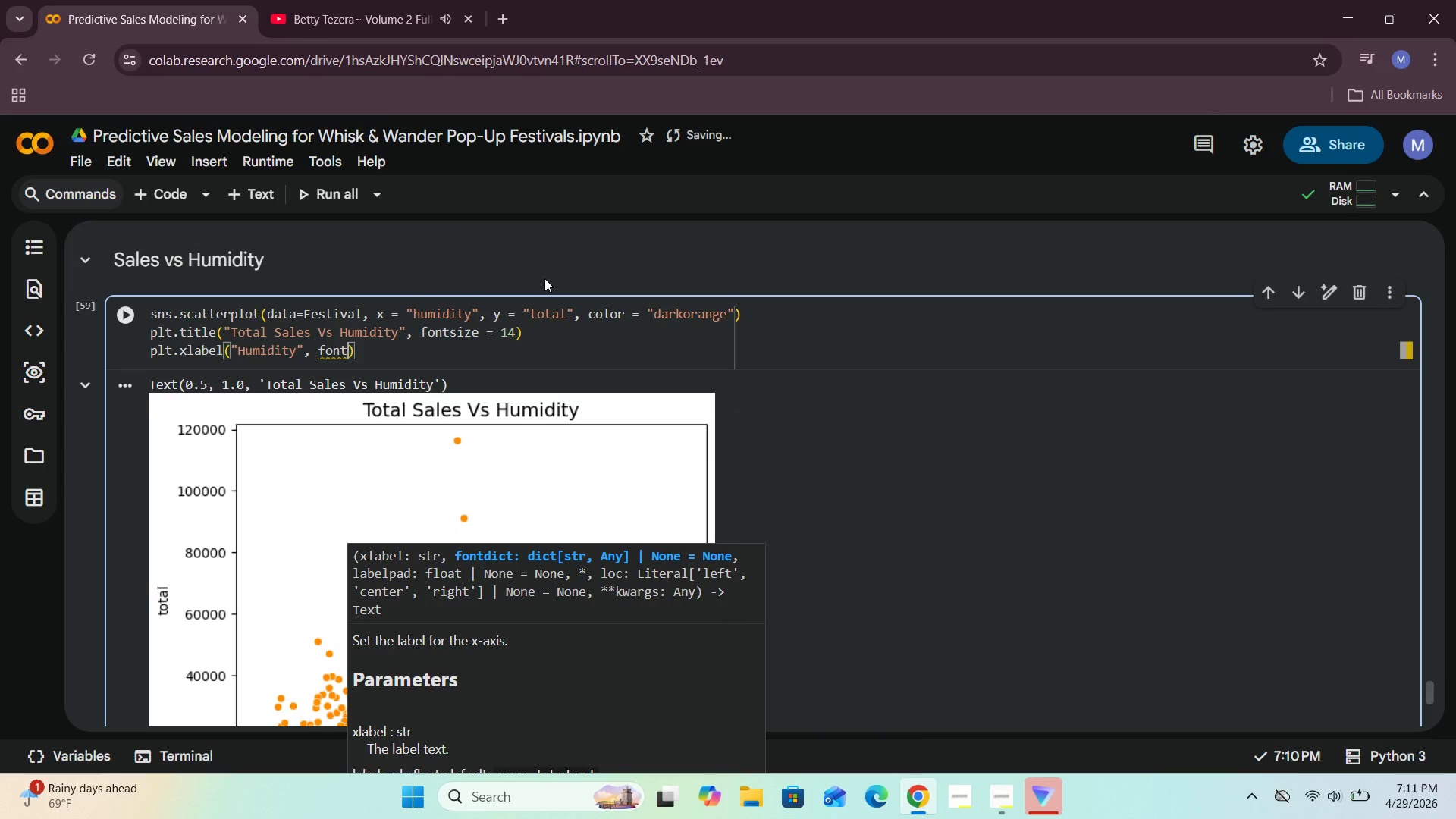 
wait(5.52)
 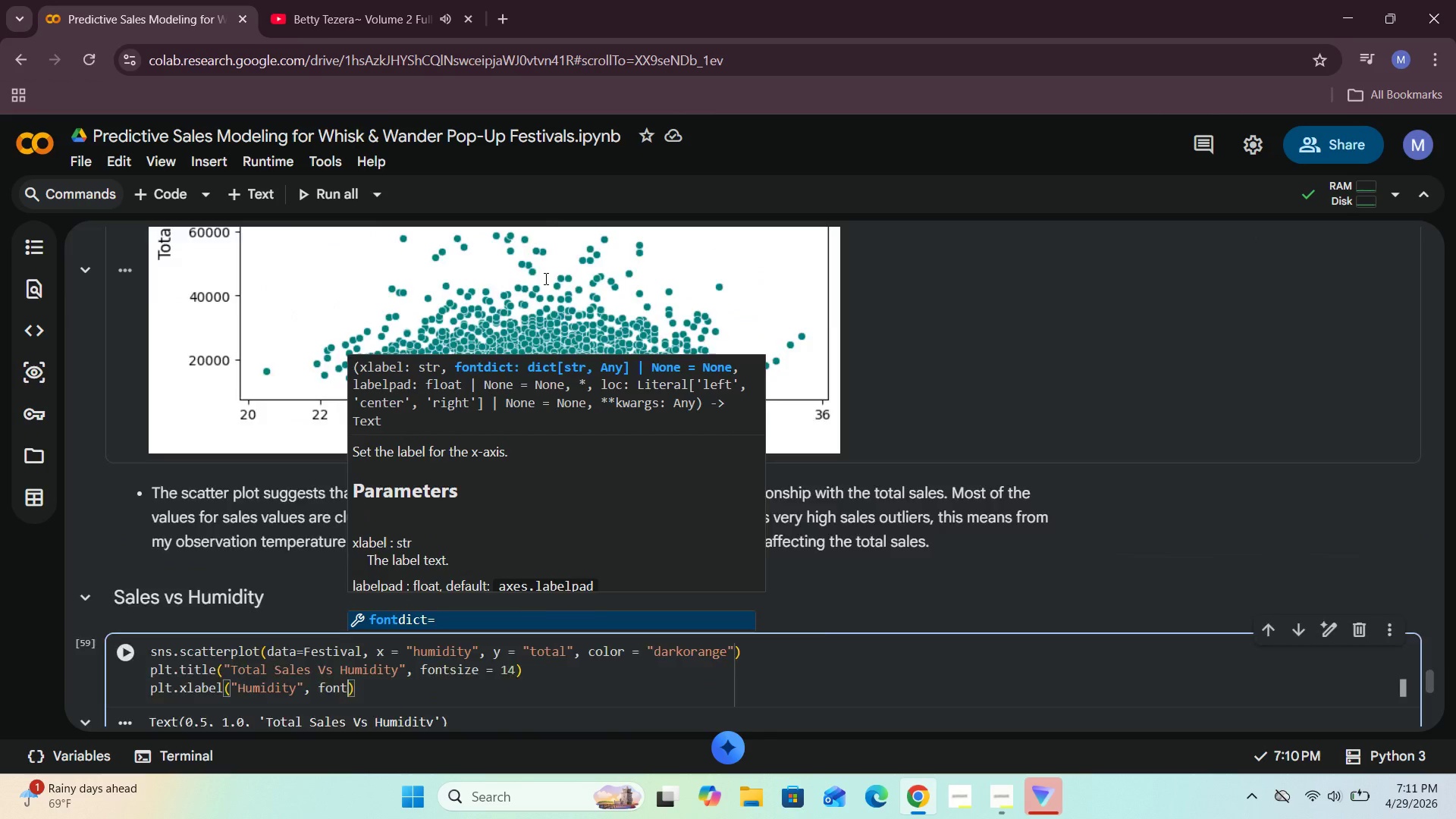 
type(size = 12)
 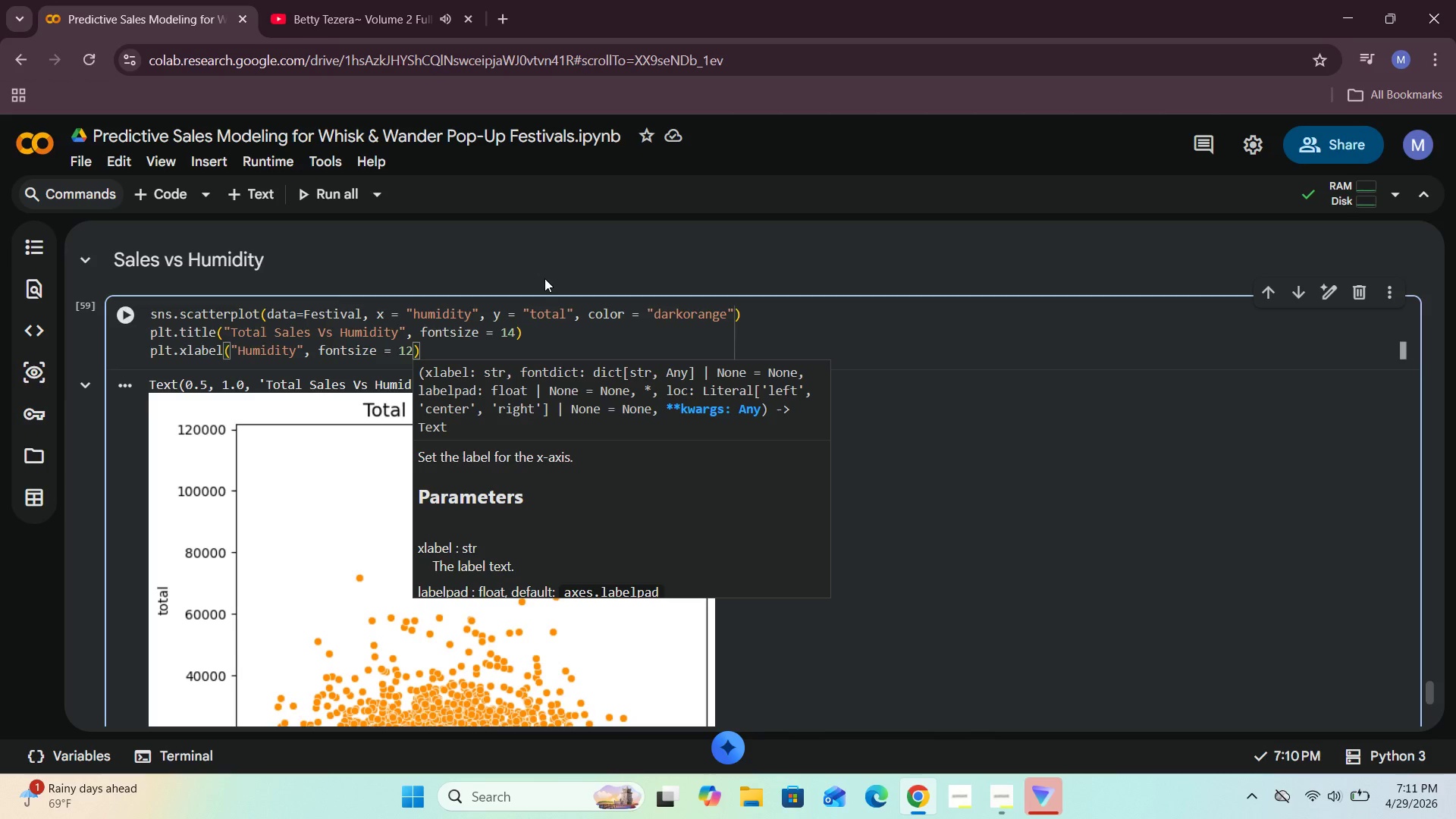 
hold_key(key=ShiftRight, duration=0.34)
 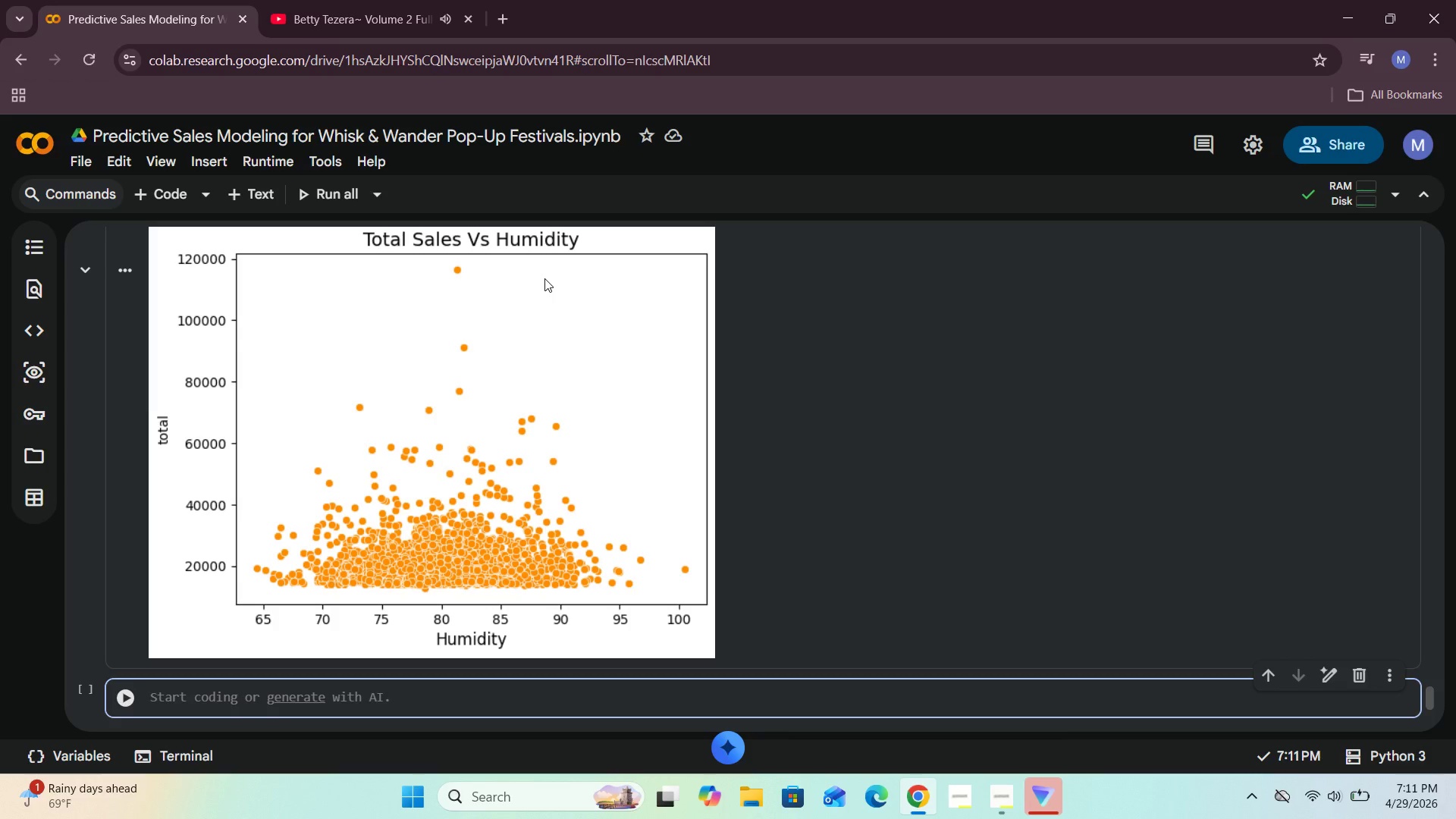 
hold_key(key=Enter, duration=0.33)
 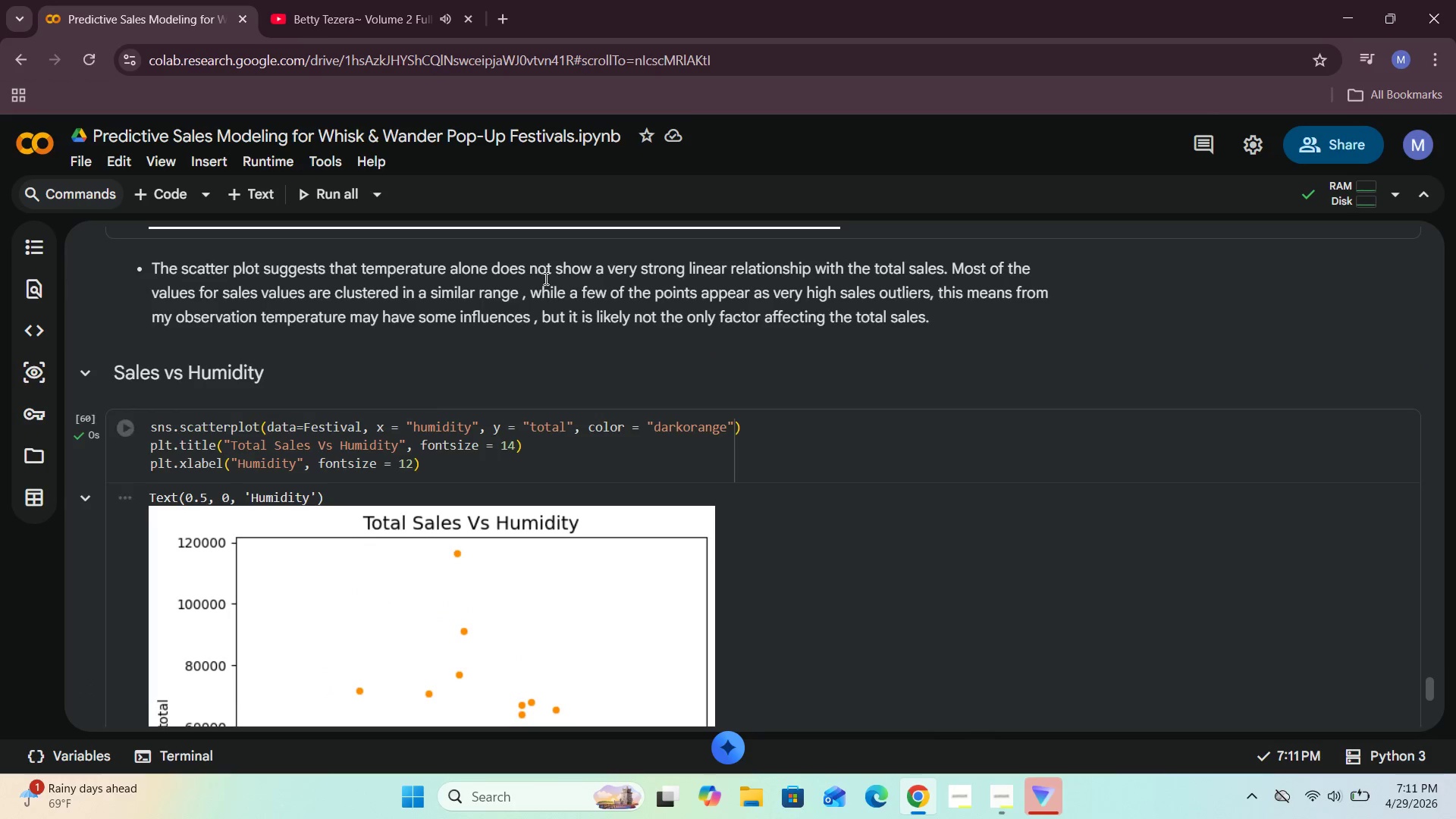 
left_click([449, 466])
 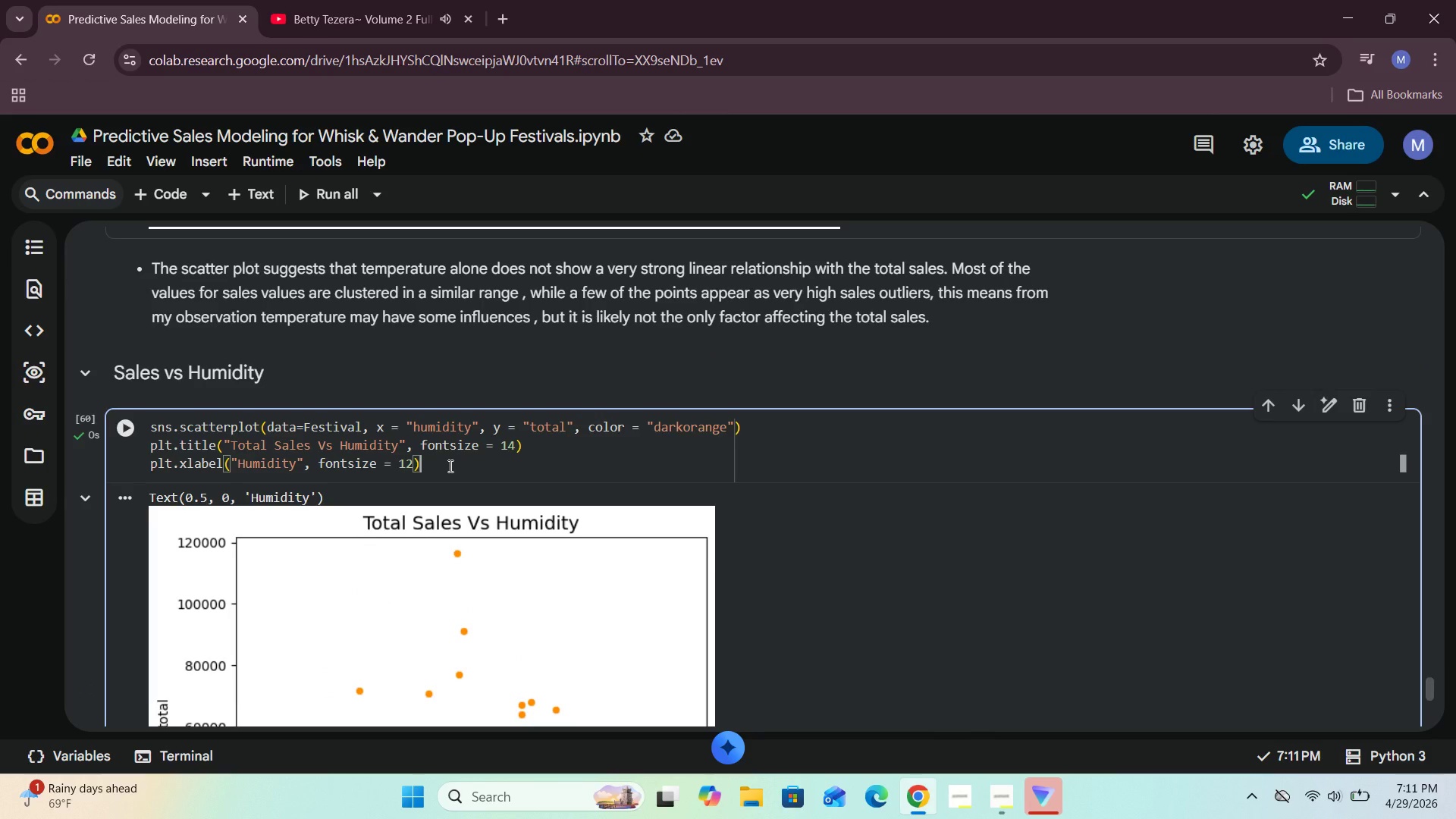 
key(Enter)
 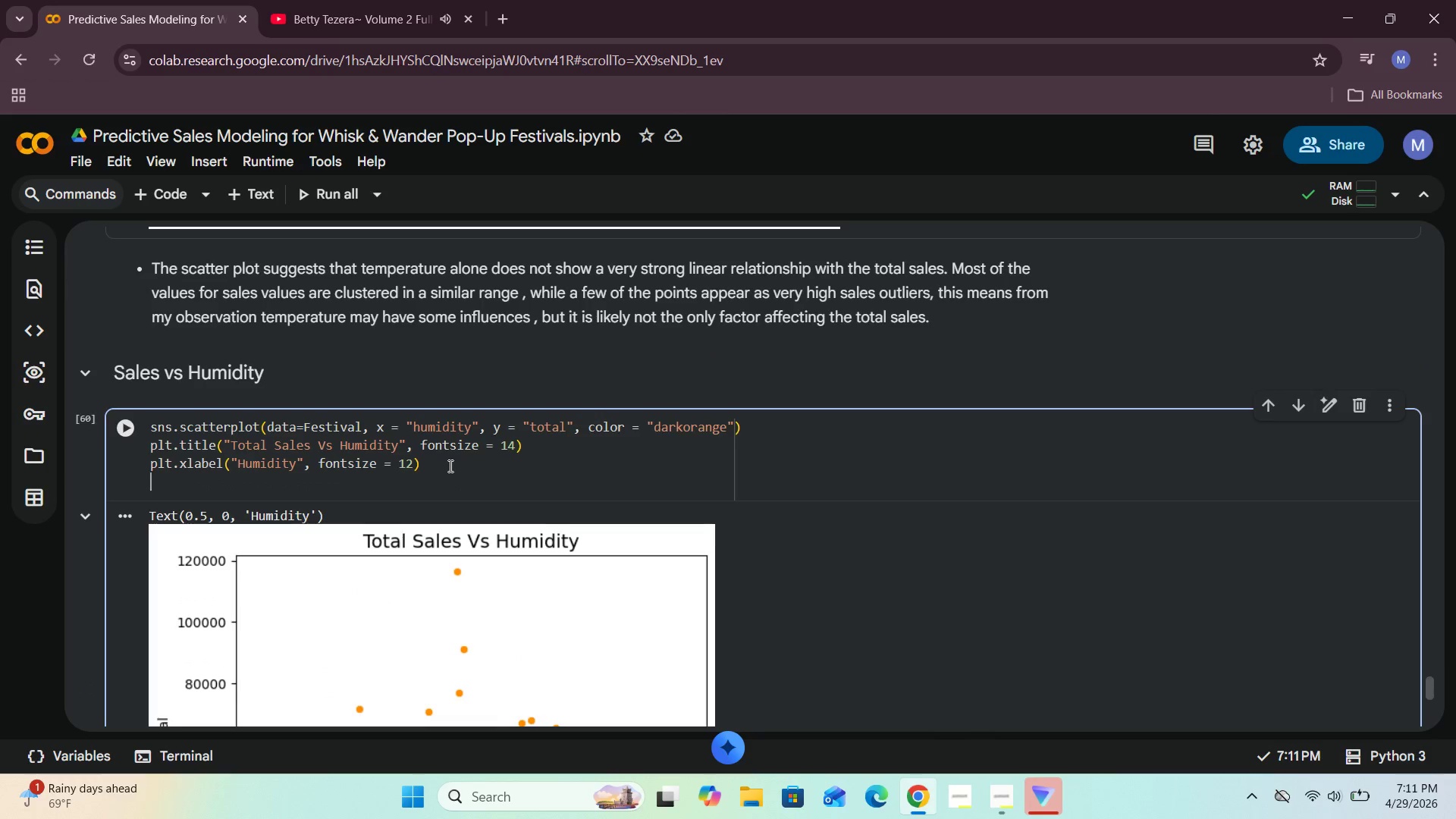 
type(plt.ylabel("Total Sales)
 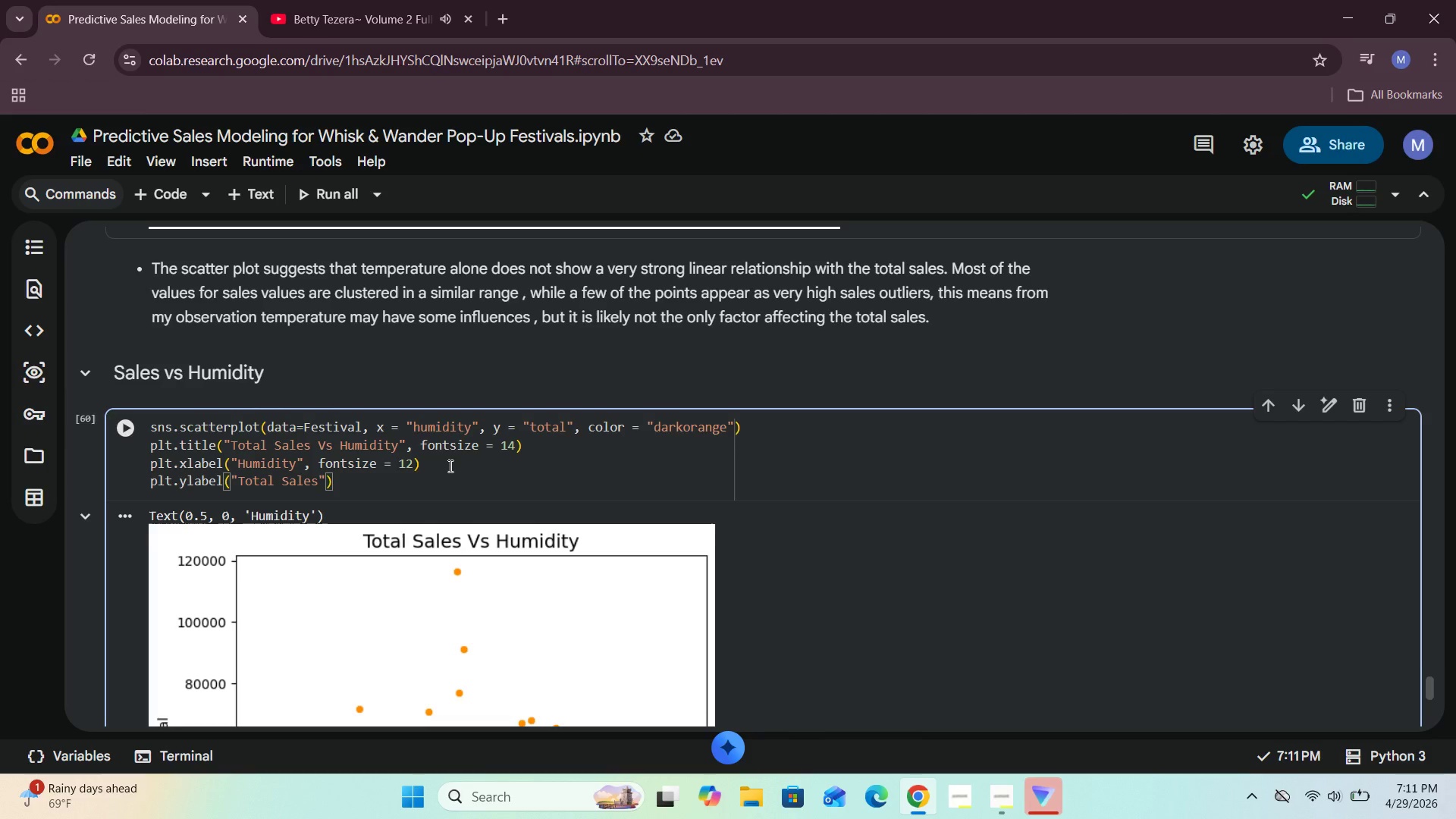 
key(ArrowRight)
 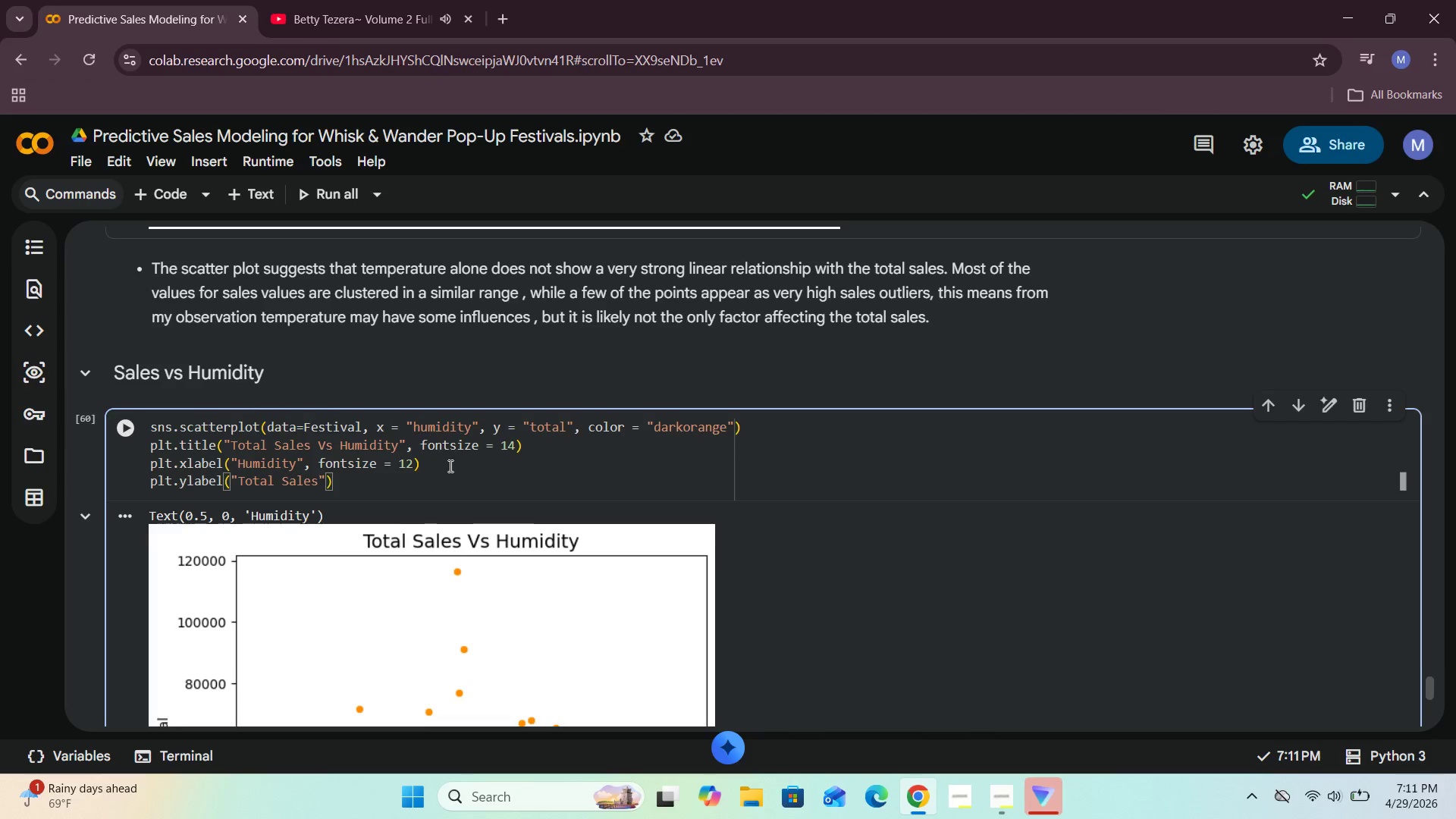 
type(, of)
key(Backspace)
key(Backspace)
type(fomt)
key(Backspace)
key(Backspace)
type(nt)
 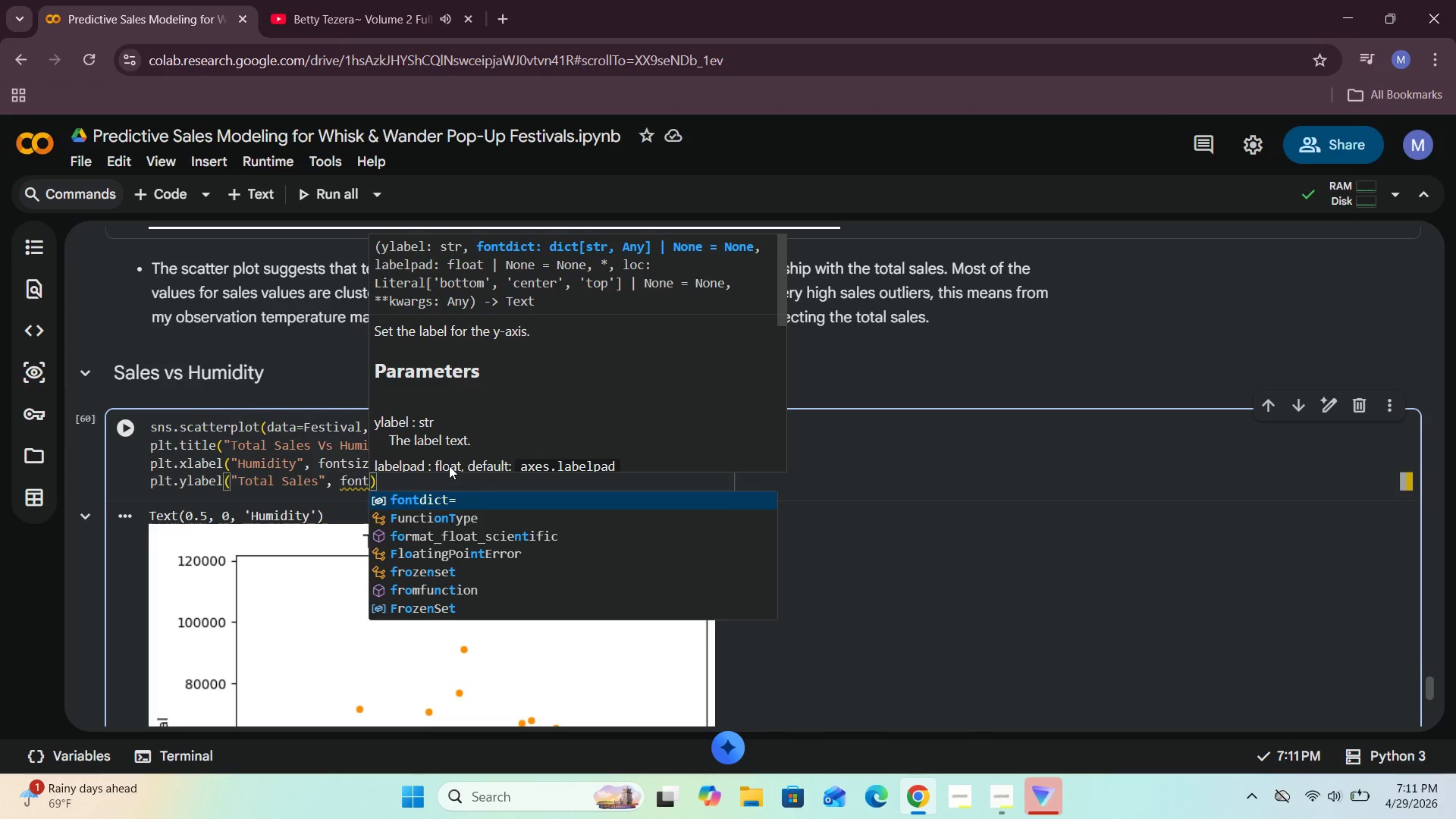 
wait(9.62)
 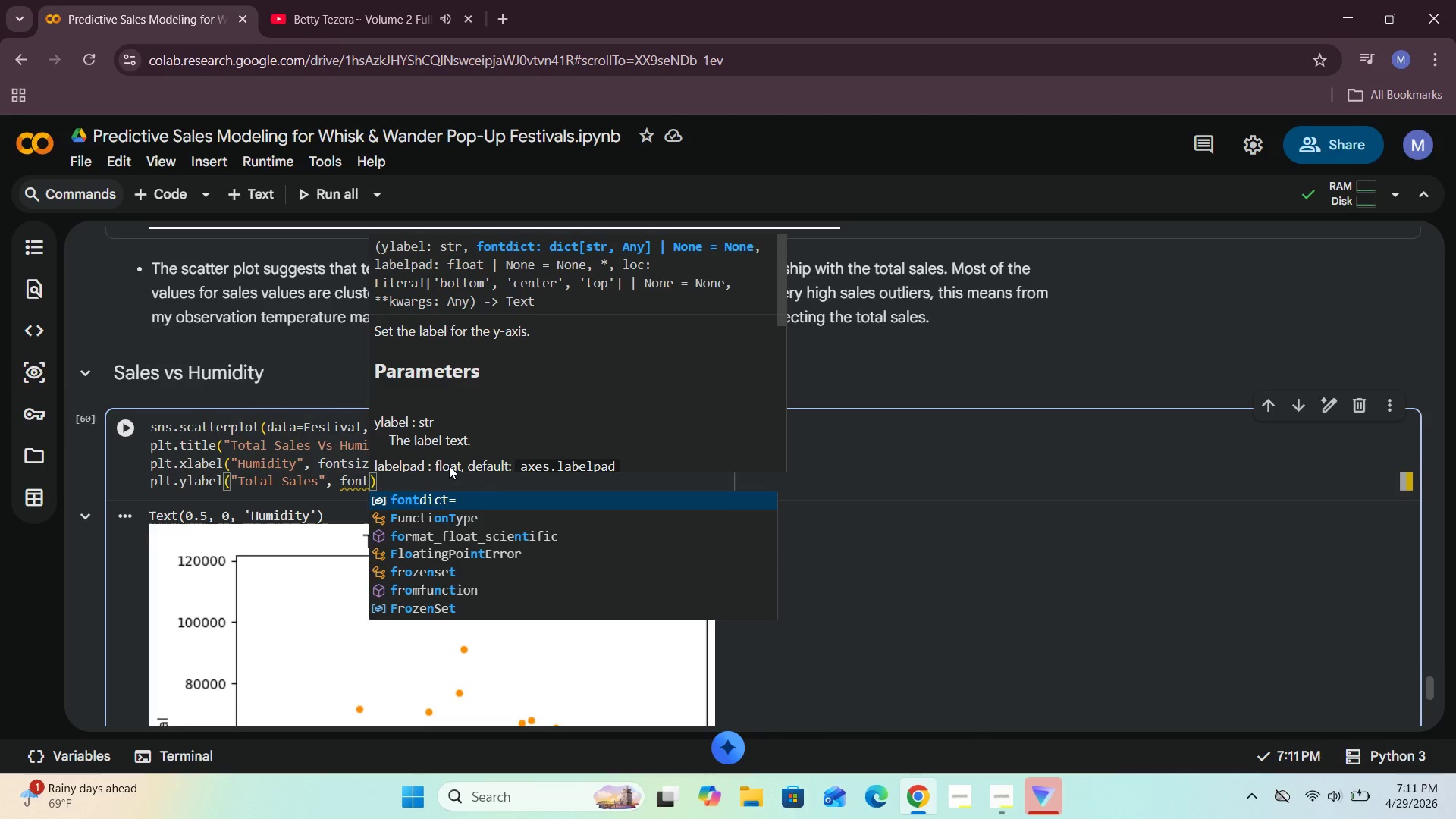 
type(size = 12)
 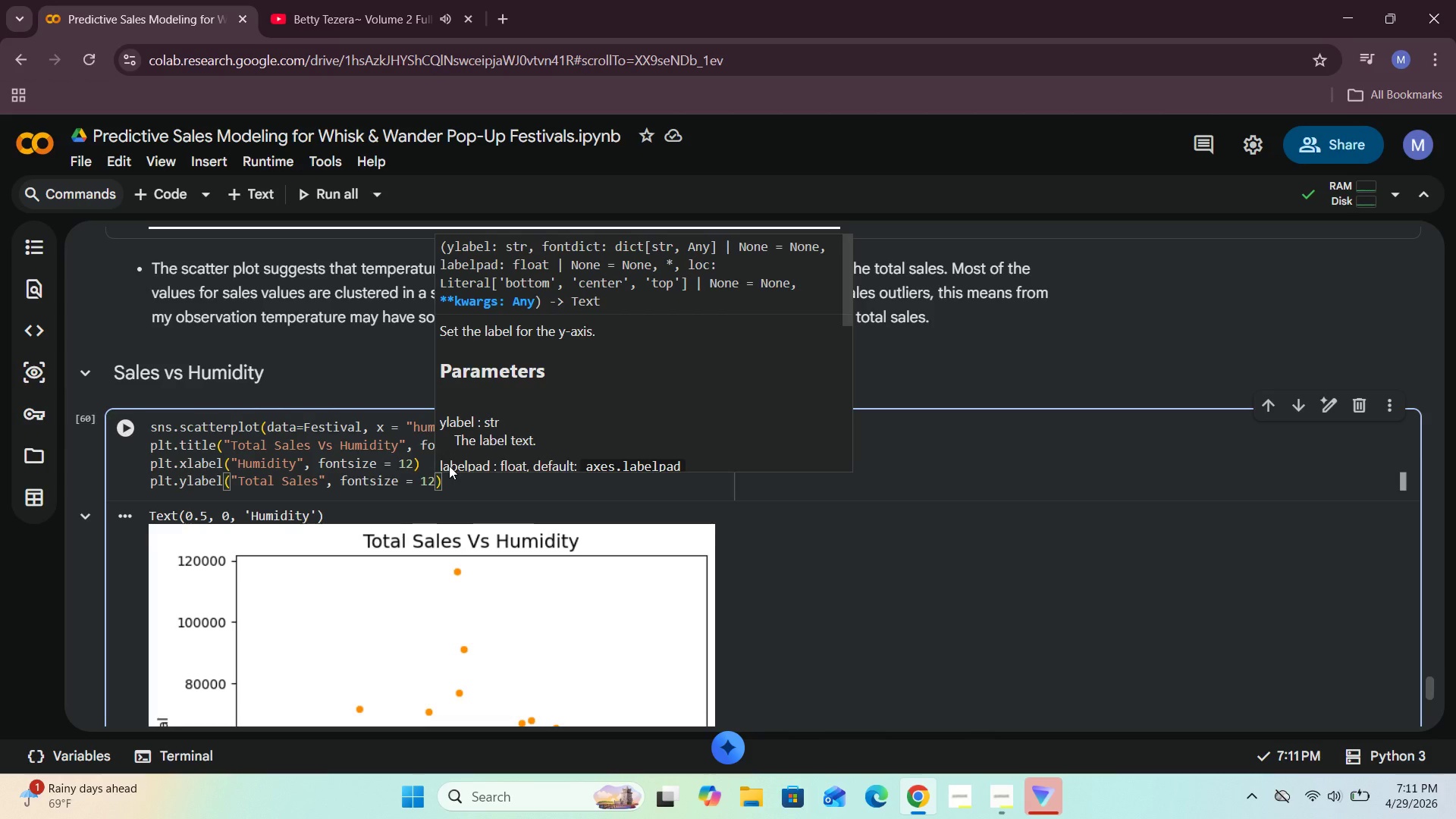 
key(Shift+Enter)
 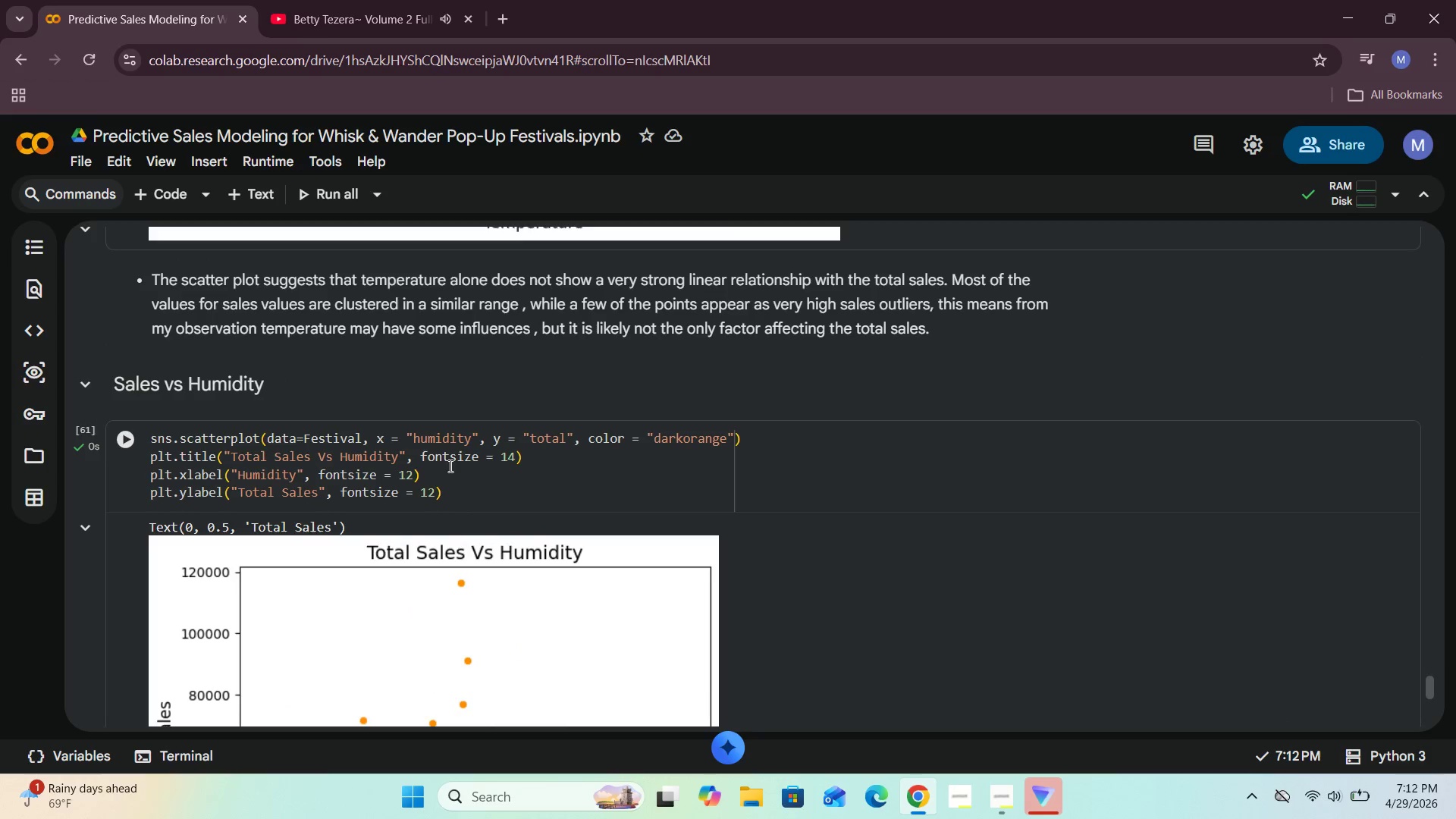 
left_click([451, 491])
 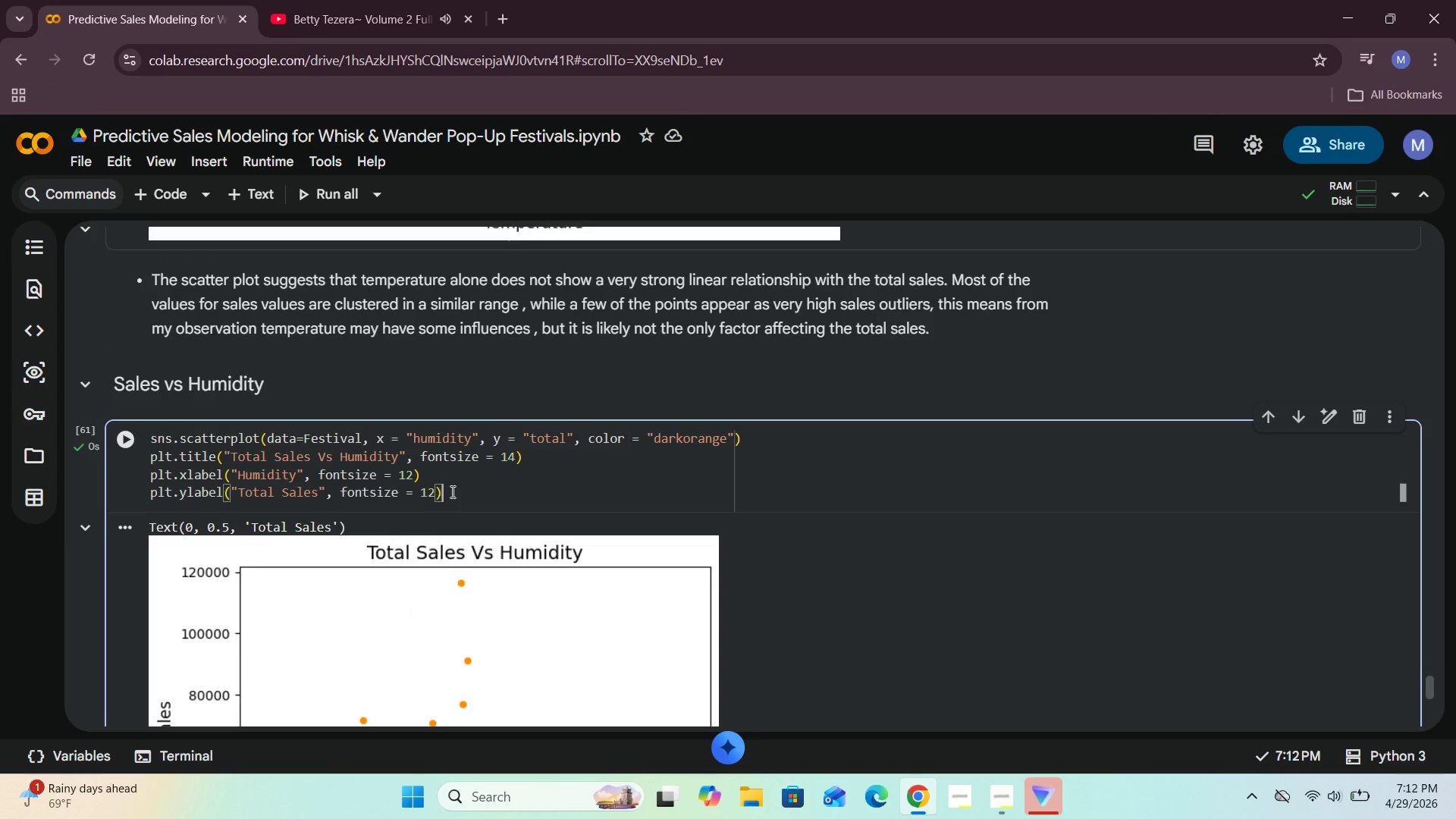 
key(Enter)
 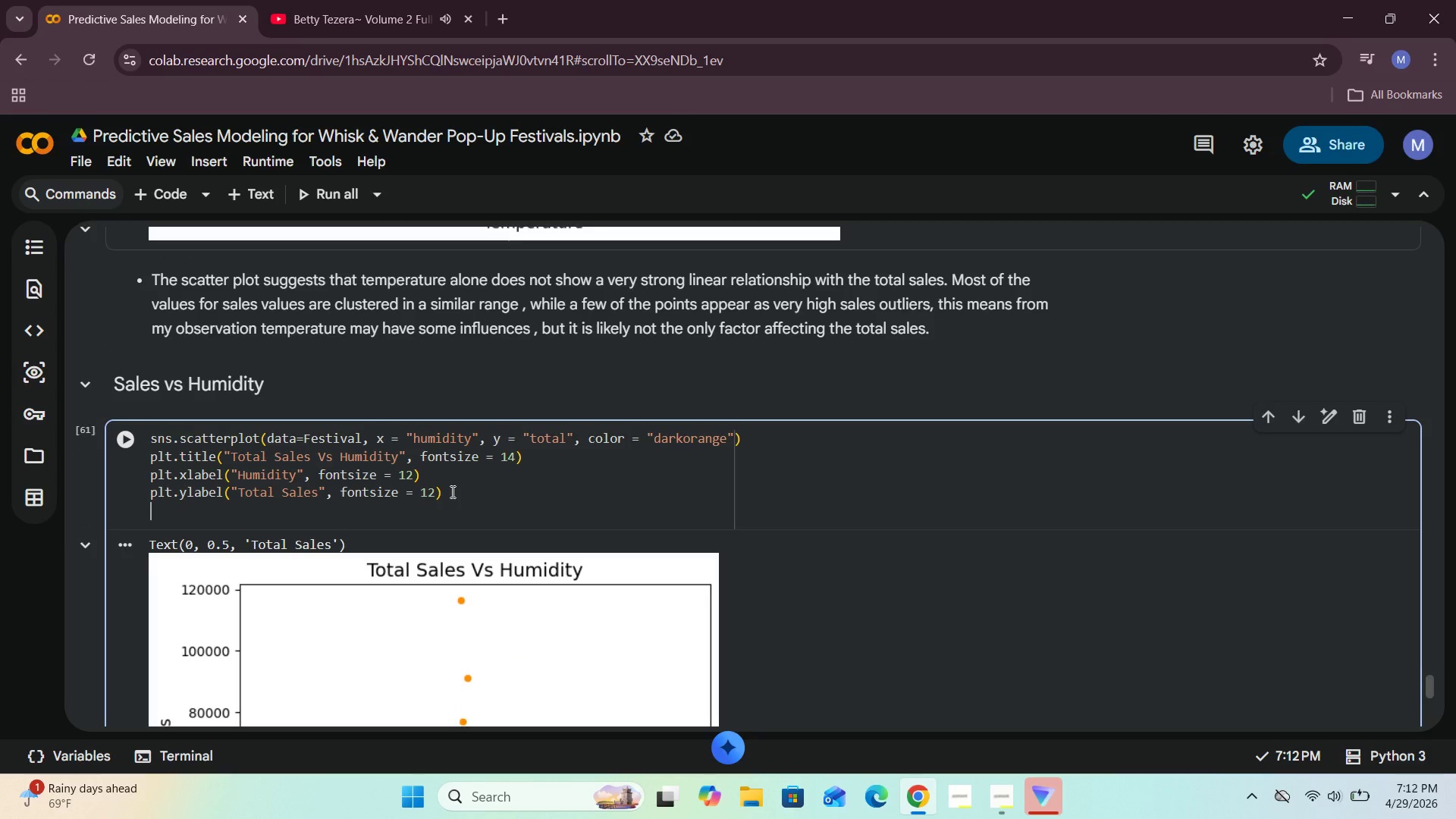 
type(plt.shp)
key(Backspace)
type(ow()
 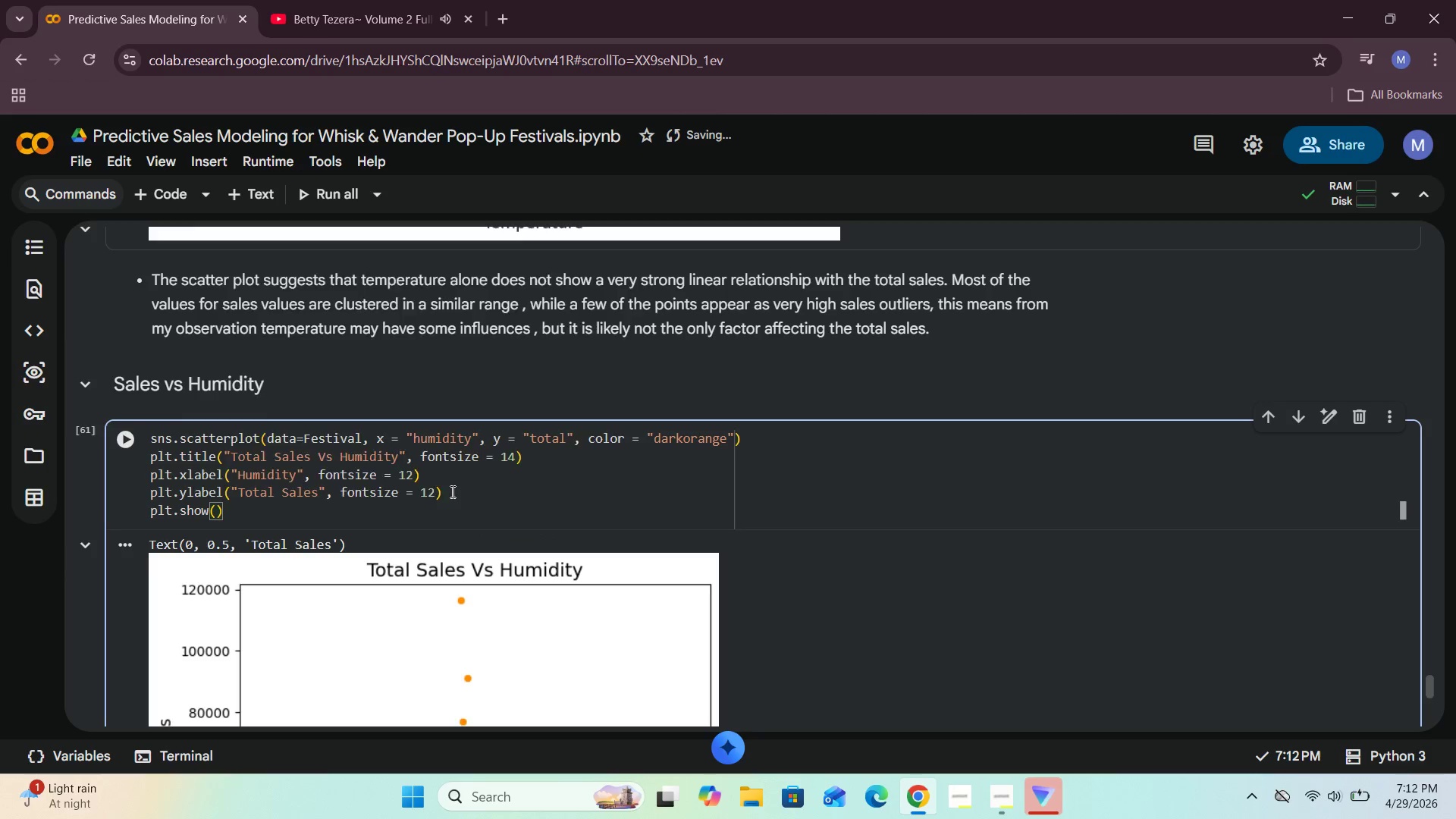 
key(Shift+ShiftRight)
 